 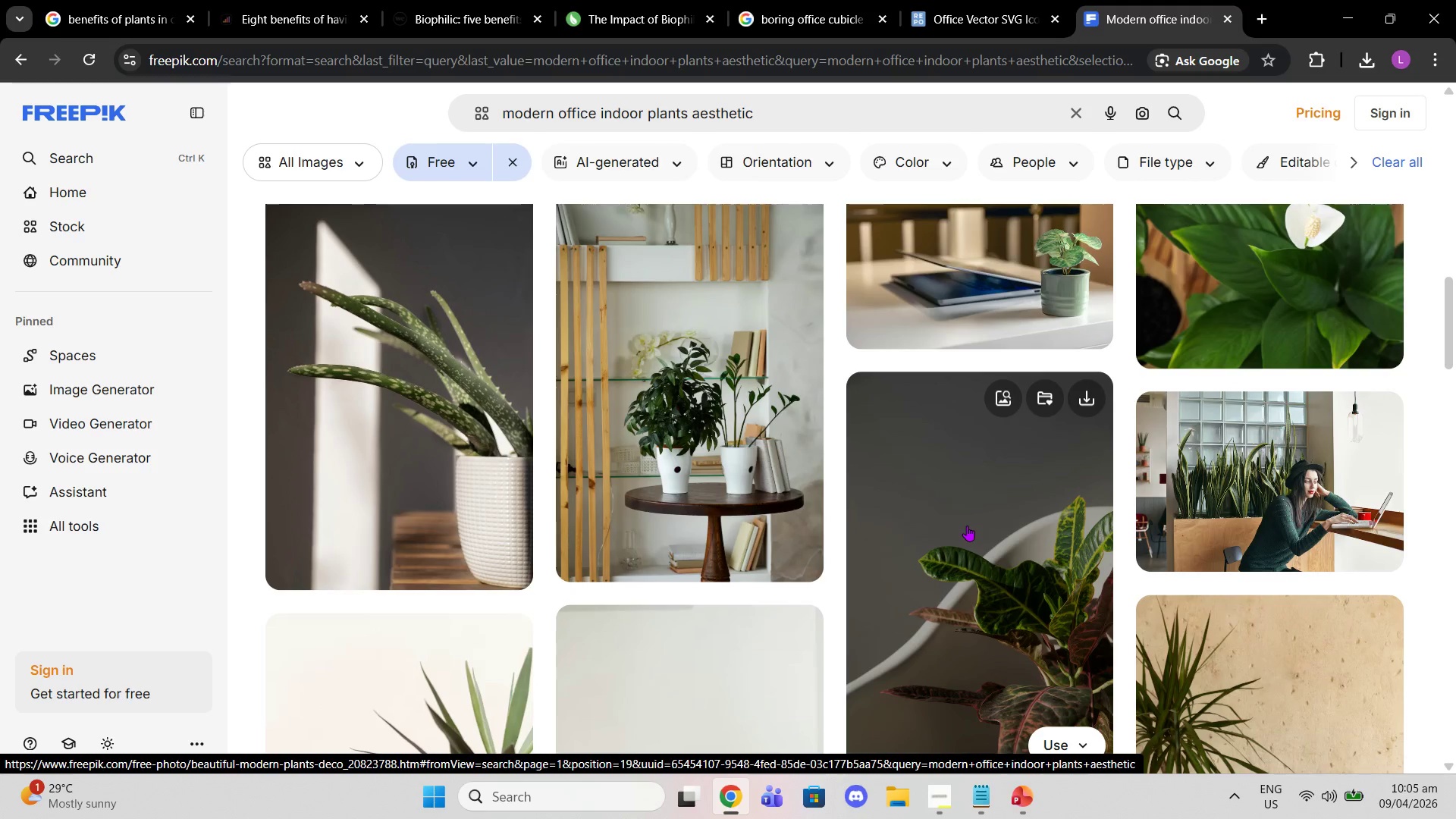 
mouse_move([897, 798])
 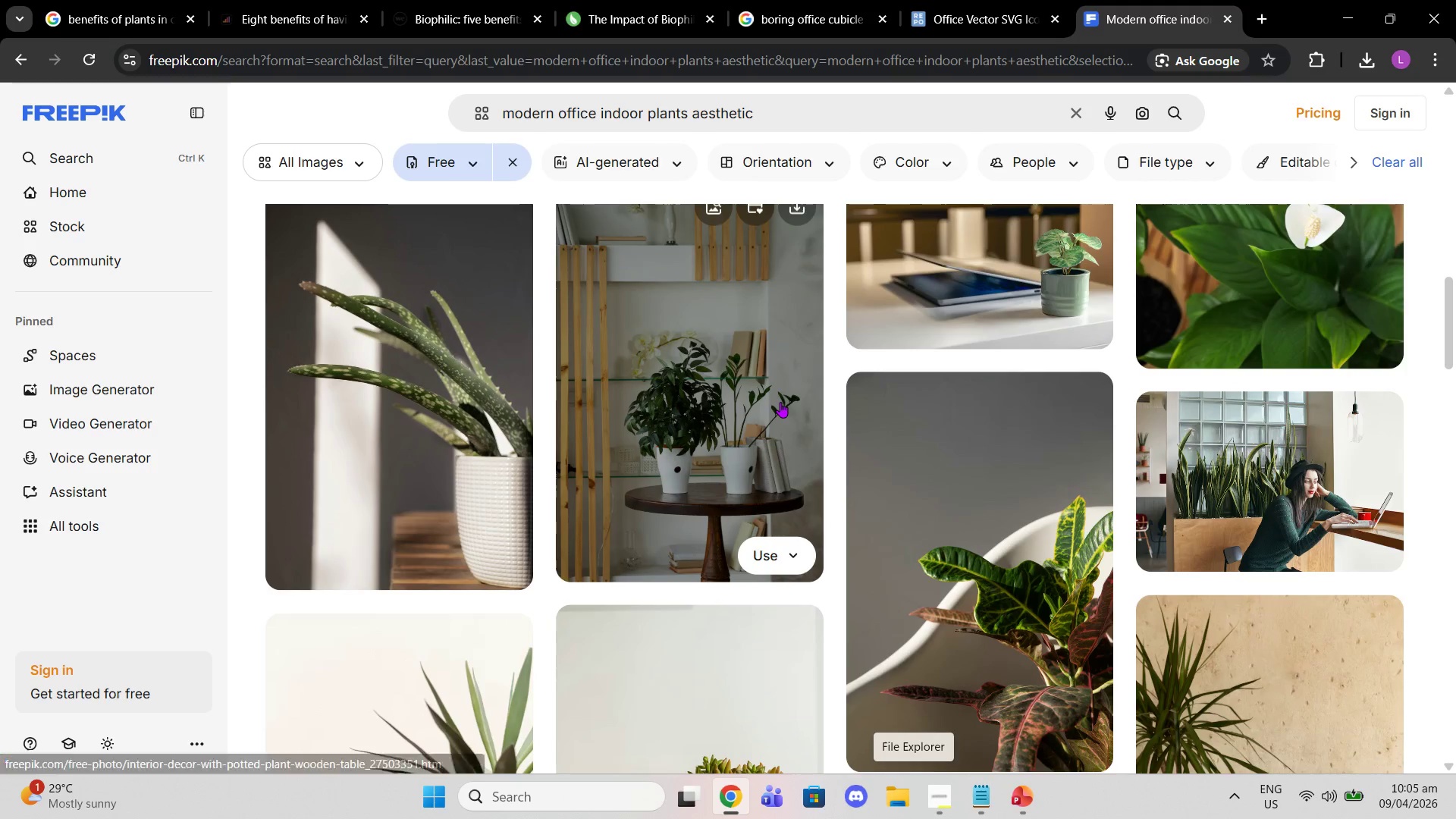 
scroll: coordinate [990, 690], scroll_direction: down, amount: 13.0
 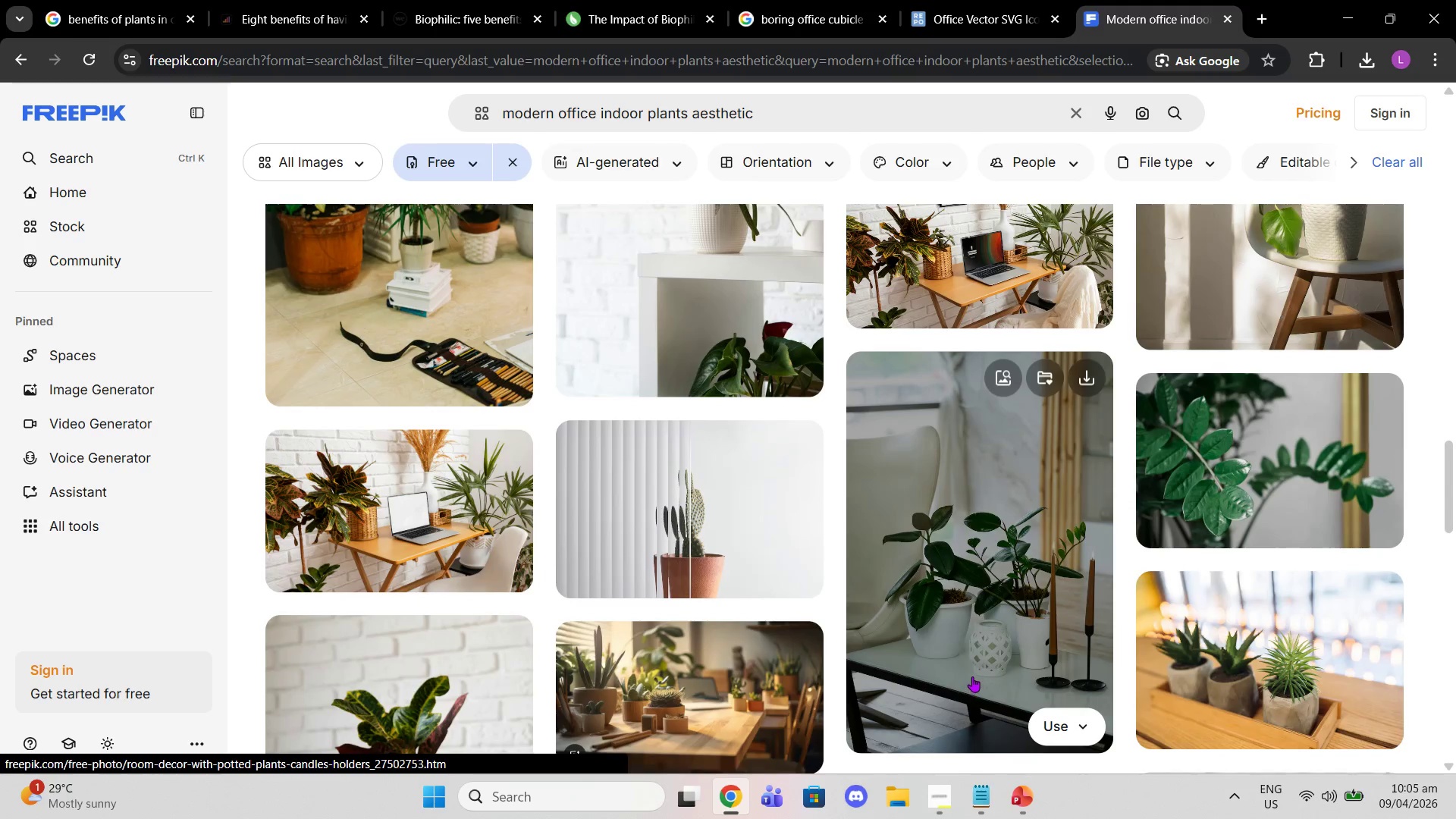 
scroll: coordinate [963, 647], scroll_direction: down, amount: 10.0
 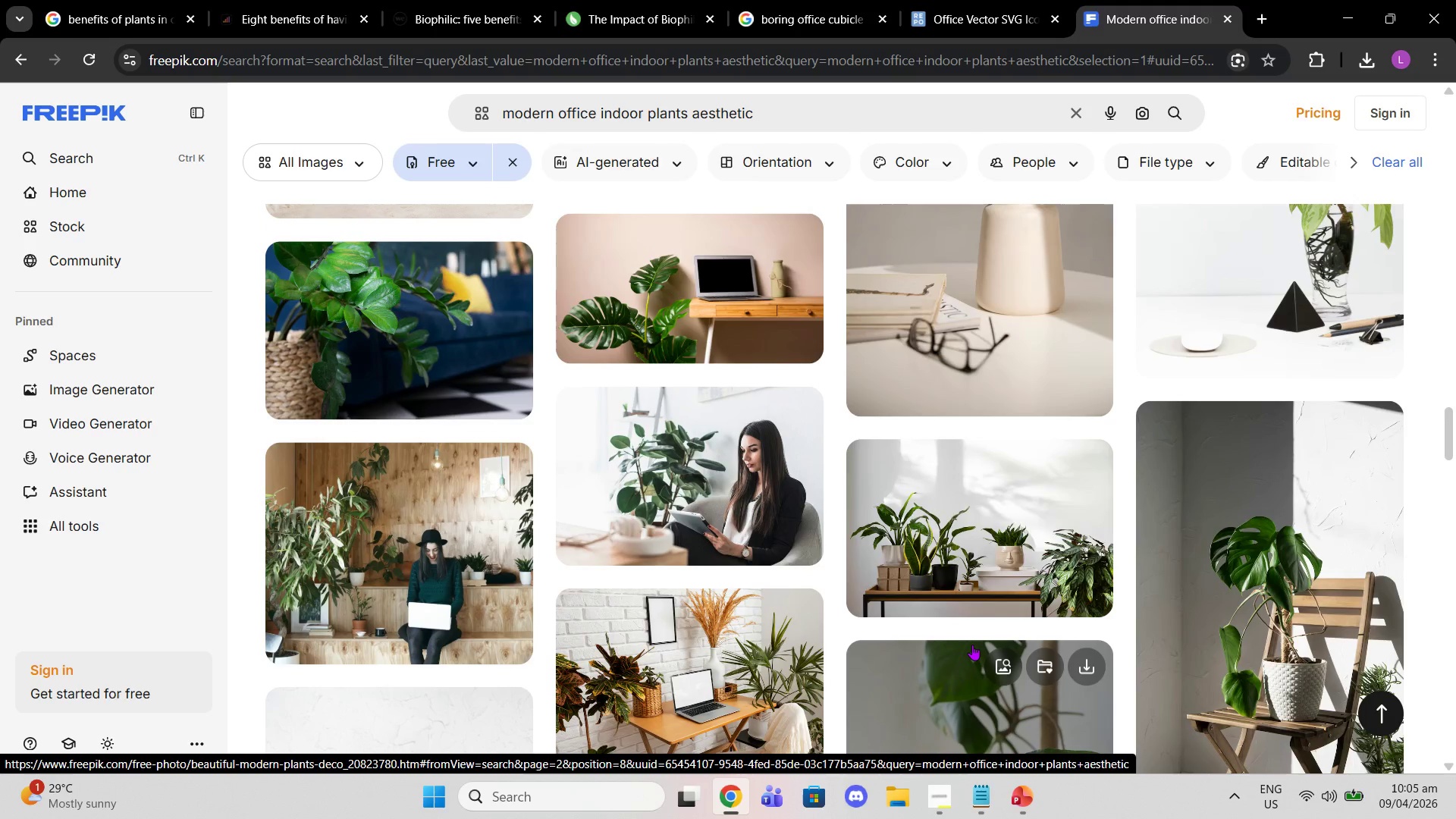 
wait(6.31)
 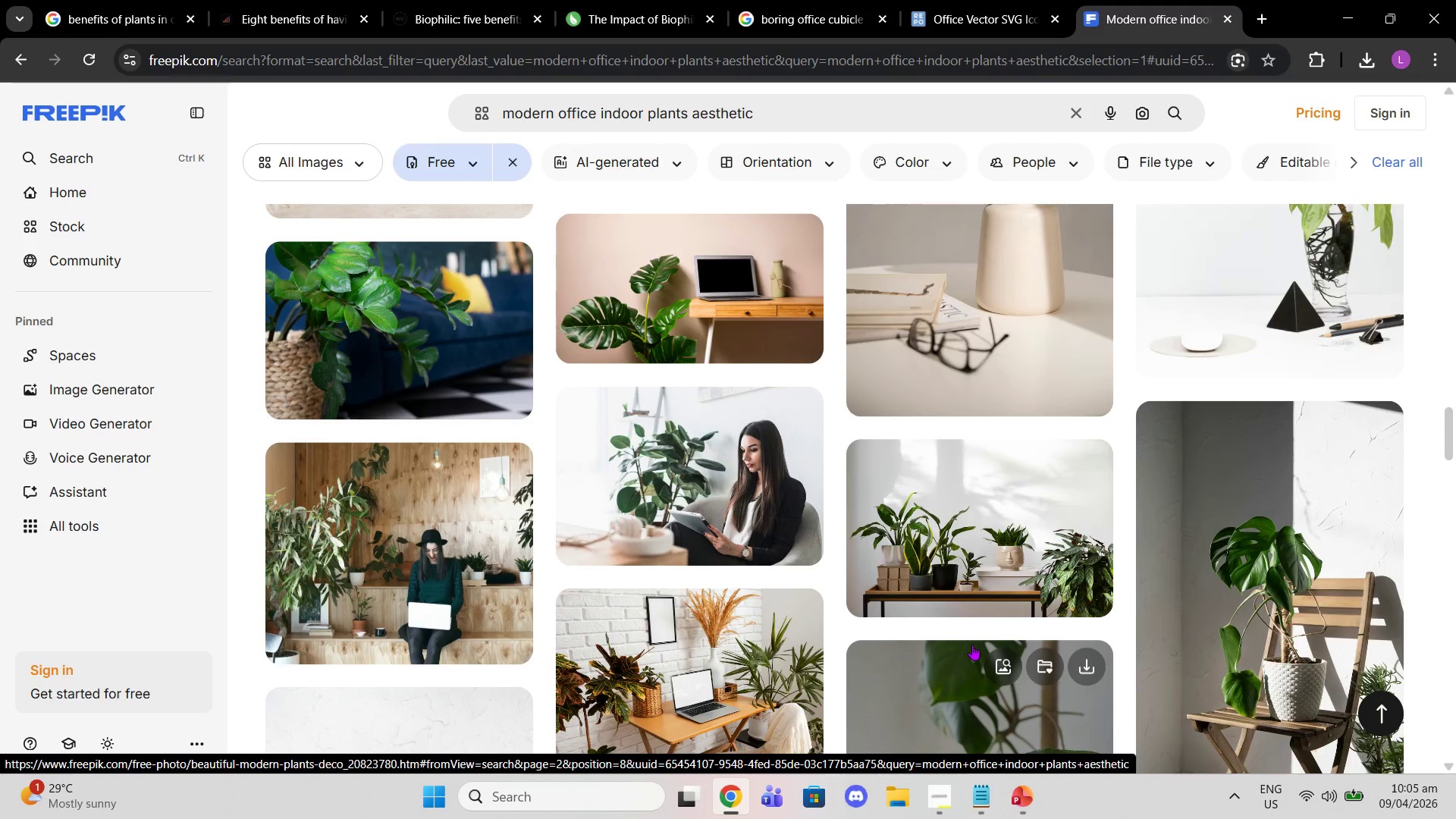 
scroll: coordinate [957, 505], scroll_direction: down, amount: 9.0
 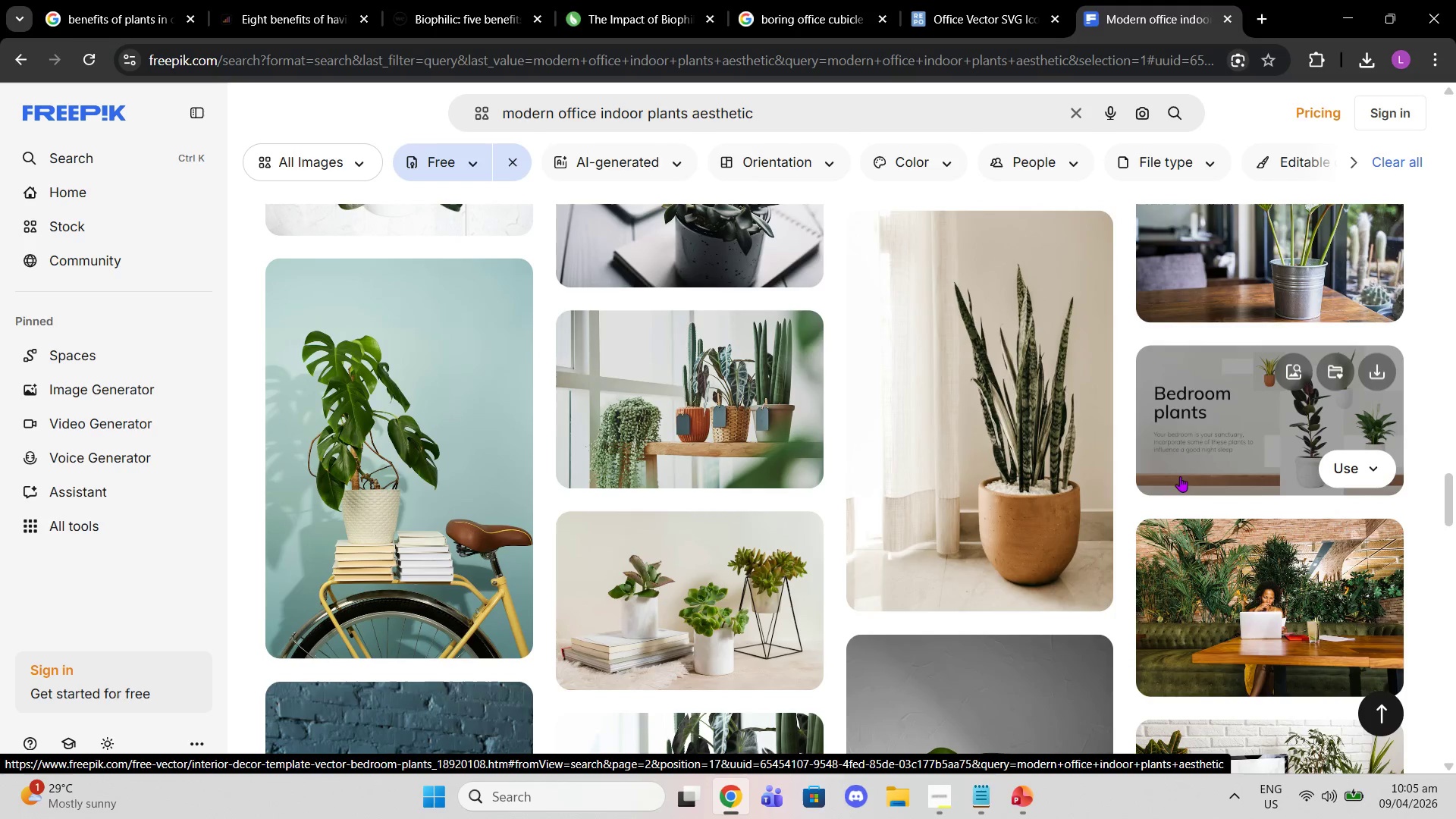 
scroll: coordinate [968, 381], scroll_direction: up, amount: 4.0
 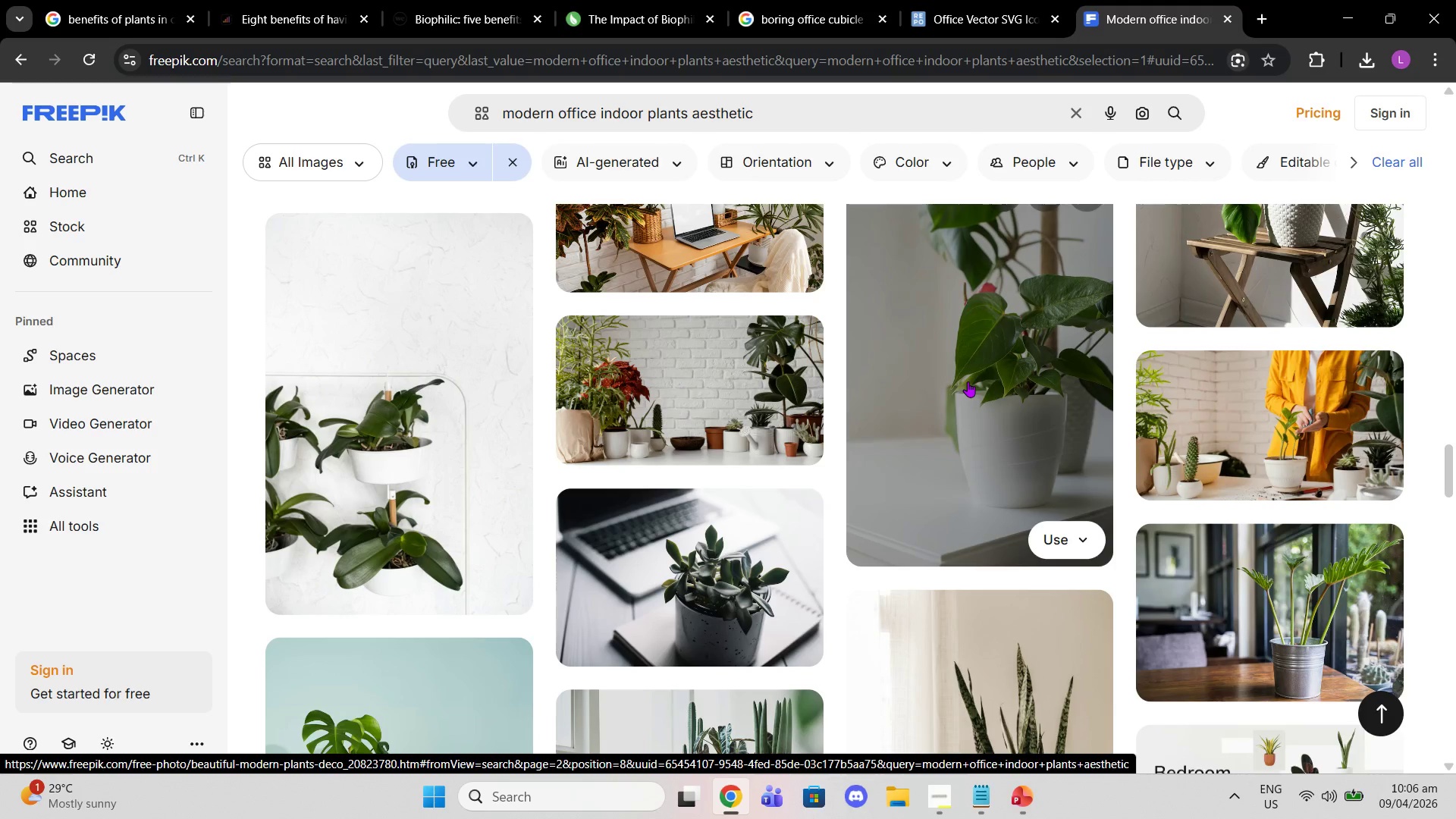 
wait(22.42)
 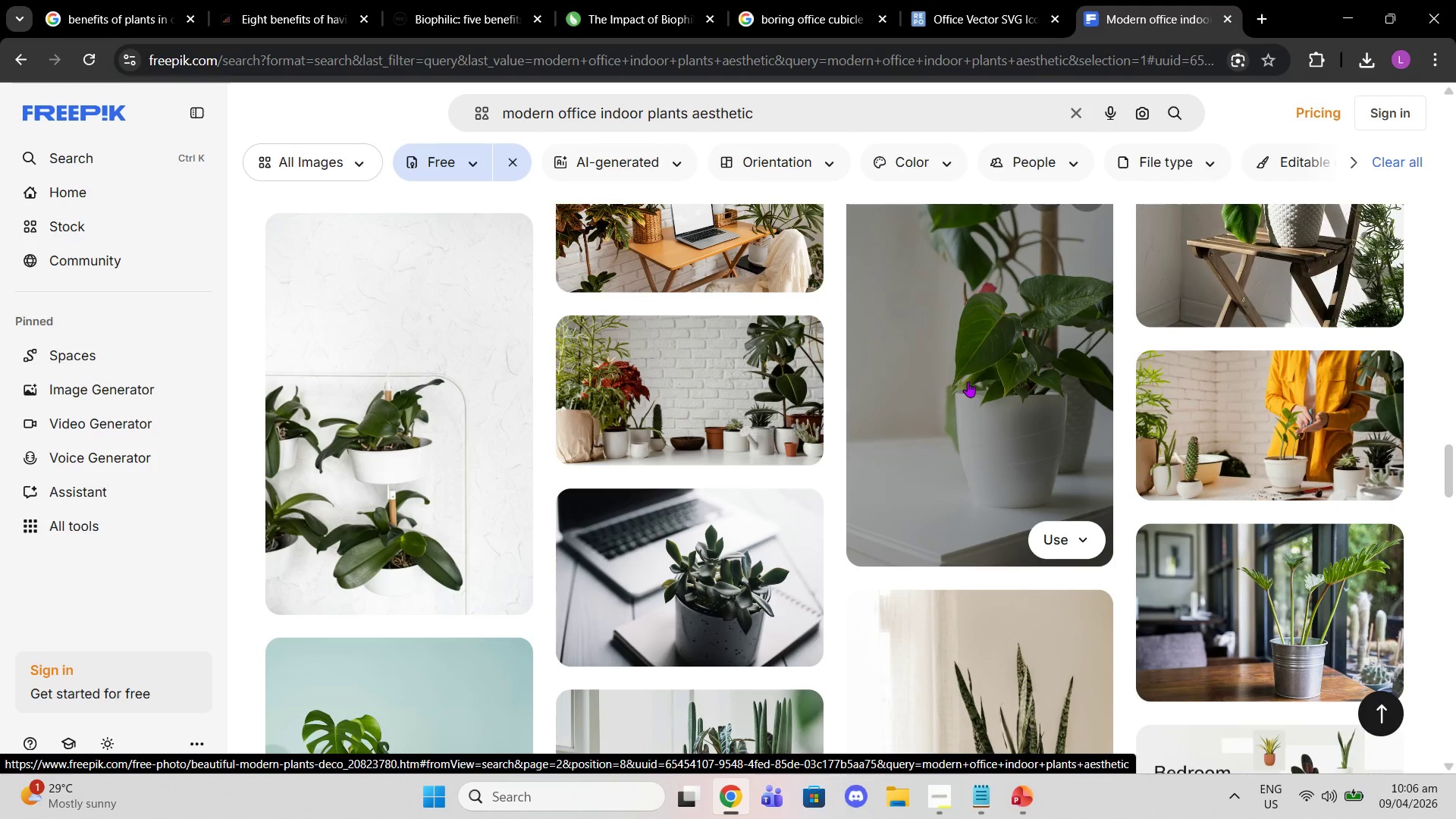 
scroll: coordinate [441, 438], scroll_direction: down, amount: 23.0
 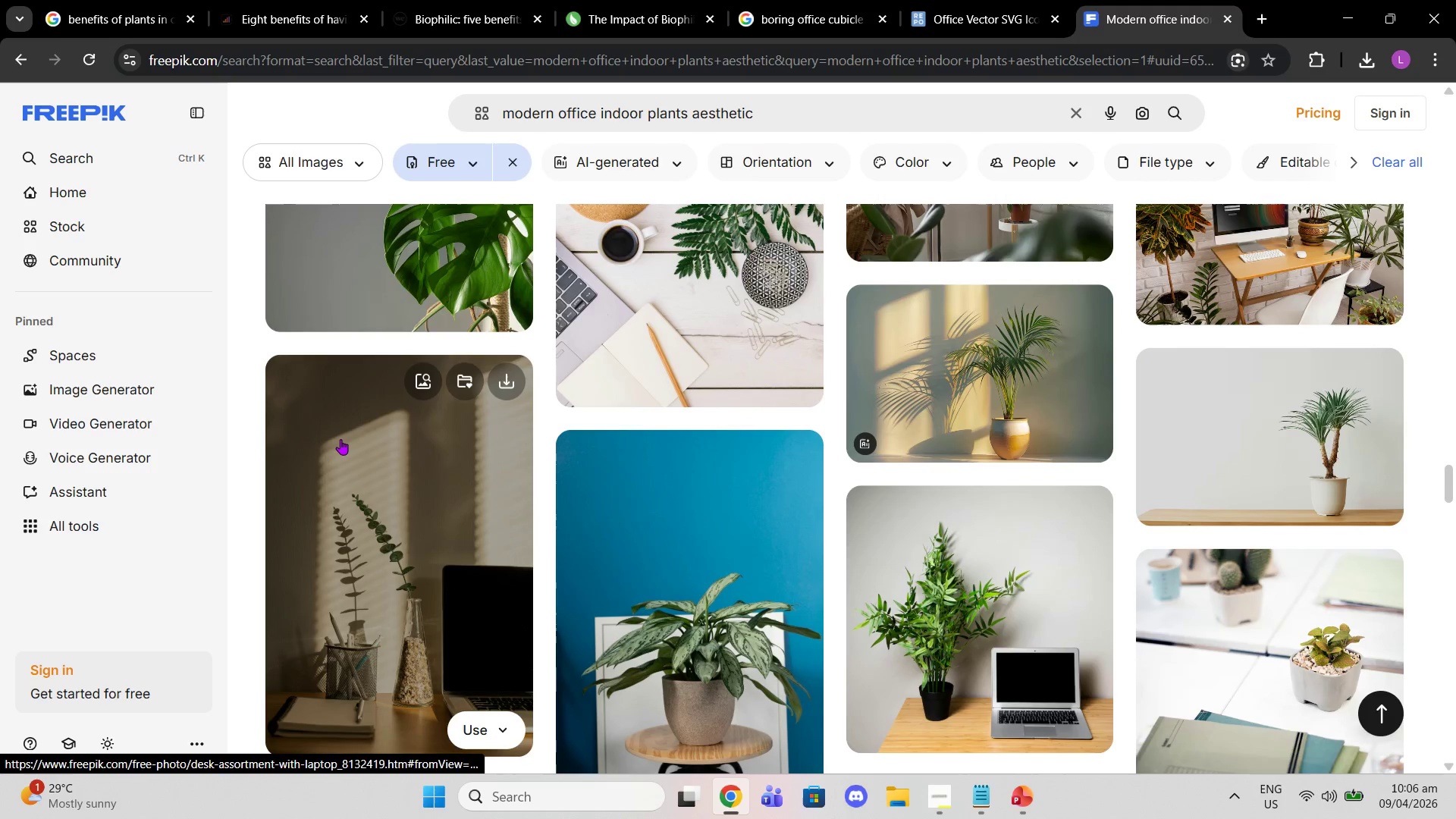 
scroll: coordinate [556, 441], scroll_direction: down, amount: 5.0
 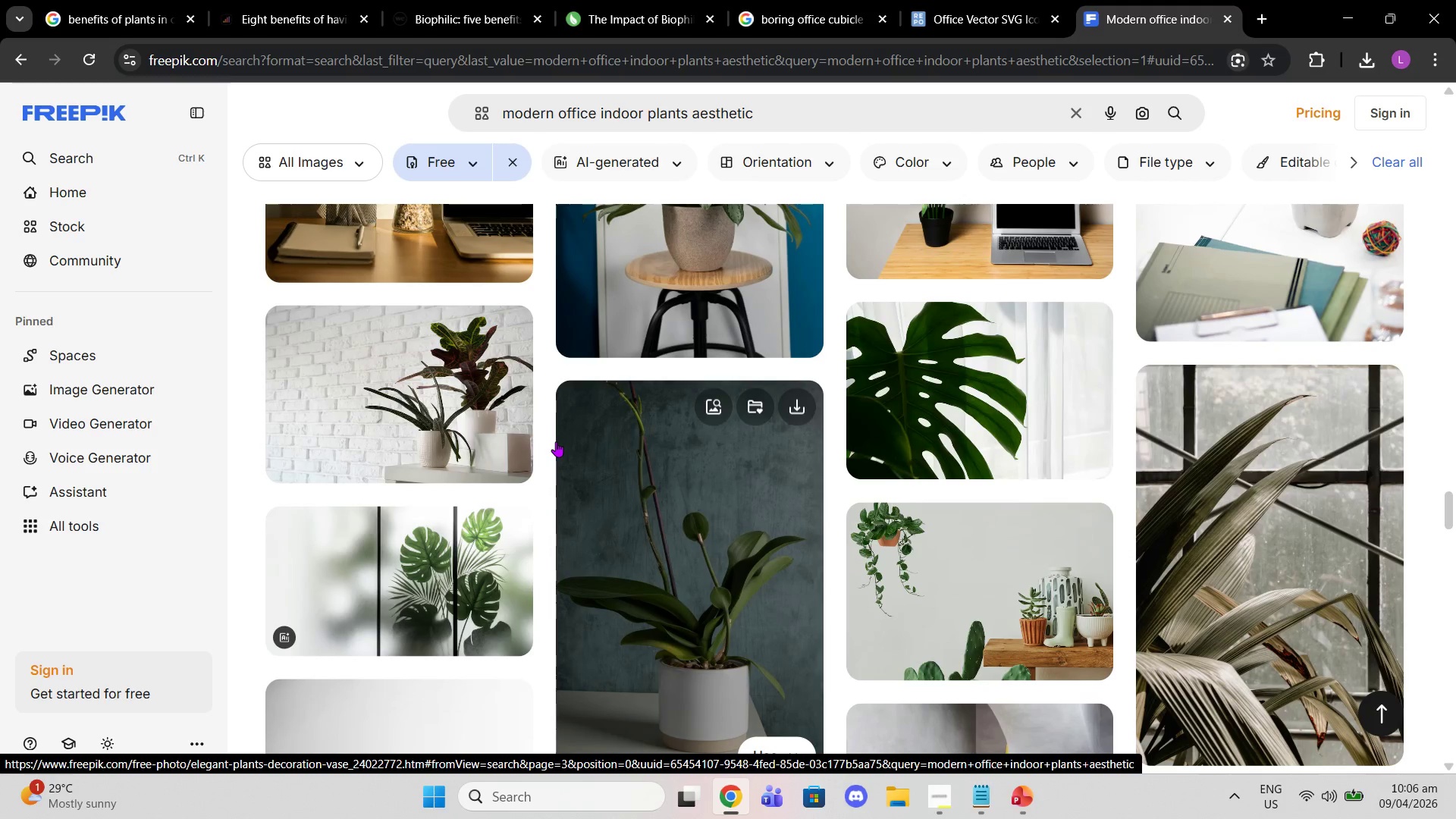 
wait(6.25)
 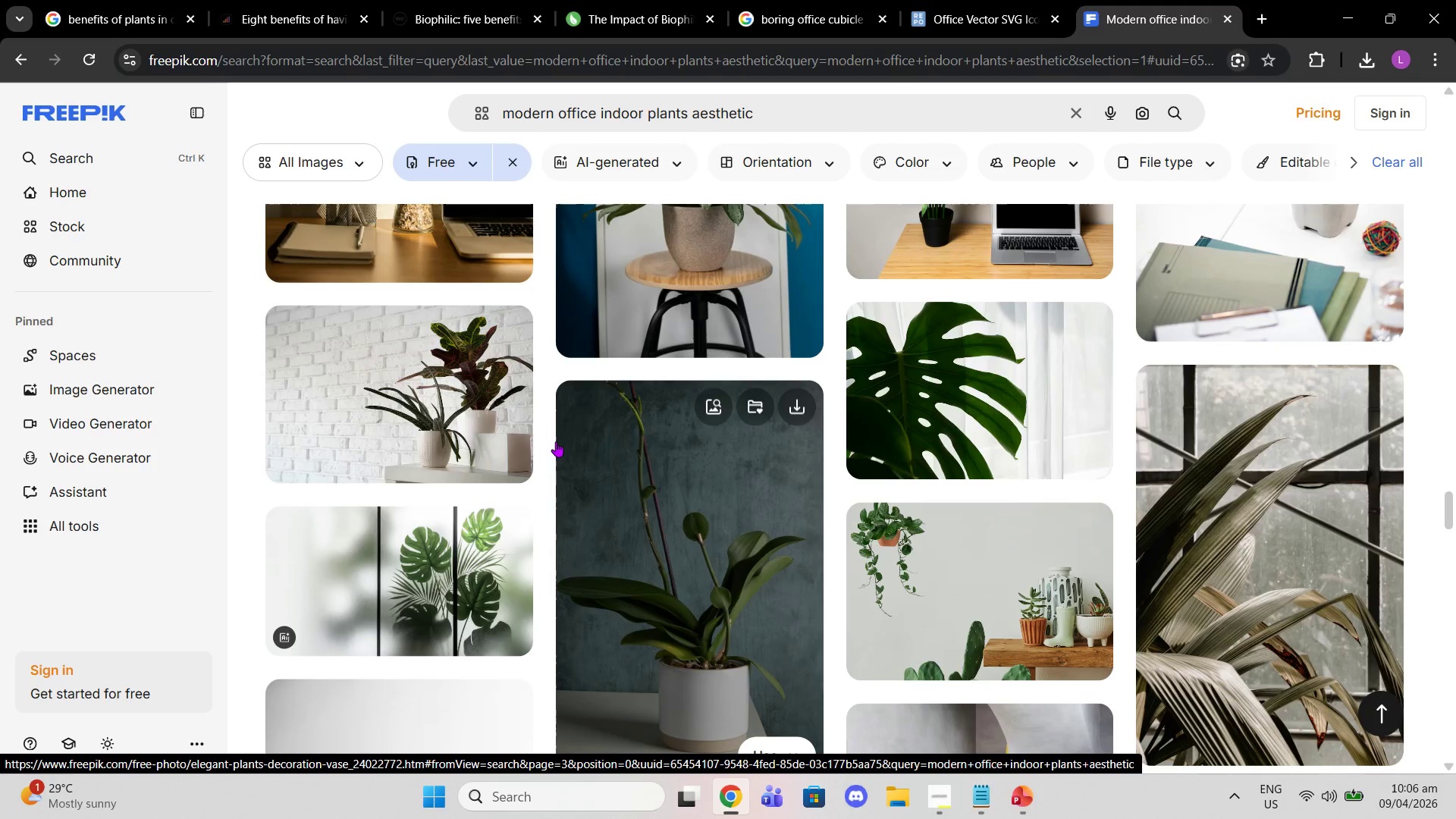 
scroll: coordinate [830, 511], scroll_direction: down, amount: 3.0
 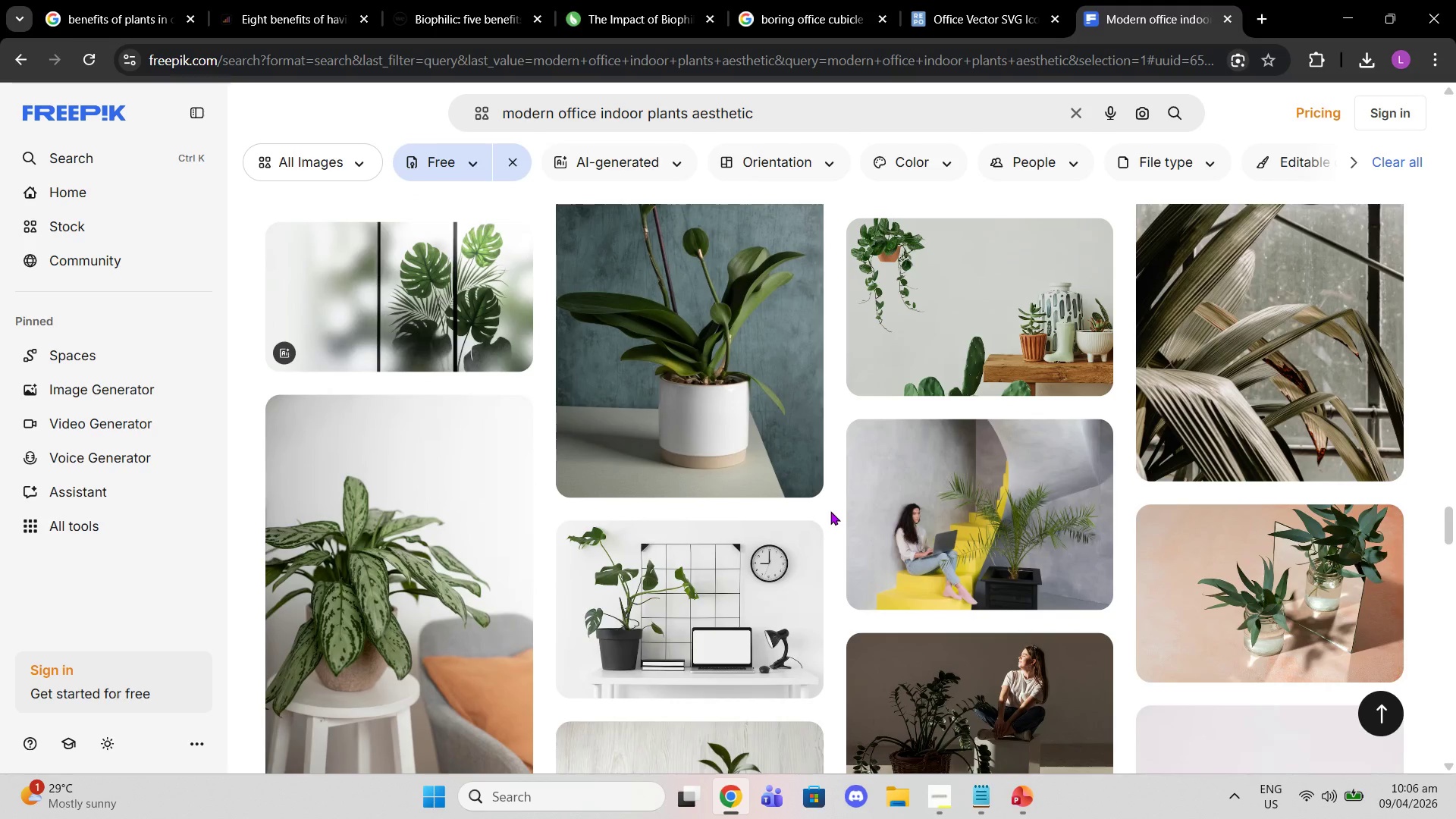 
wait(9.47)
 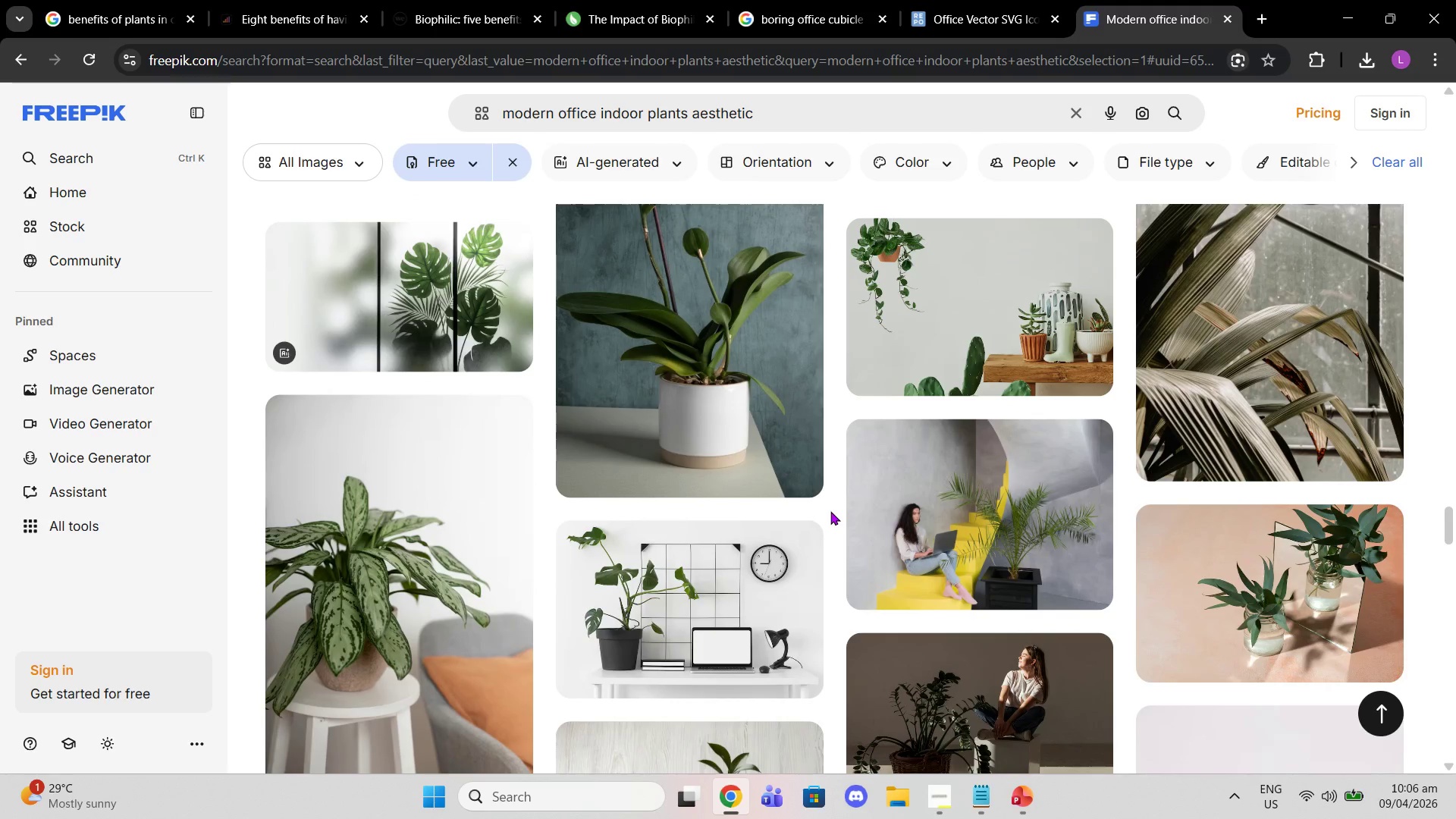 
scroll: coordinate [708, 650], scroll_direction: down, amount: 2.0
 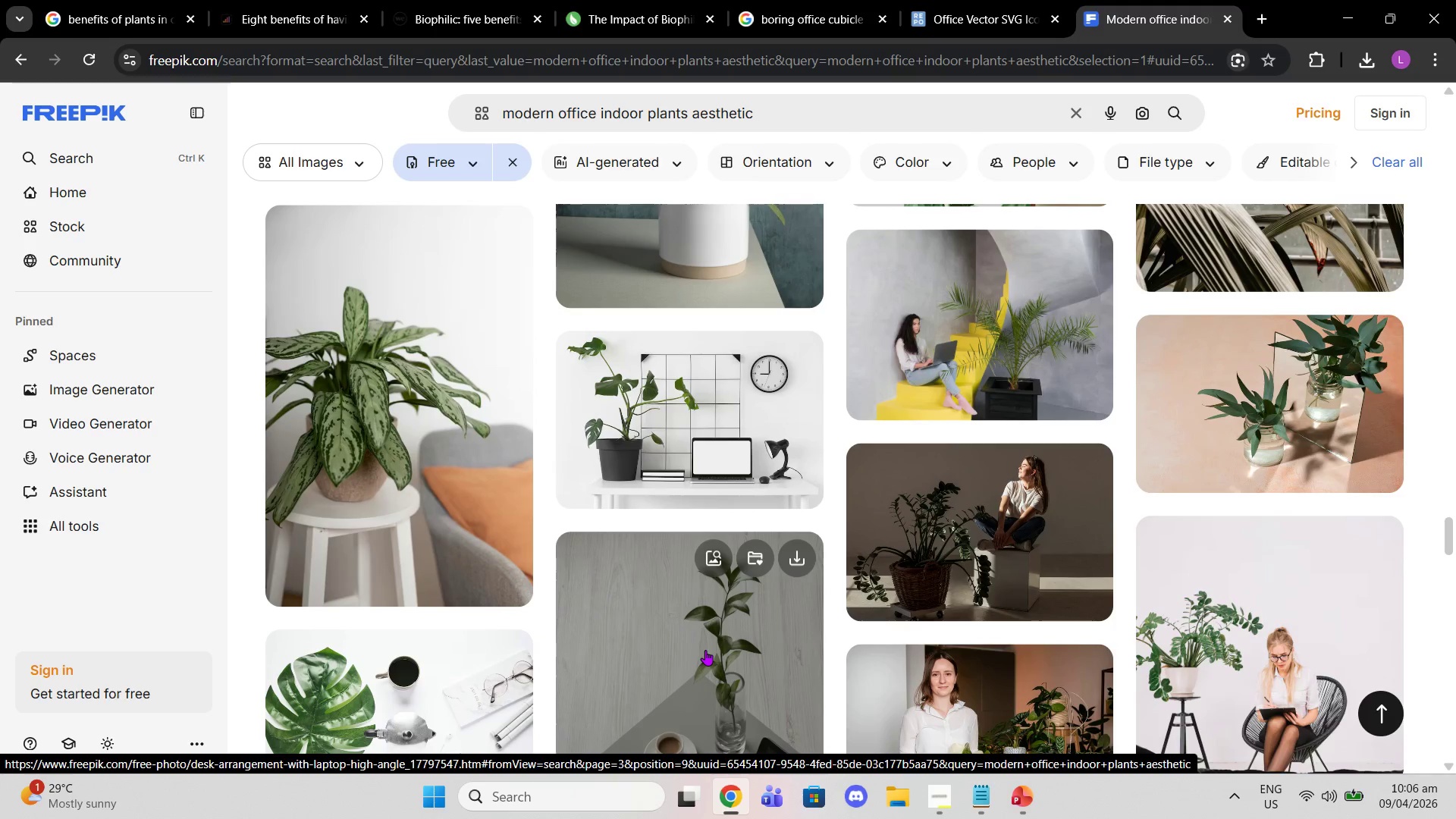 
scroll: coordinate [712, 654], scroll_direction: up, amount: 14.0
 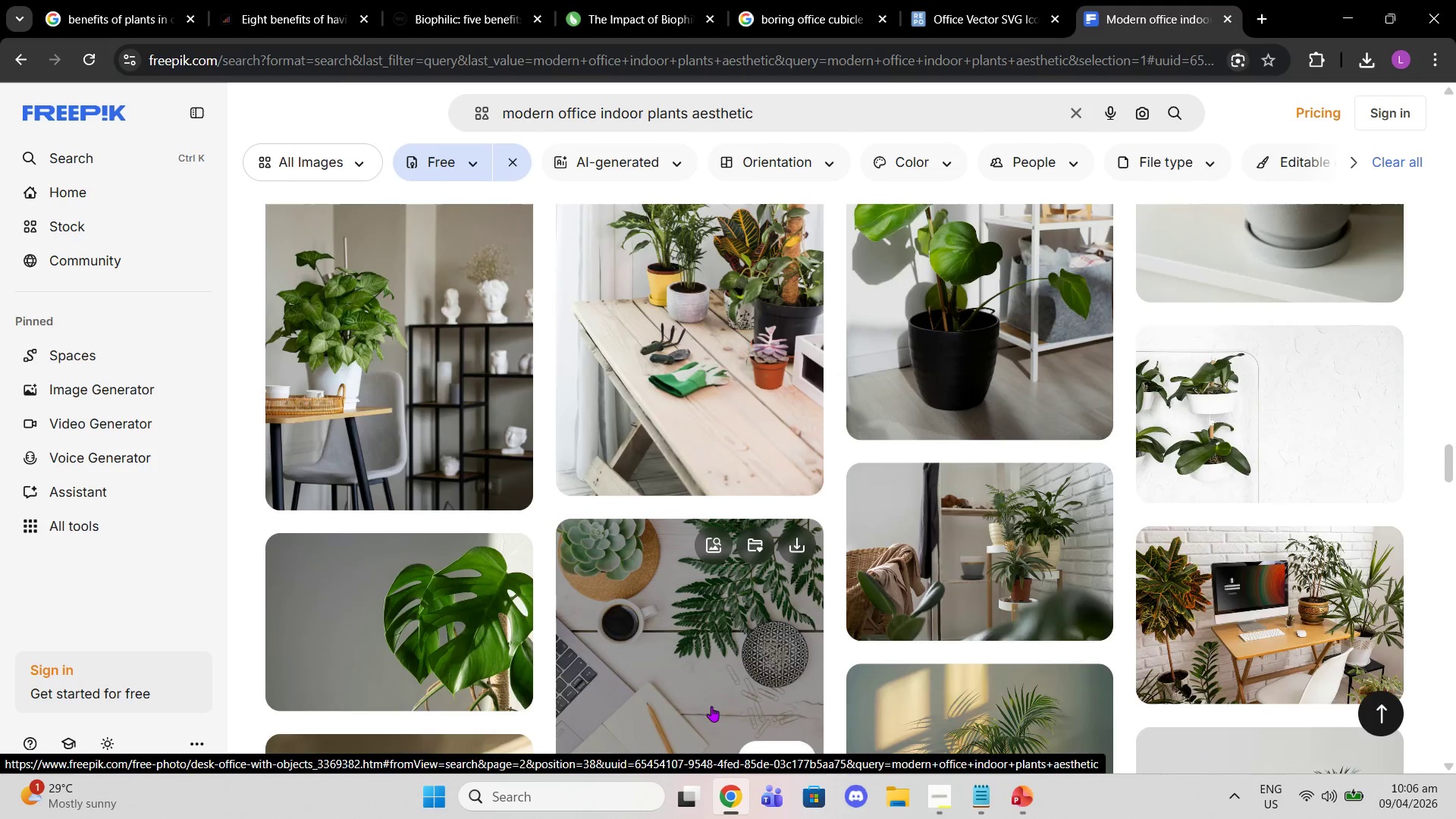 
scroll: coordinate [708, 711], scroll_direction: up, amount: 6.0
 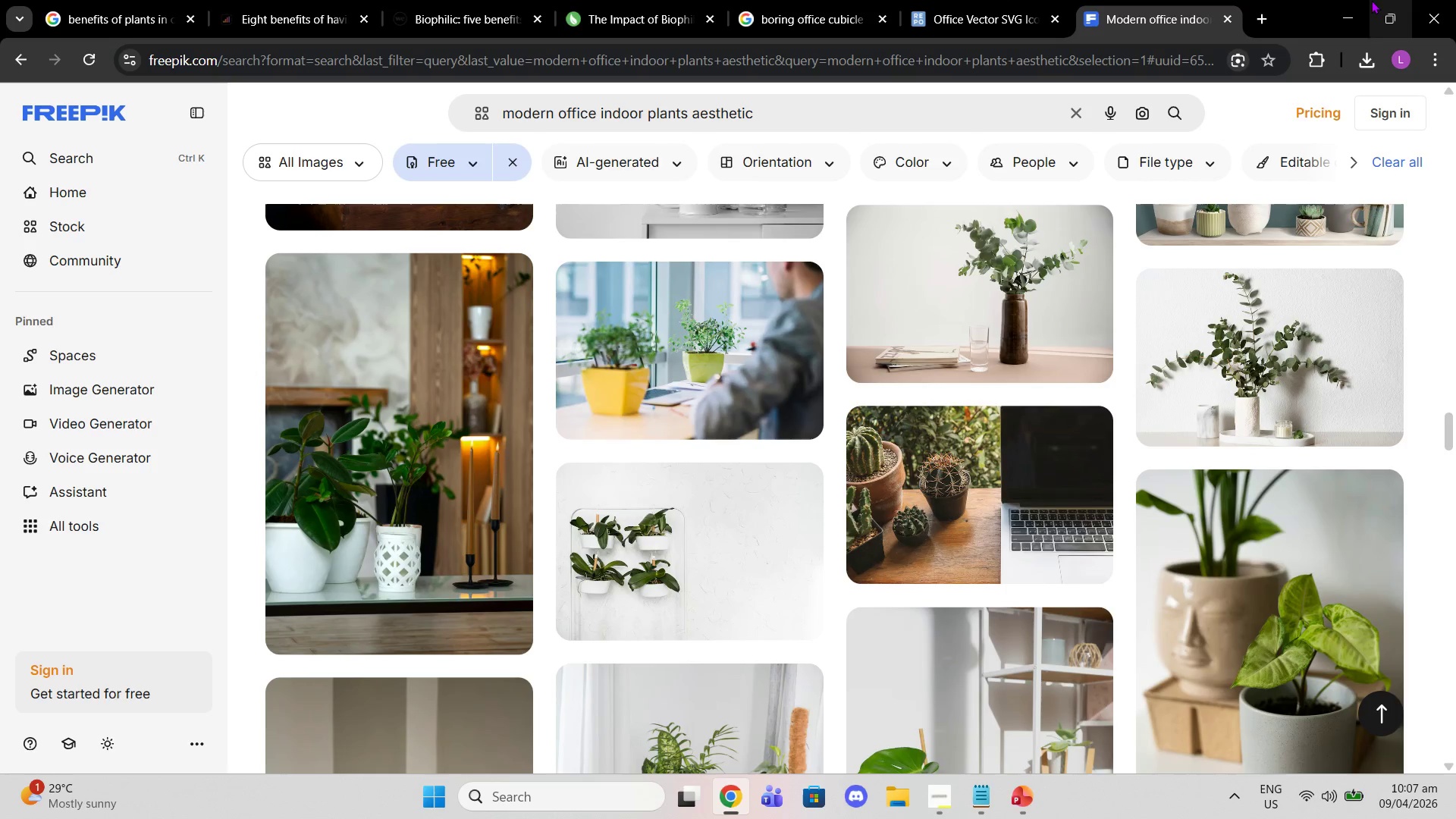 
wait(7.28)
 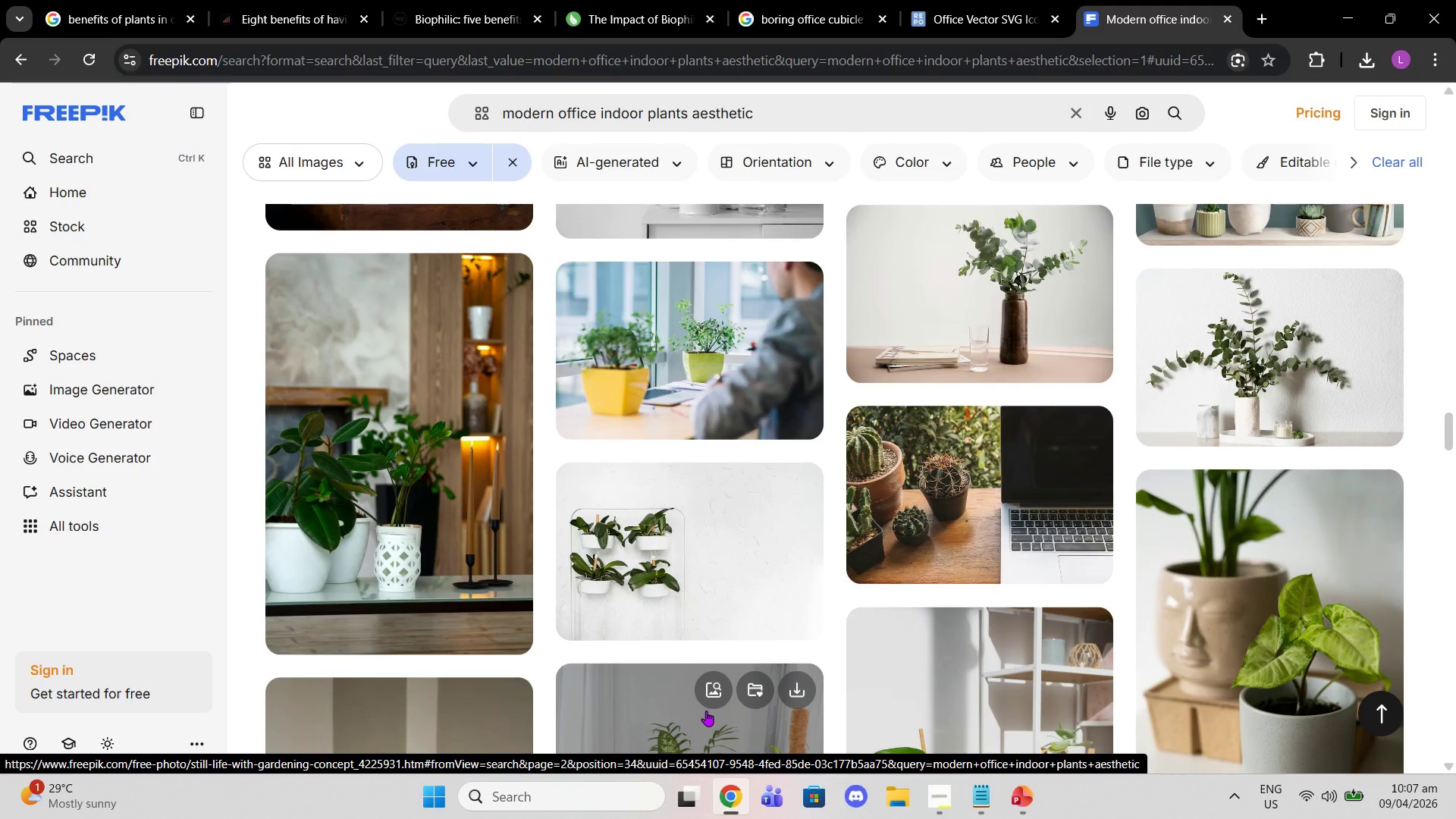 
left_click([1267, 10])
 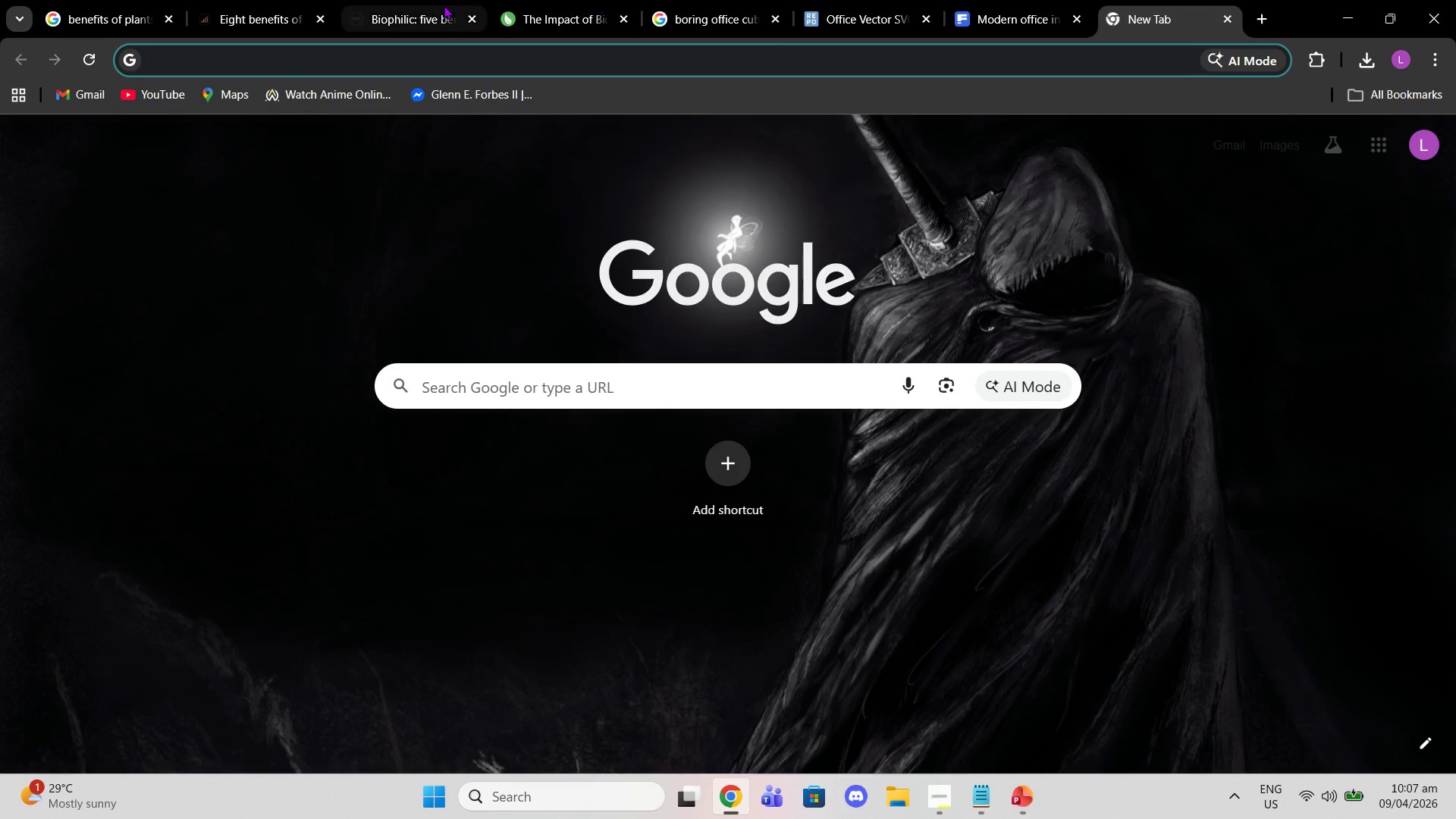 
left_click([697, 0])
 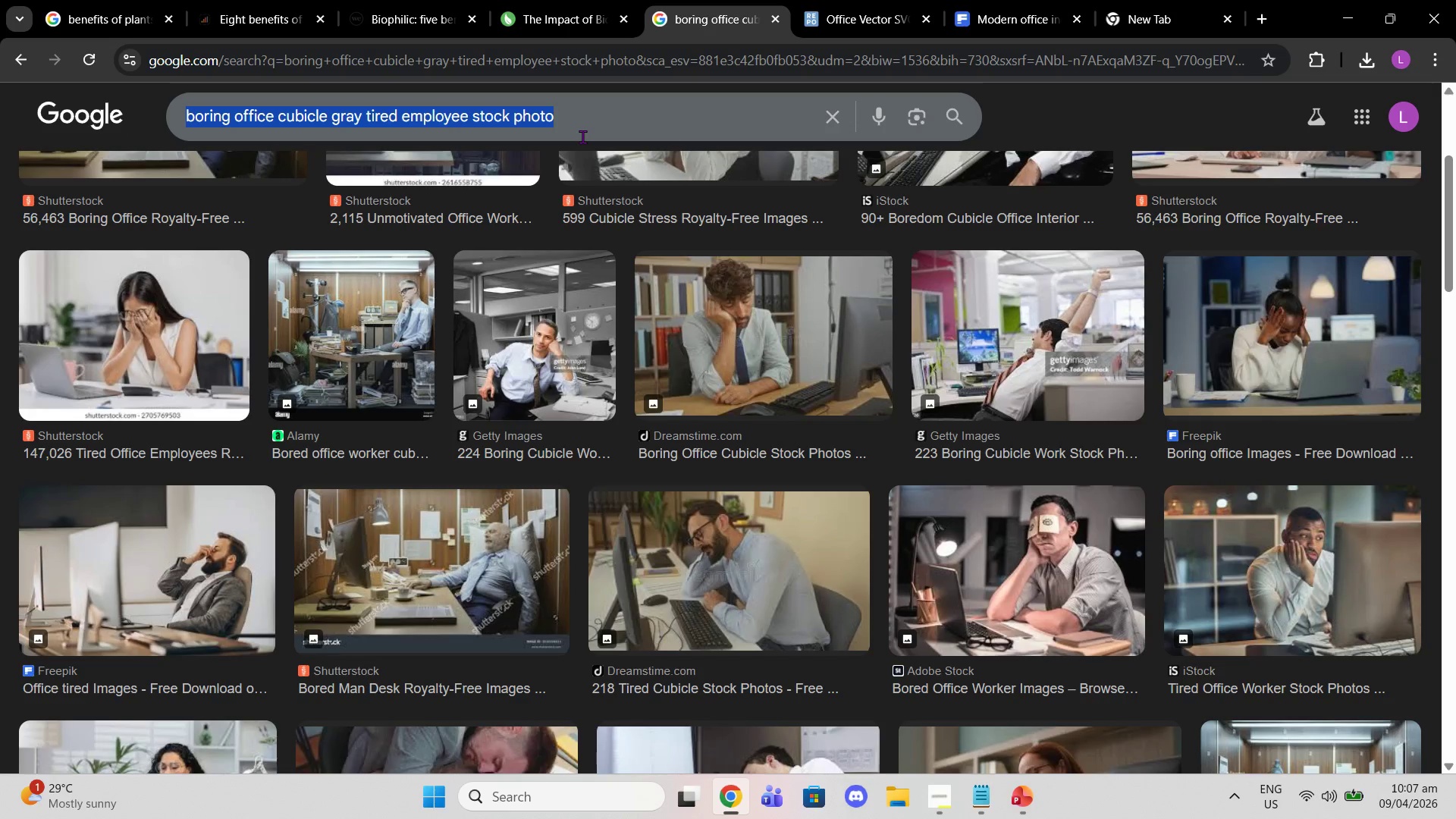 
wait(7.44)
 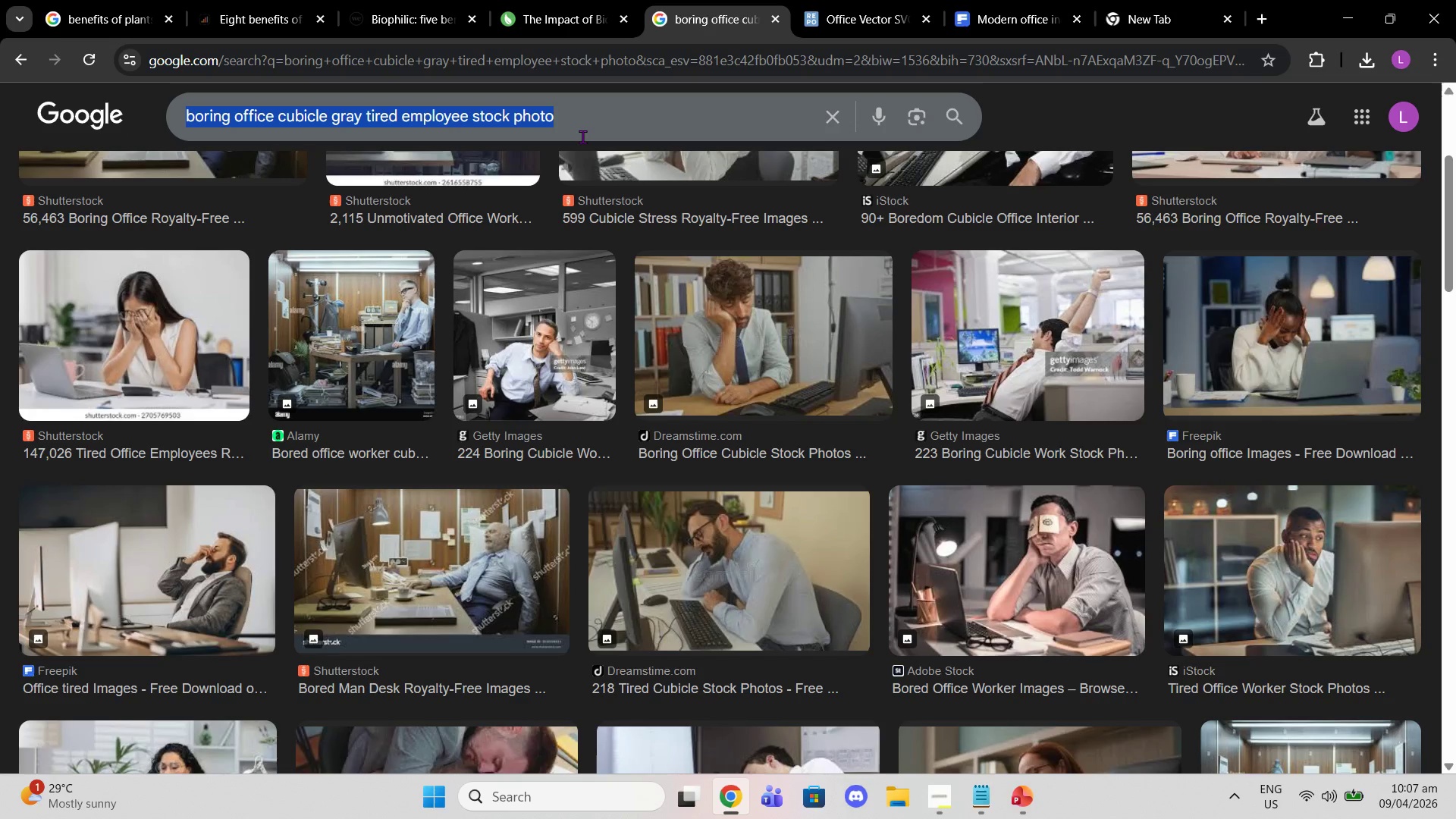 
left_click([1133, 17])
 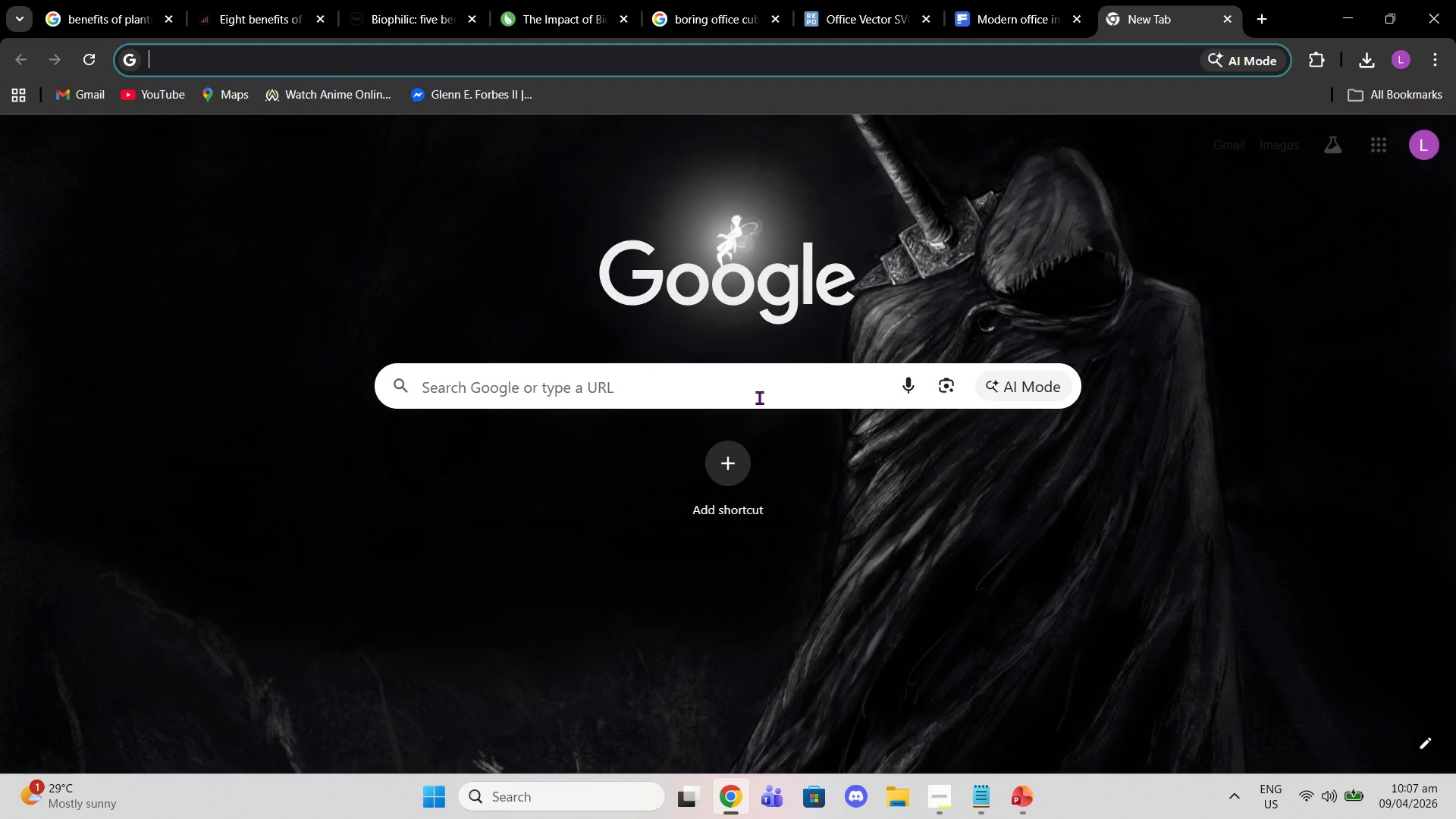 
left_click([759, 397])
 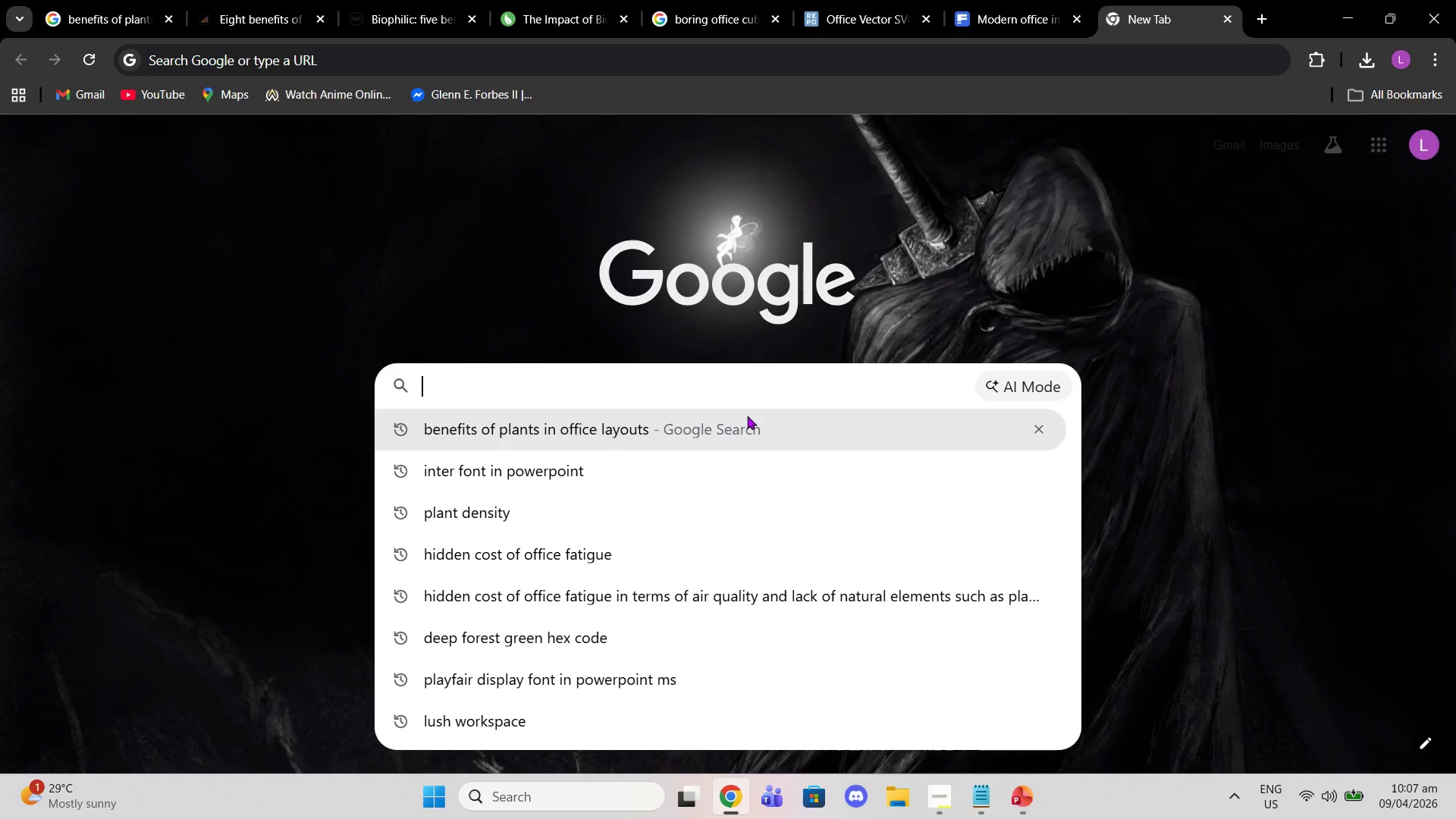 
wait(5.84)
 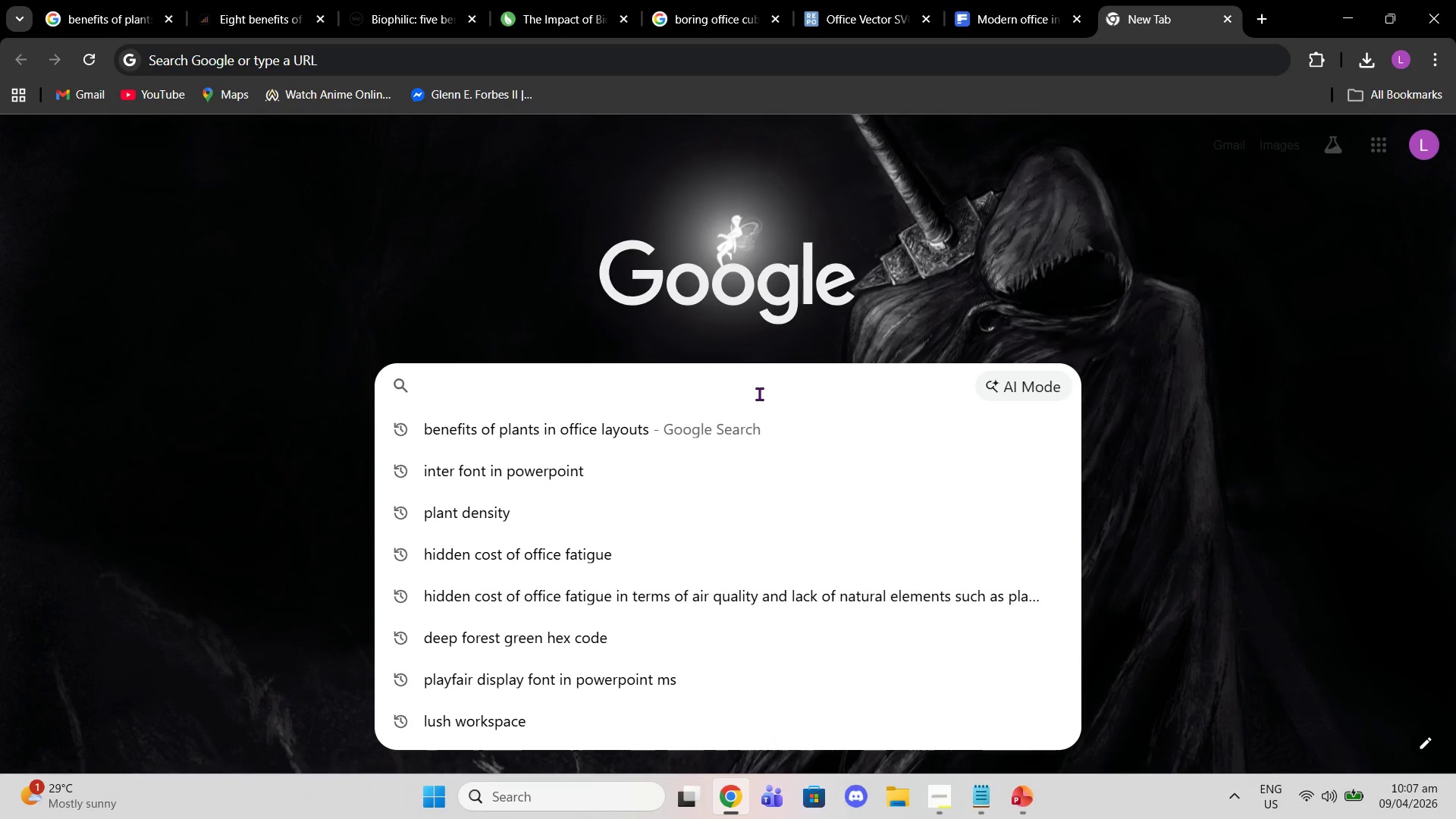 
left_click([747, 416])
 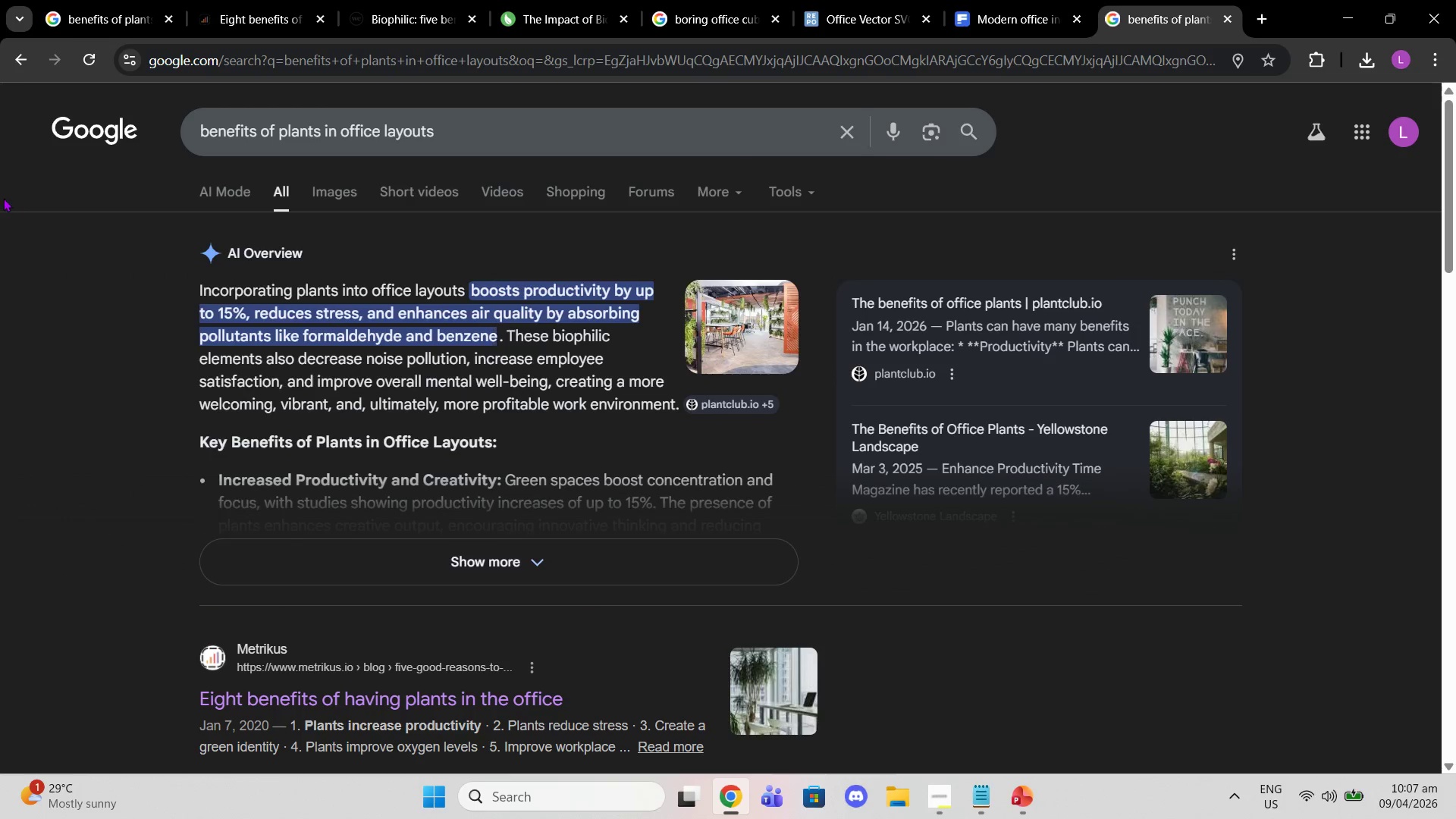 
wait(6.44)
 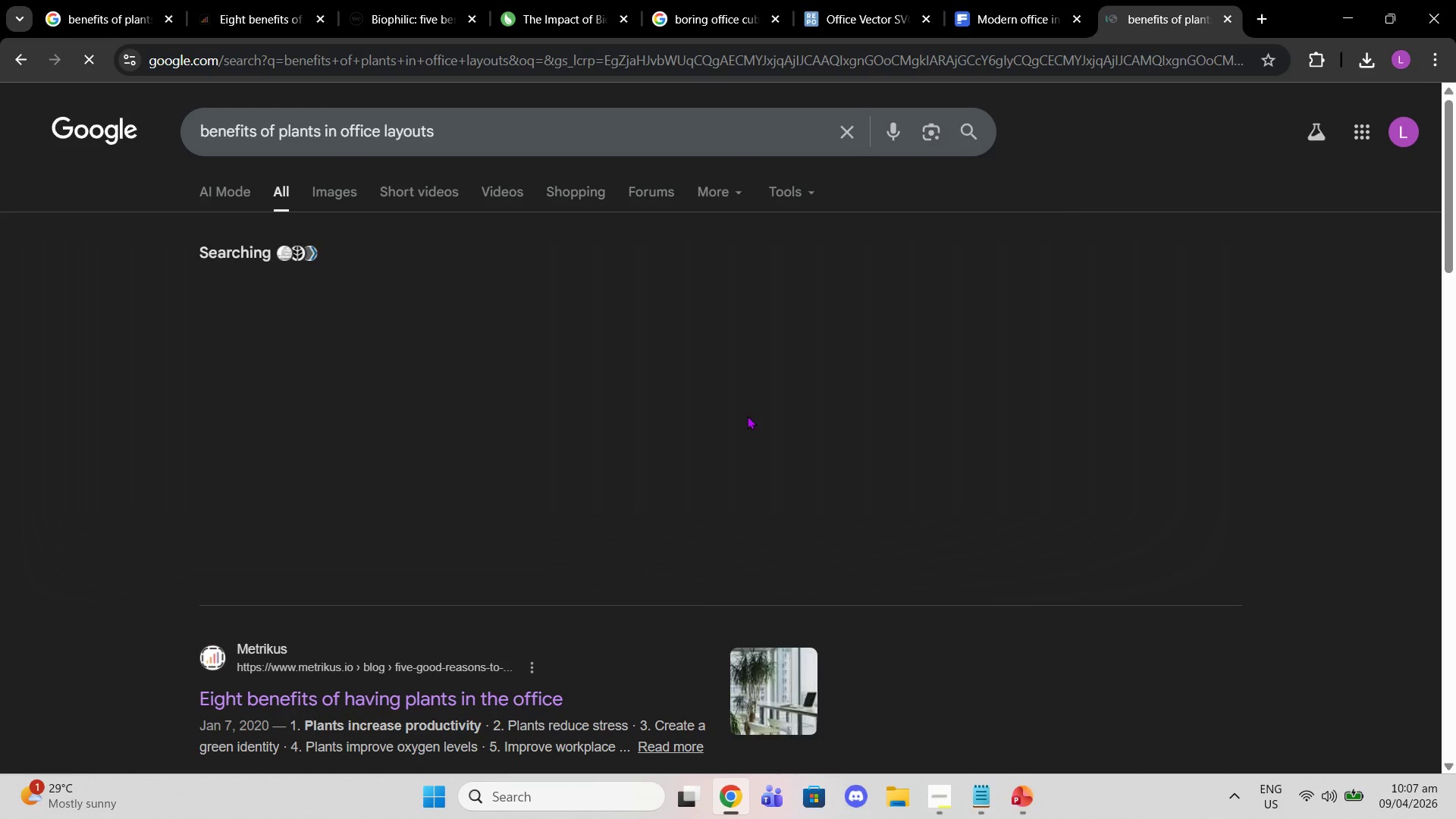 
left_click([341, 202])
 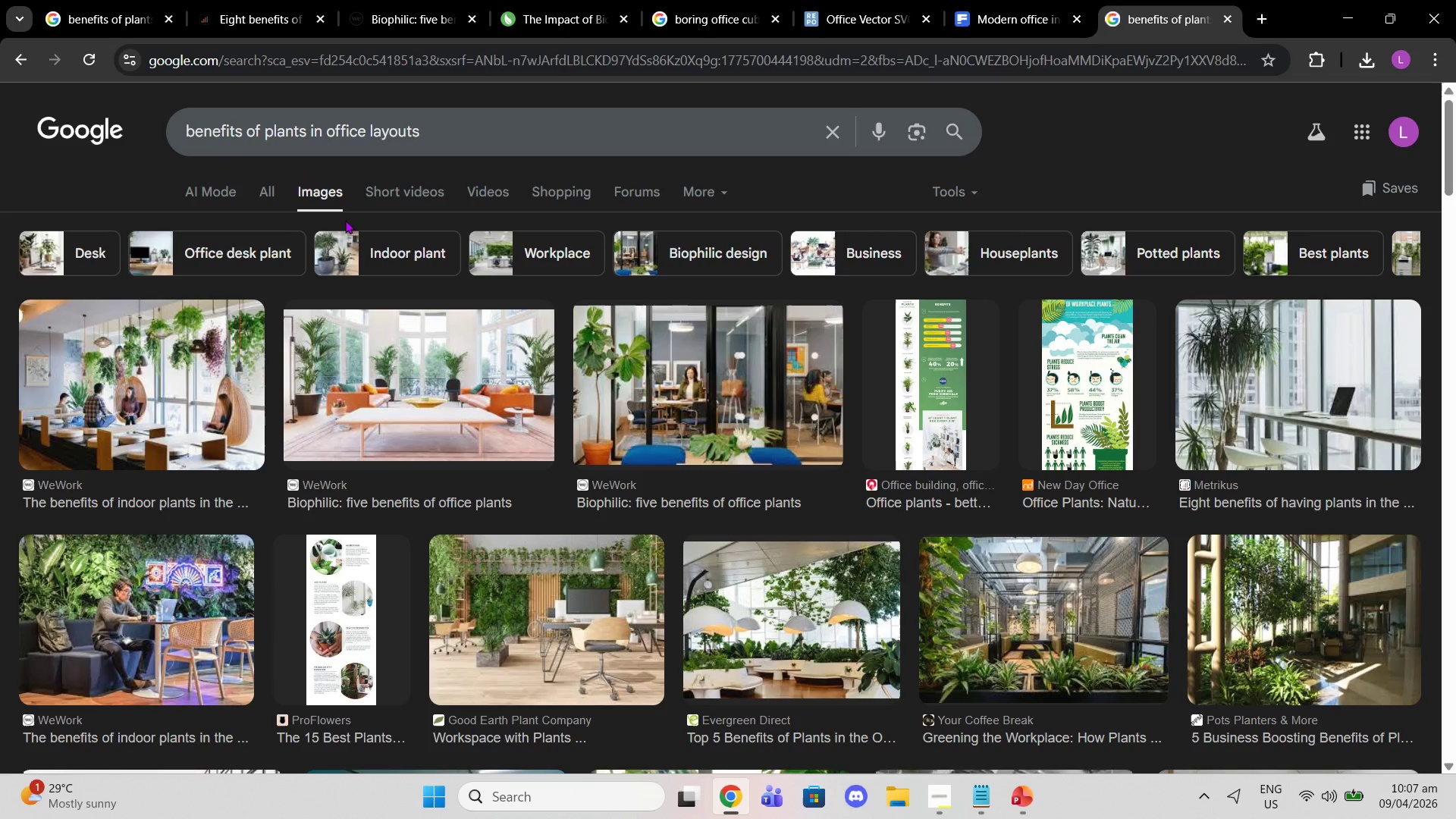 
wait(8.14)
 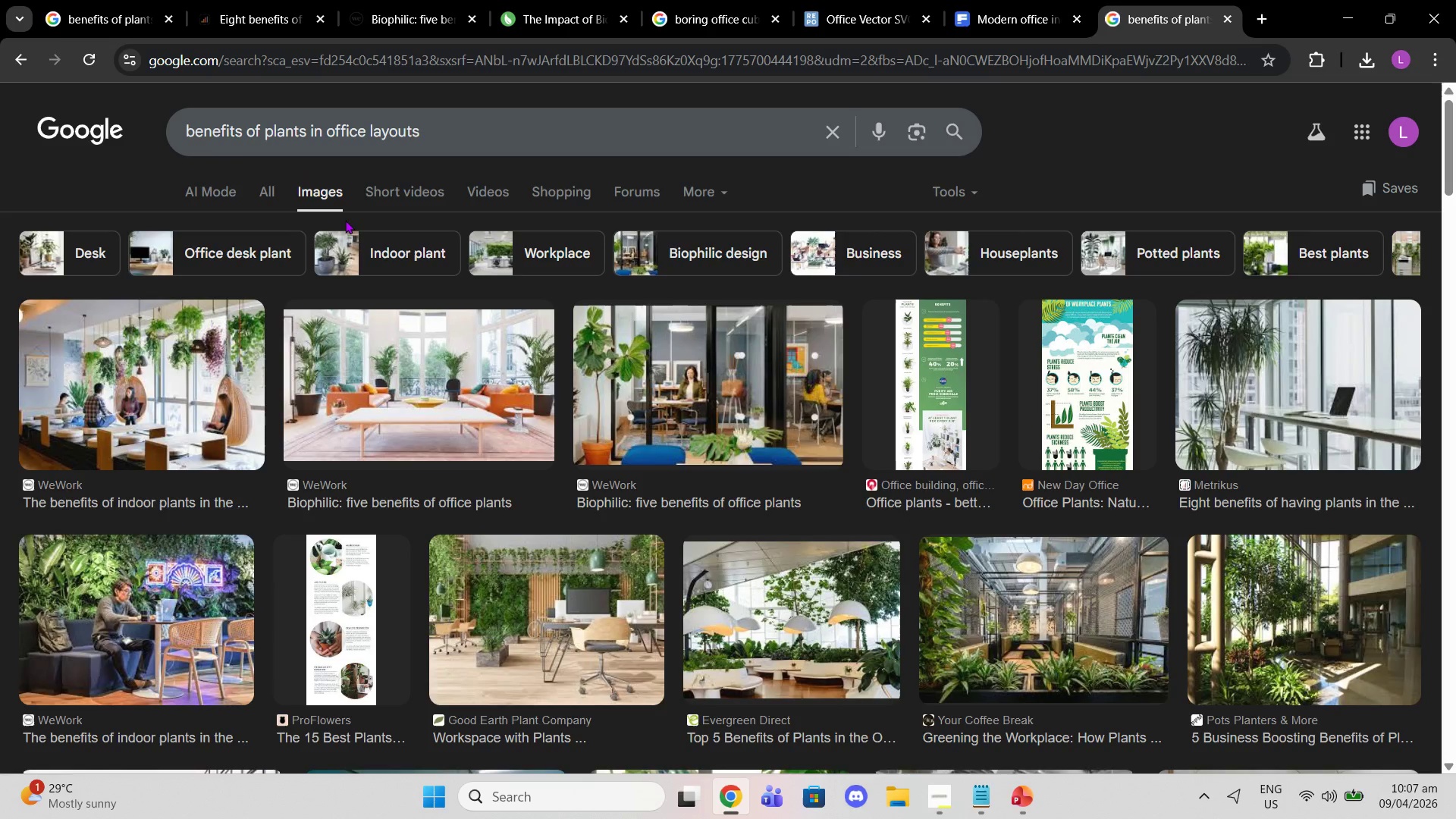 
scroll: coordinate [434, 526], scroll_direction: down, amount: 6.0
 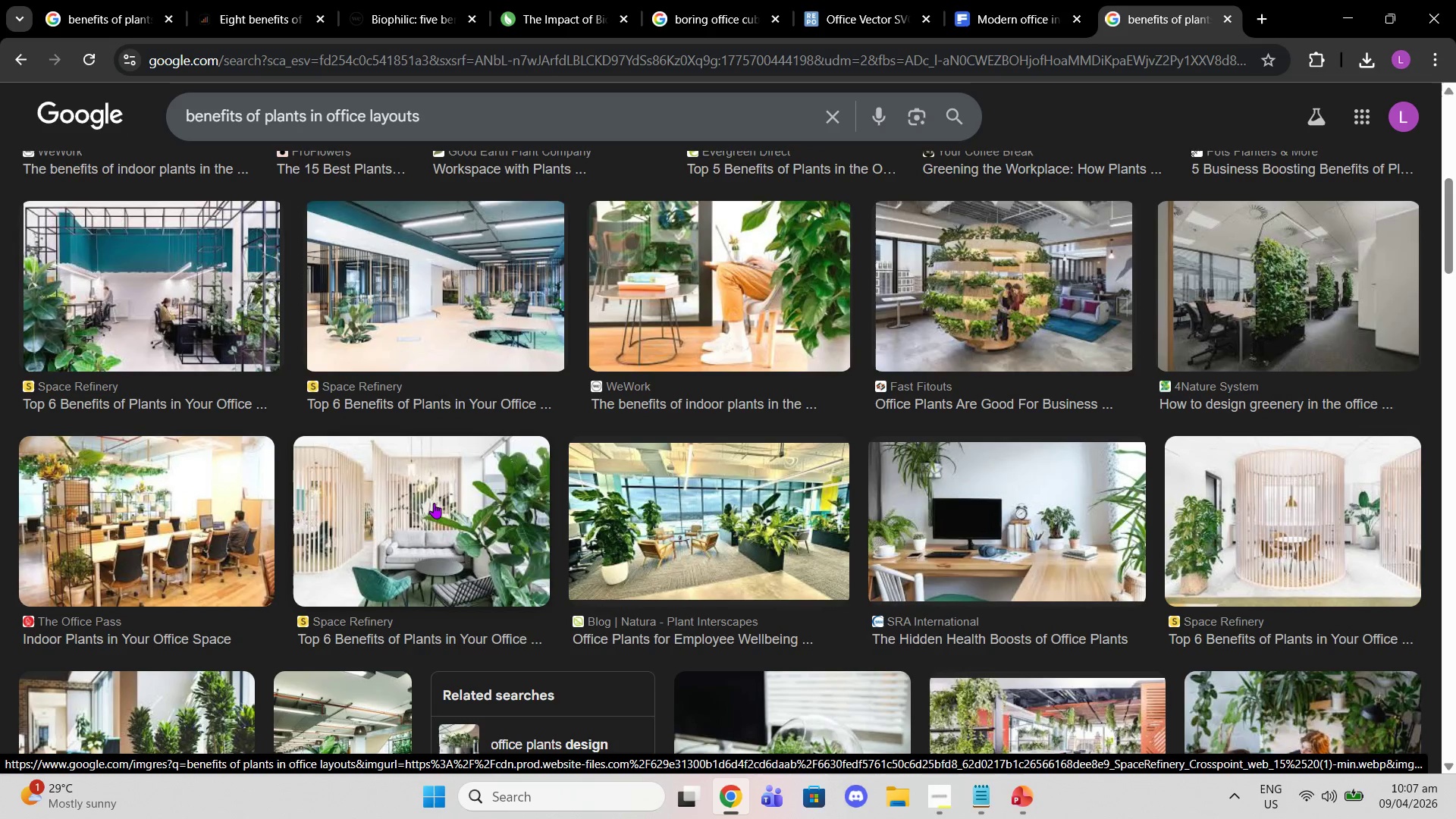 
scroll: coordinate [434, 502], scroll_direction: up, amount: 4.0
 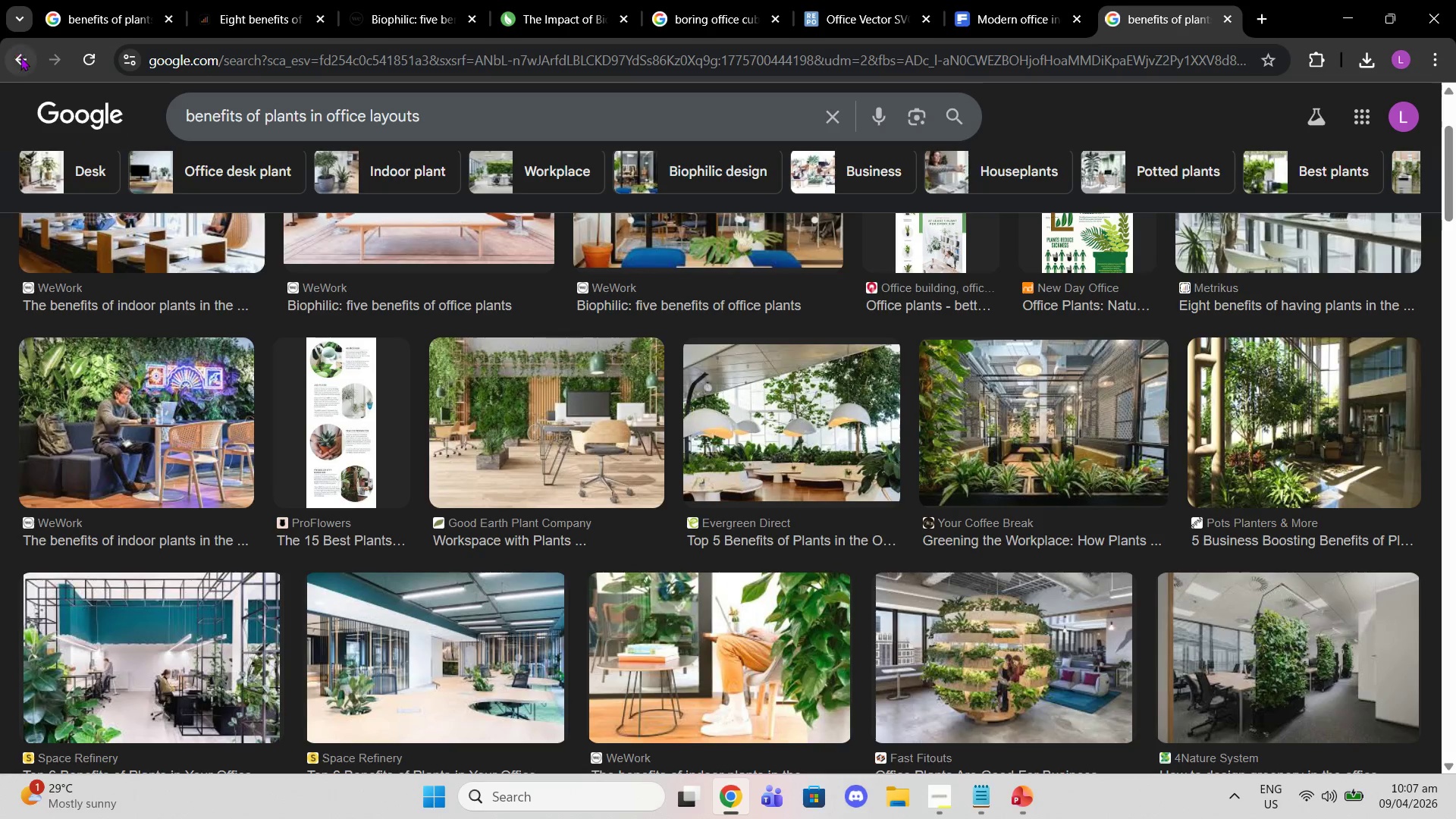 
left_click([20, 57])
 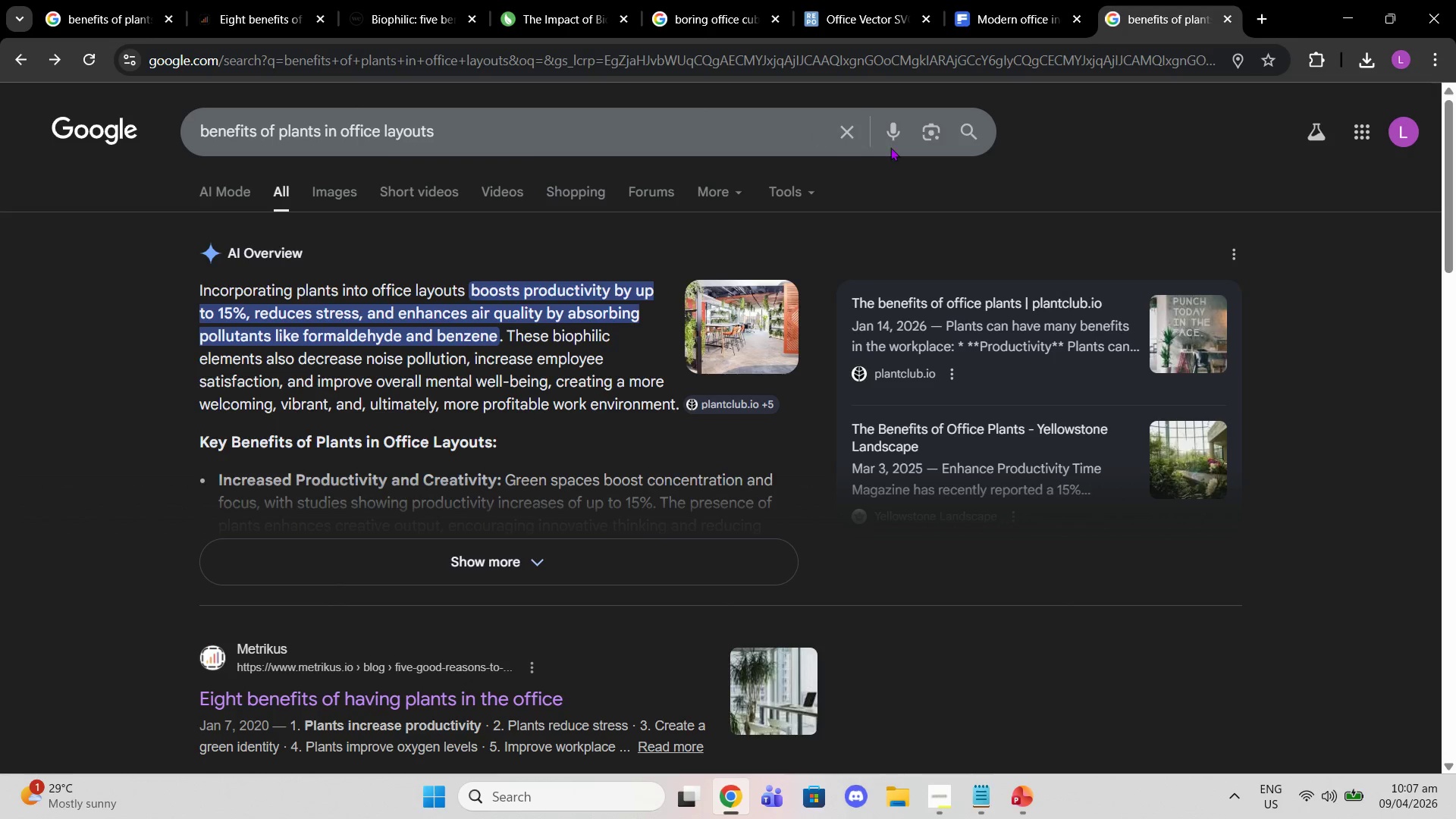 
left_click([840, 131])
 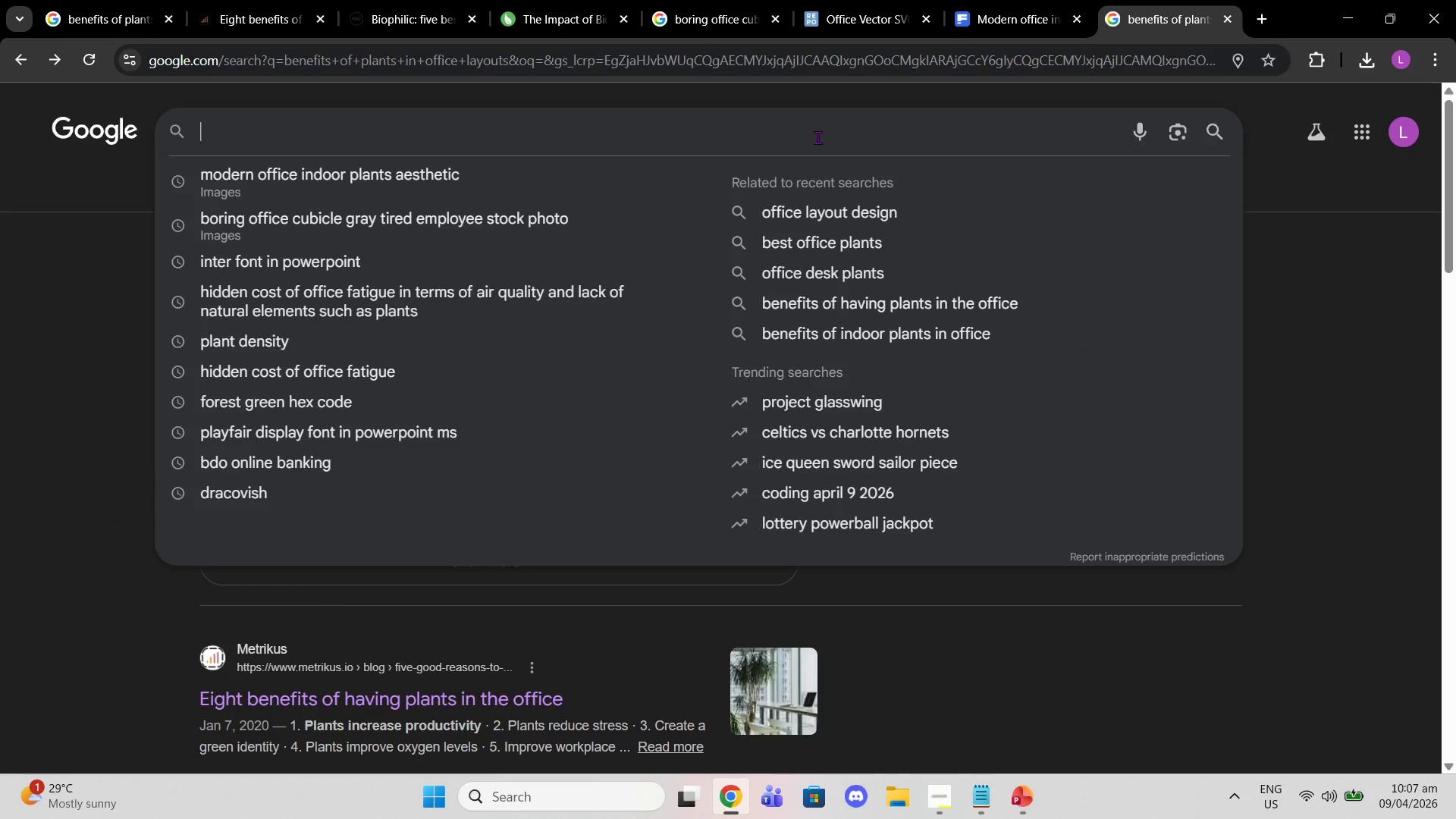 
wait(9.42)
 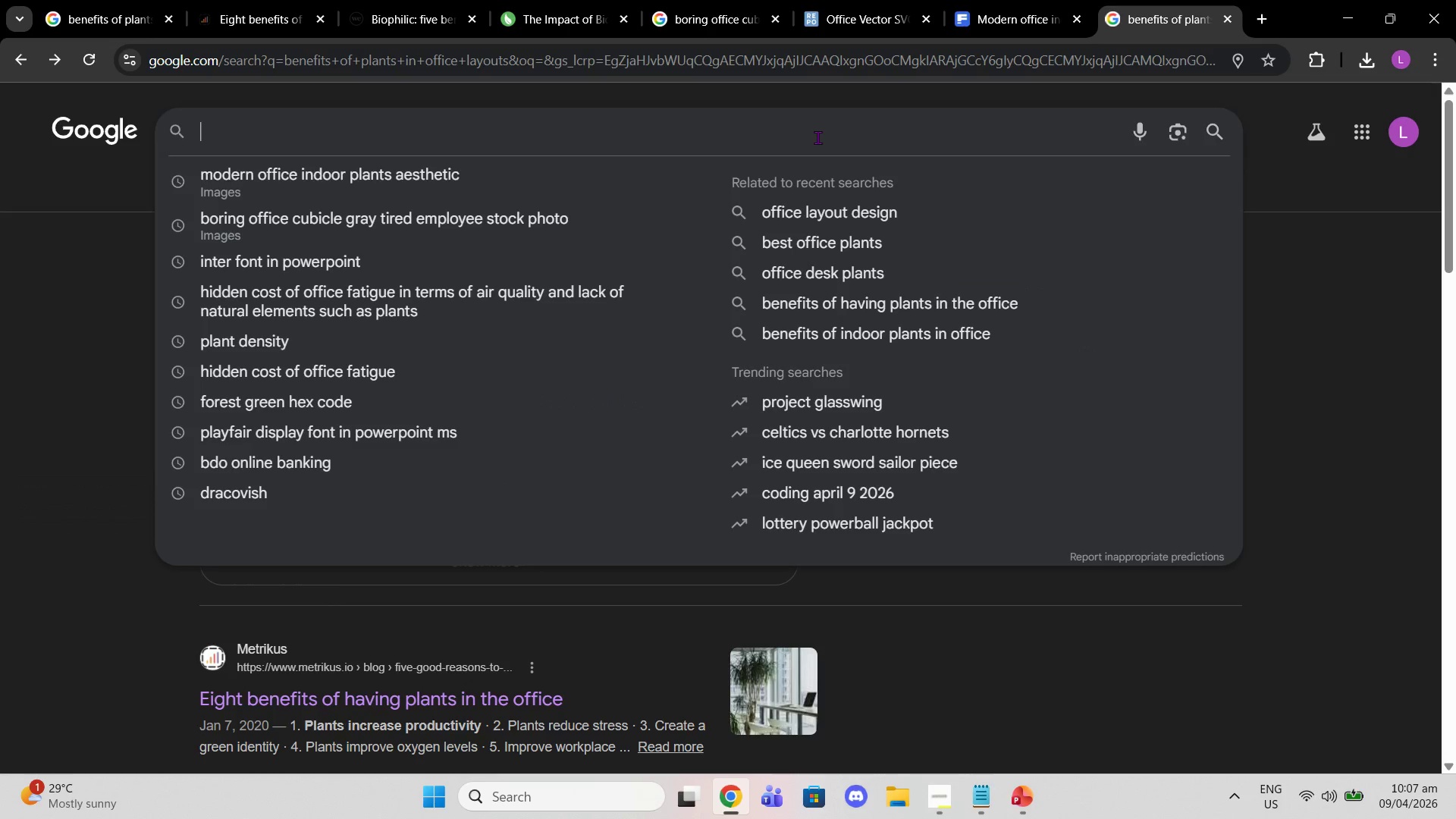 
type(g)
key(Backspace)
type(office with plants)
 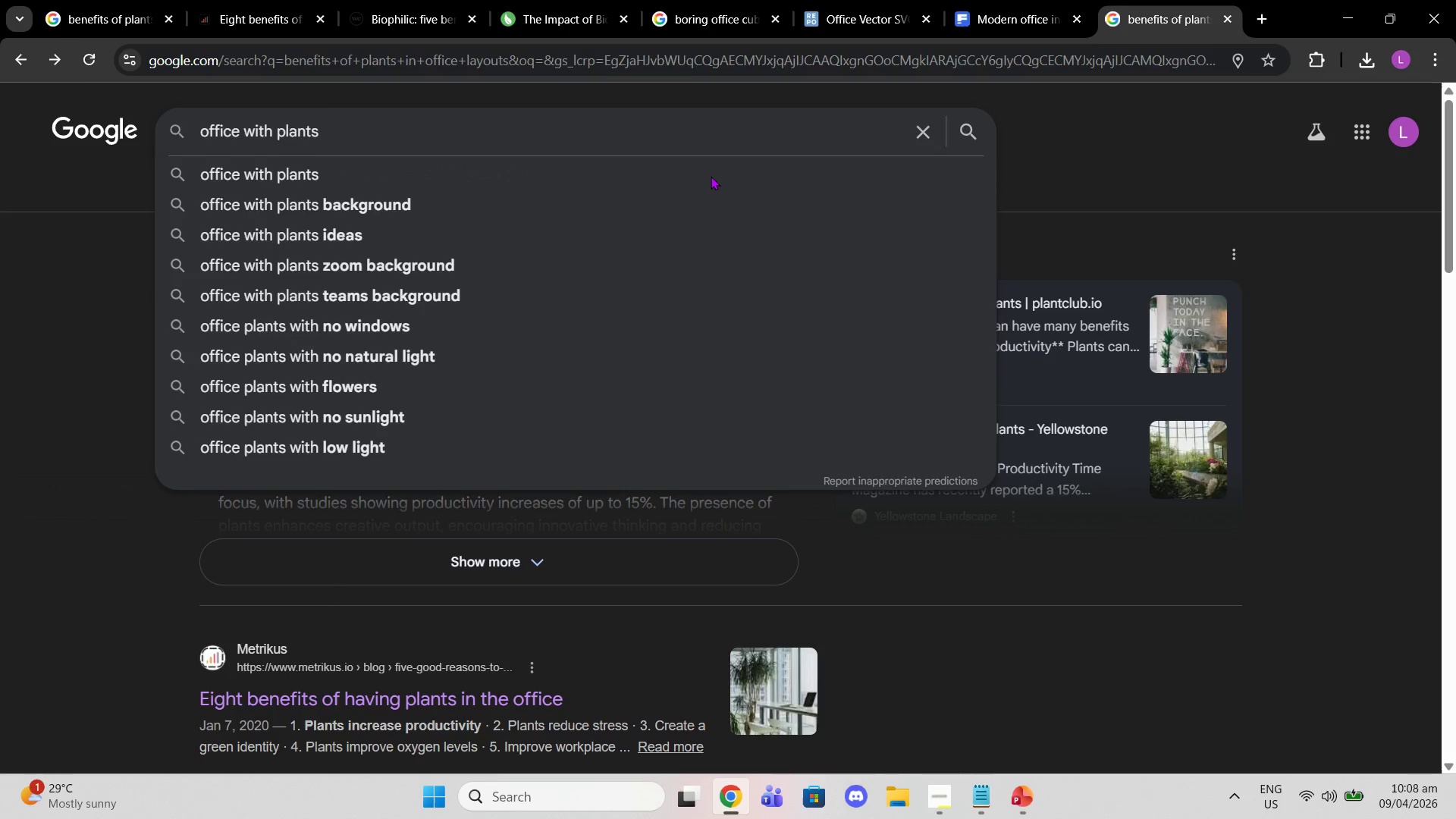 
key(Enter)
 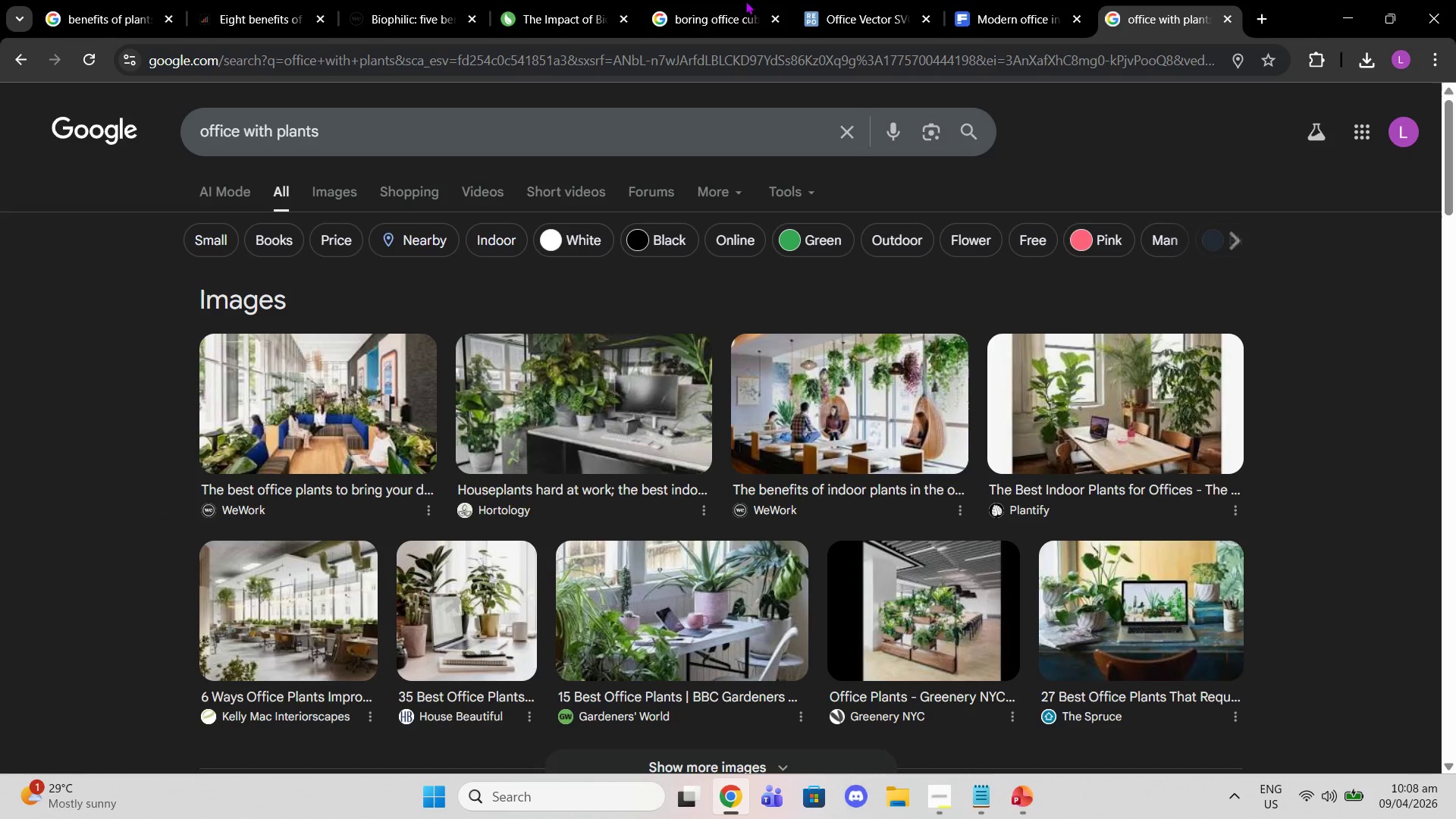 
wait(5.09)
 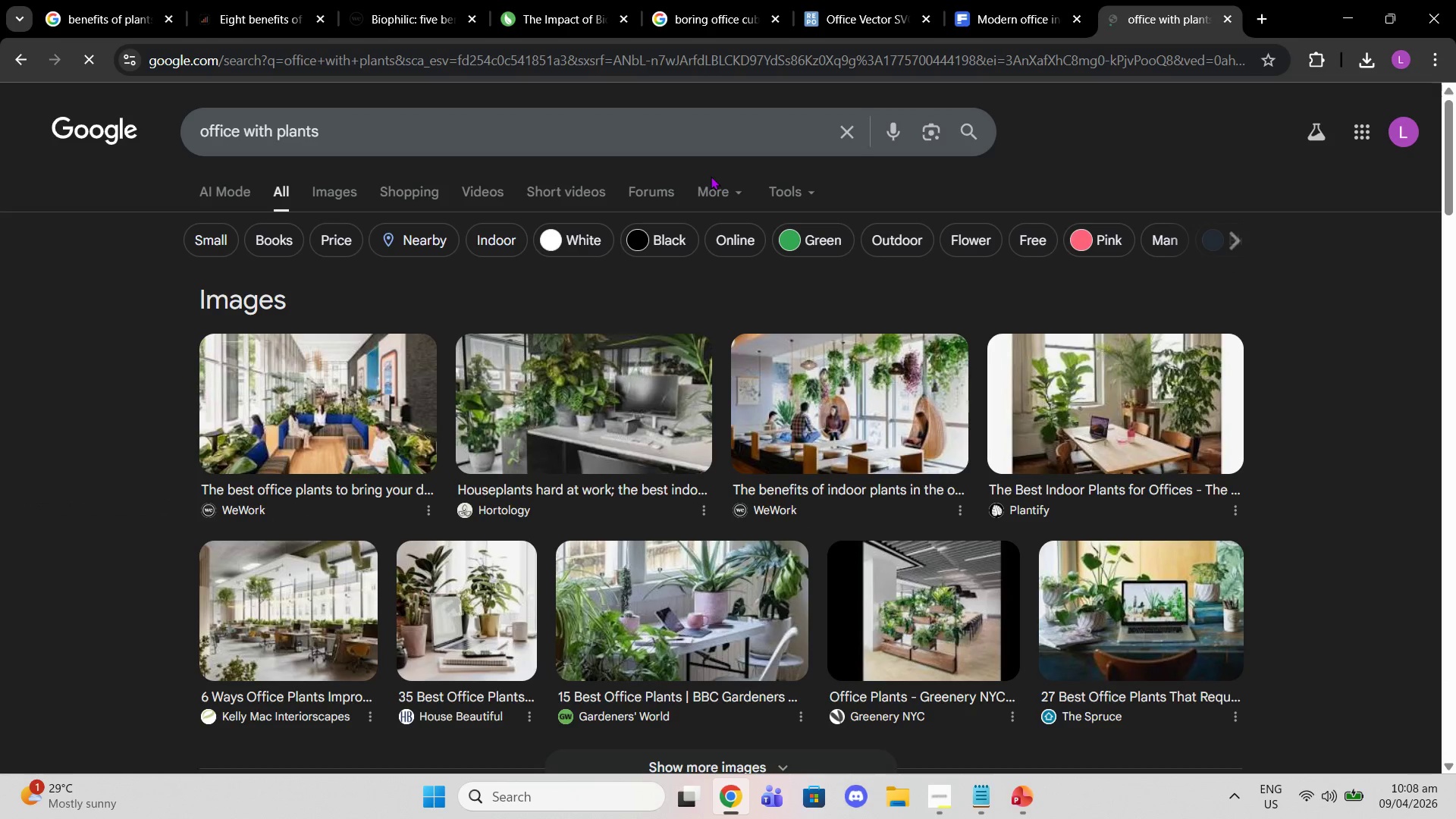 
left_click_drag(start_coordinate=[366, 187], to_coordinate=[357, 198])
 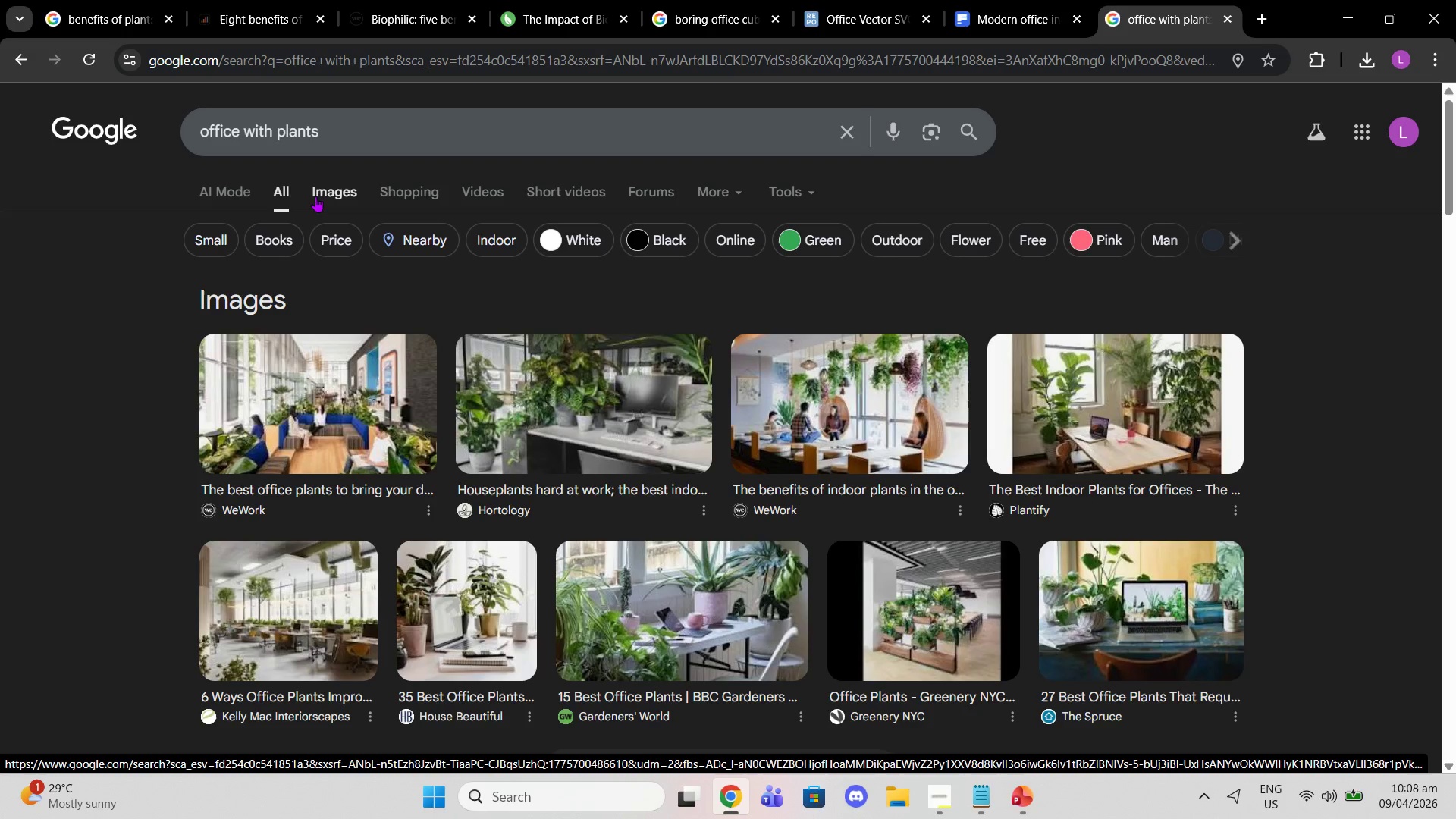 
left_click([326, 192])
 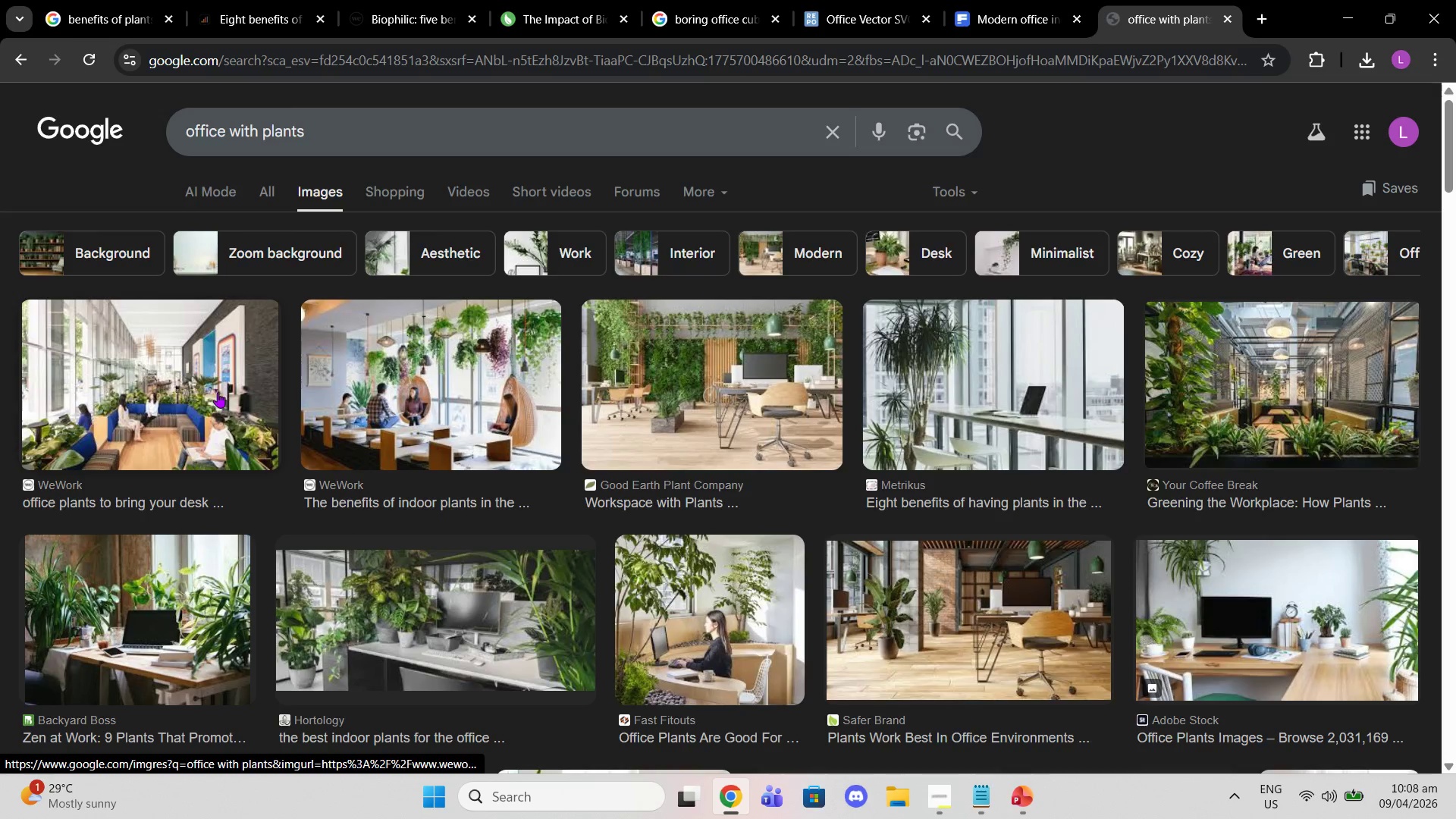 
scroll: coordinate [133, 510], scroll_direction: down, amount: 1.0
 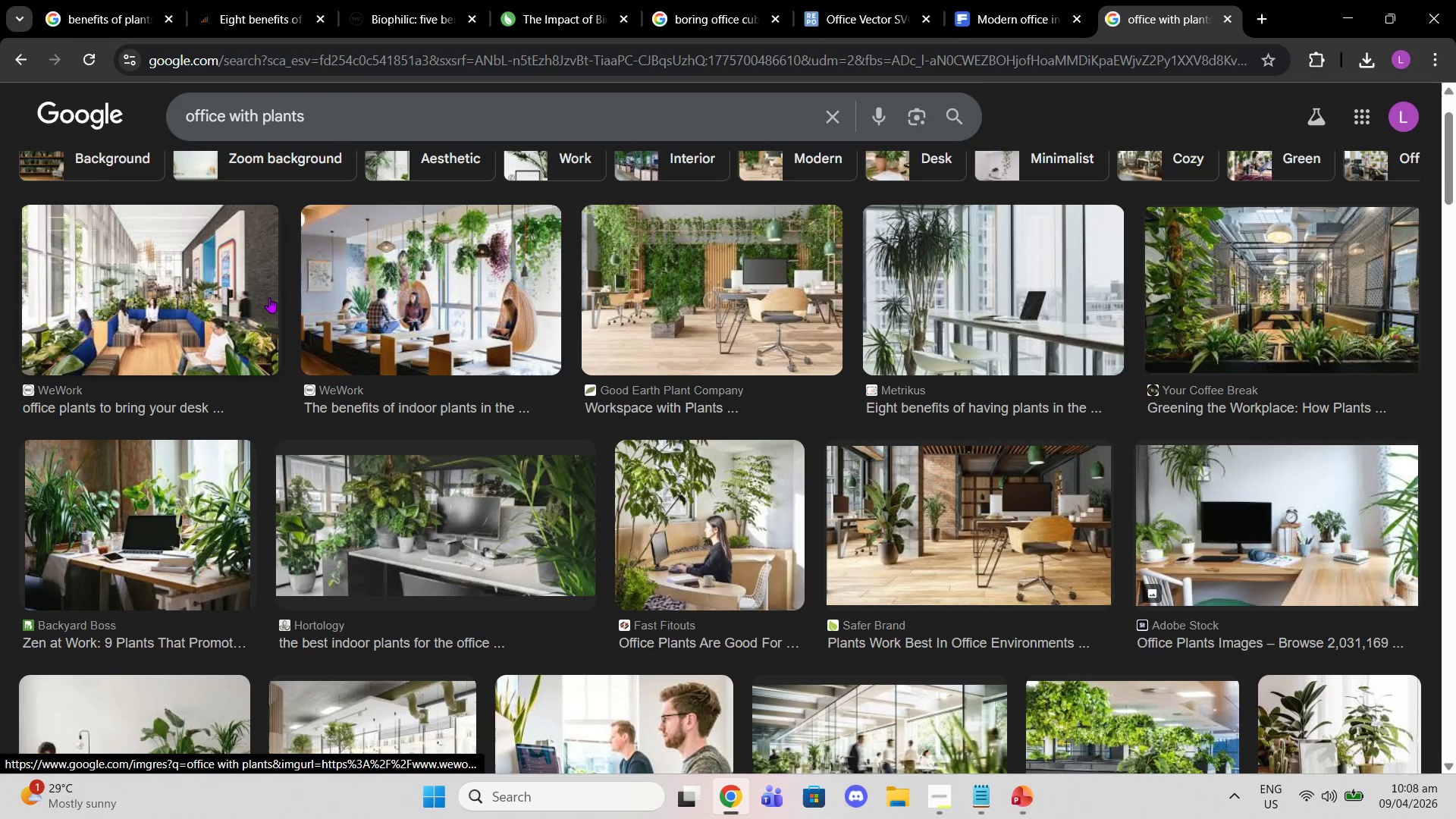 
left_click([213, 293])
 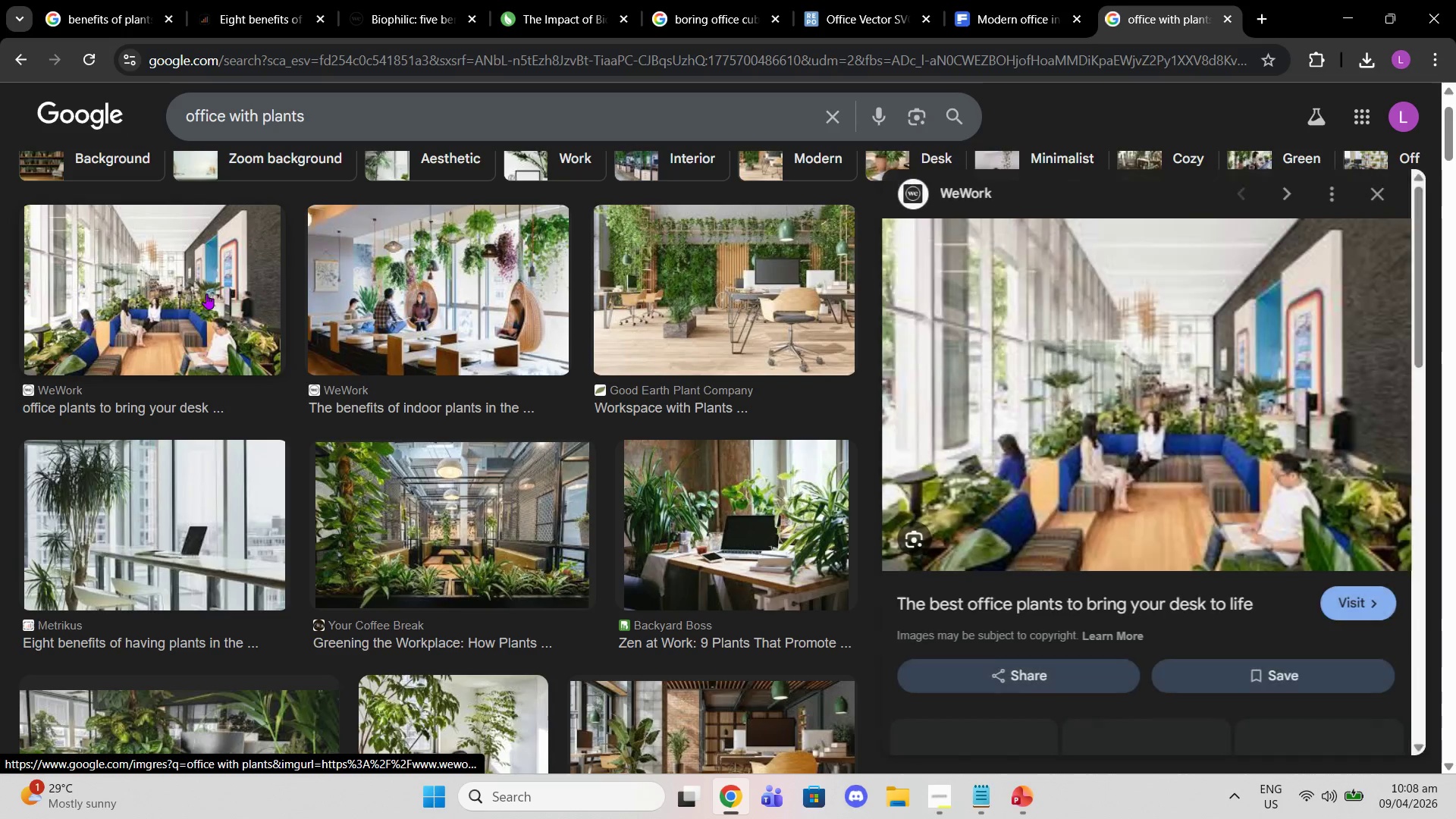 
mouse_move([193, 309])
 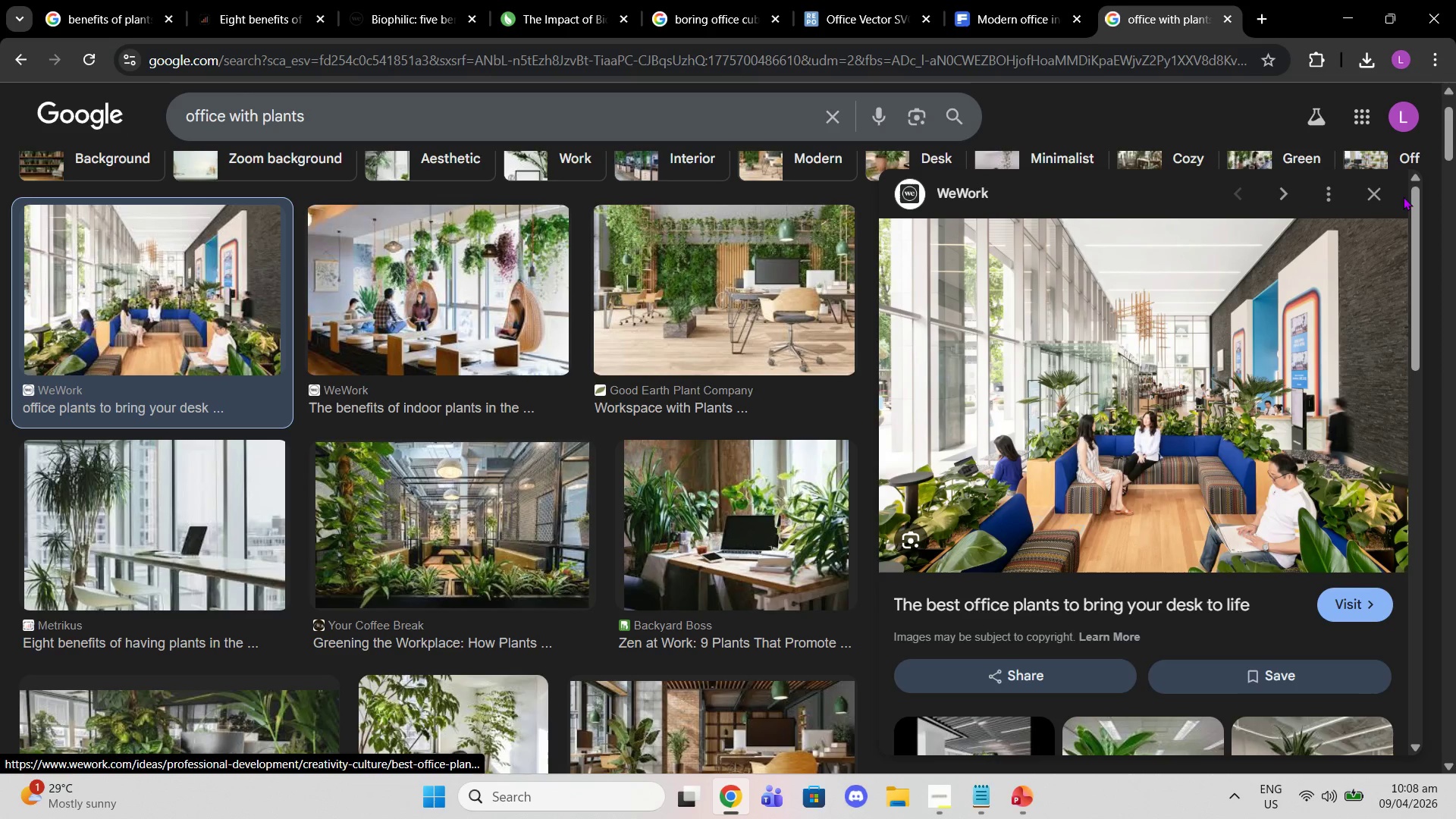 
wait(6.26)
 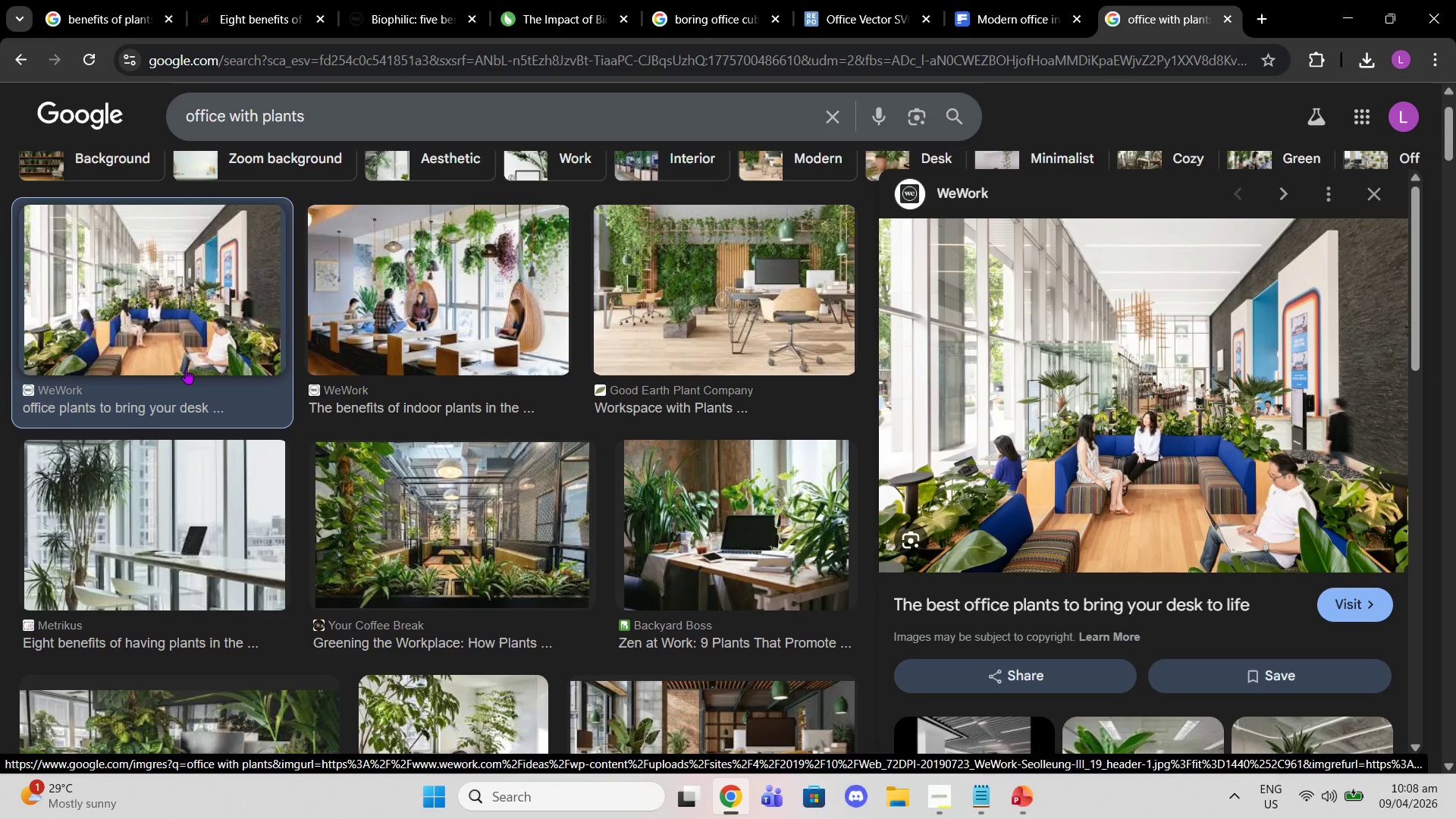 
left_click([1373, 194])
 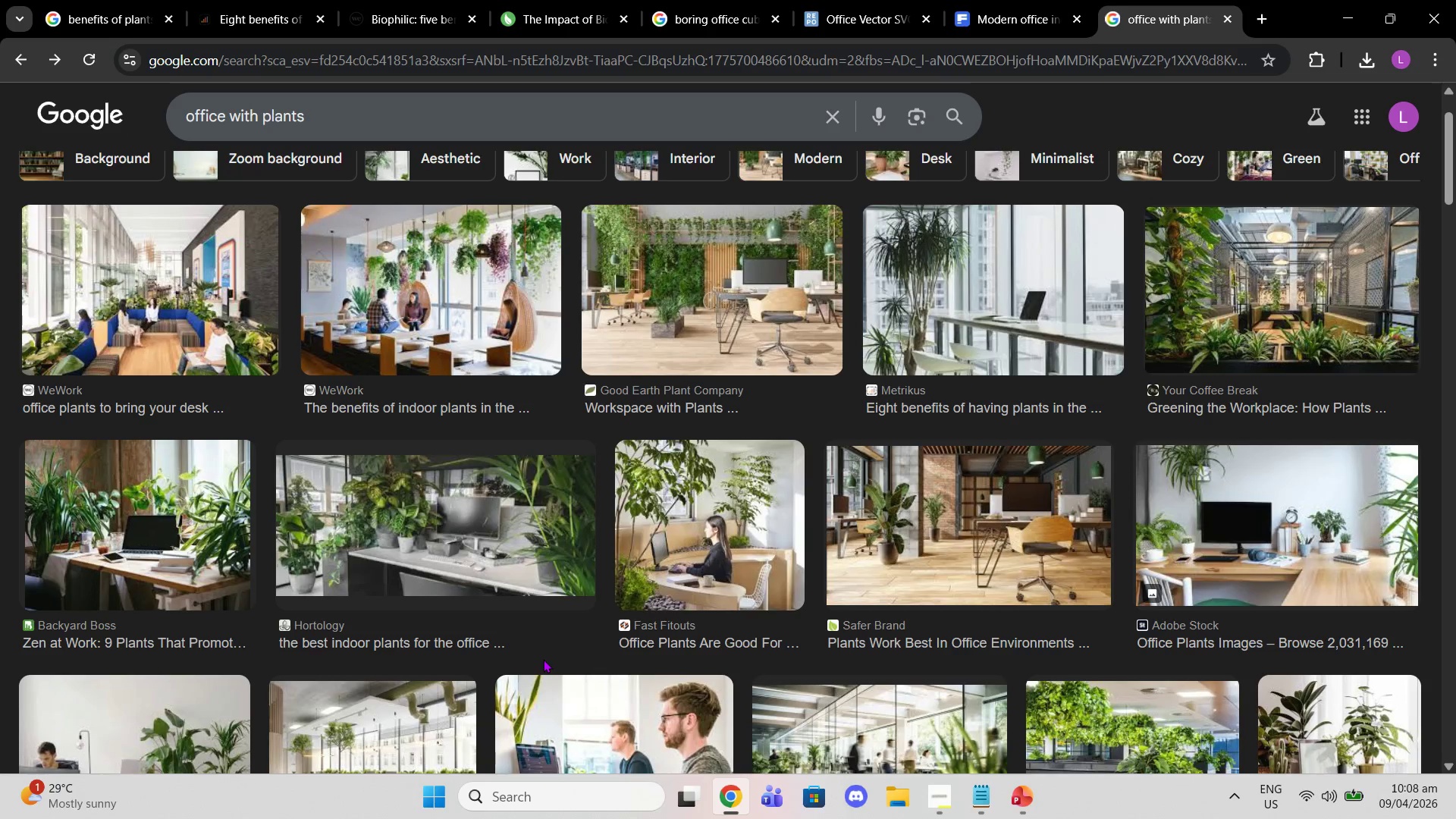 
scroll: coordinate [532, 429], scroll_direction: down, amount: 4.0
 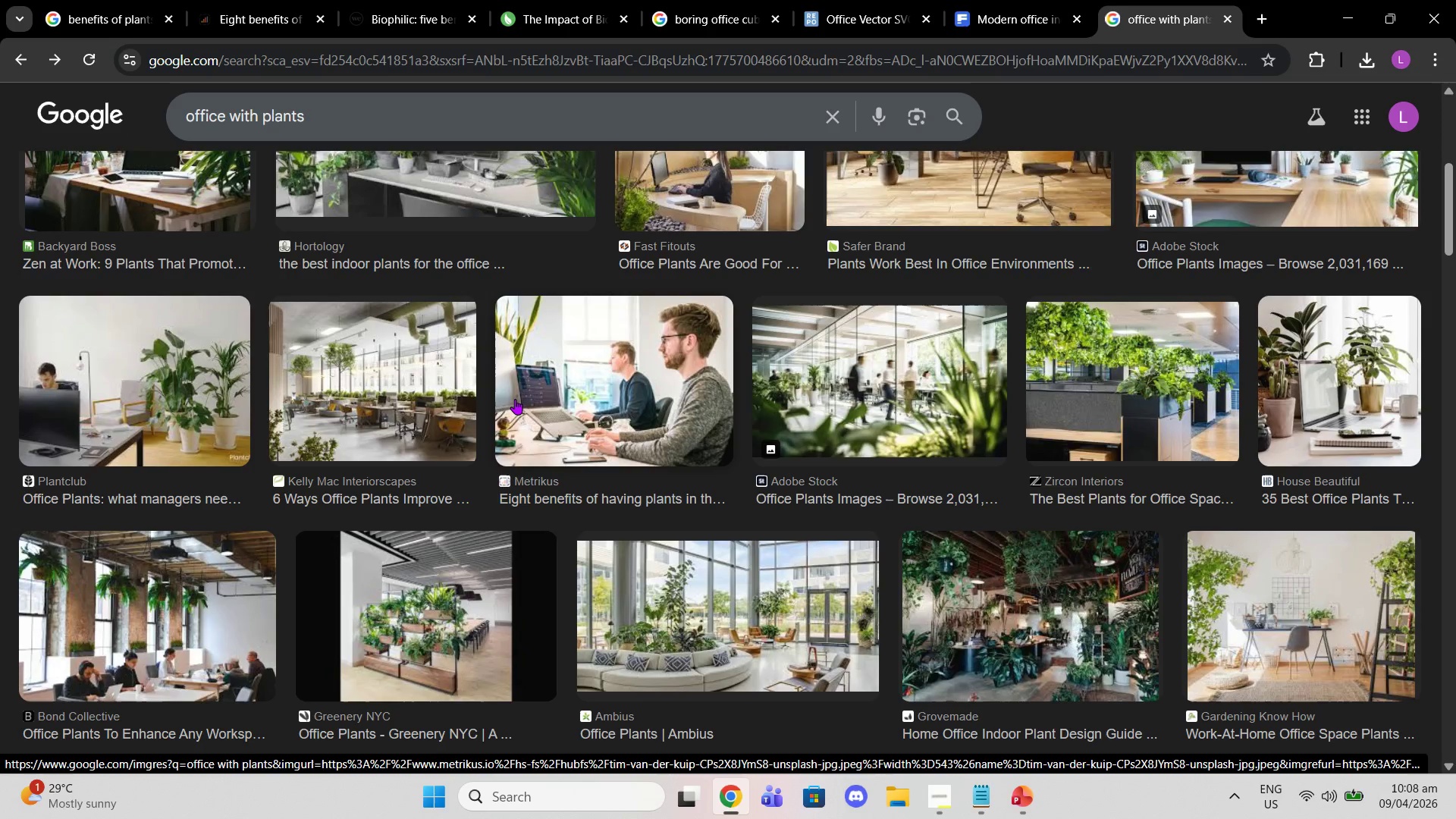 
wait(6.73)
 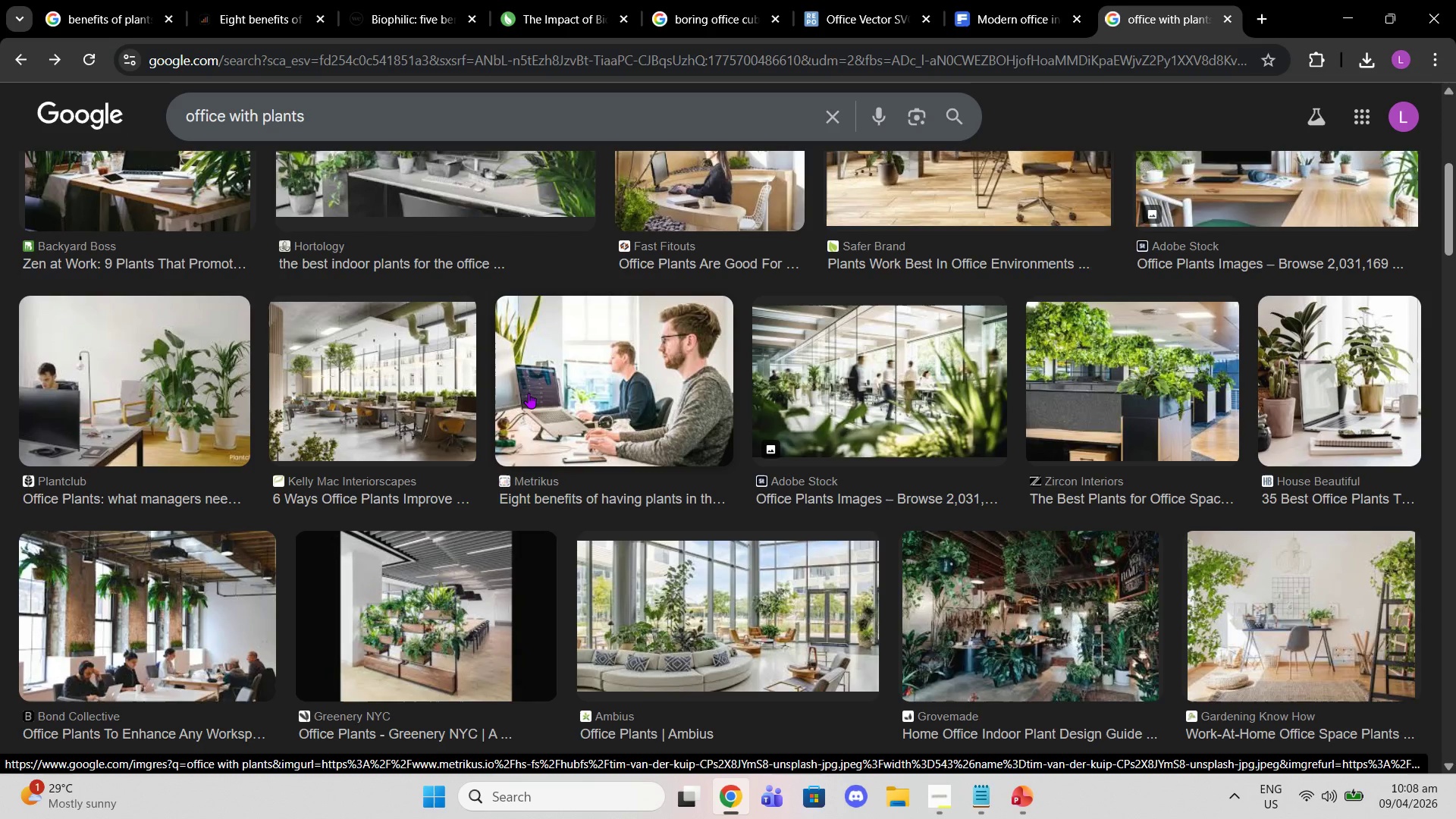 
scroll: coordinate [515, 399], scroll_direction: down, amount: 8.0
 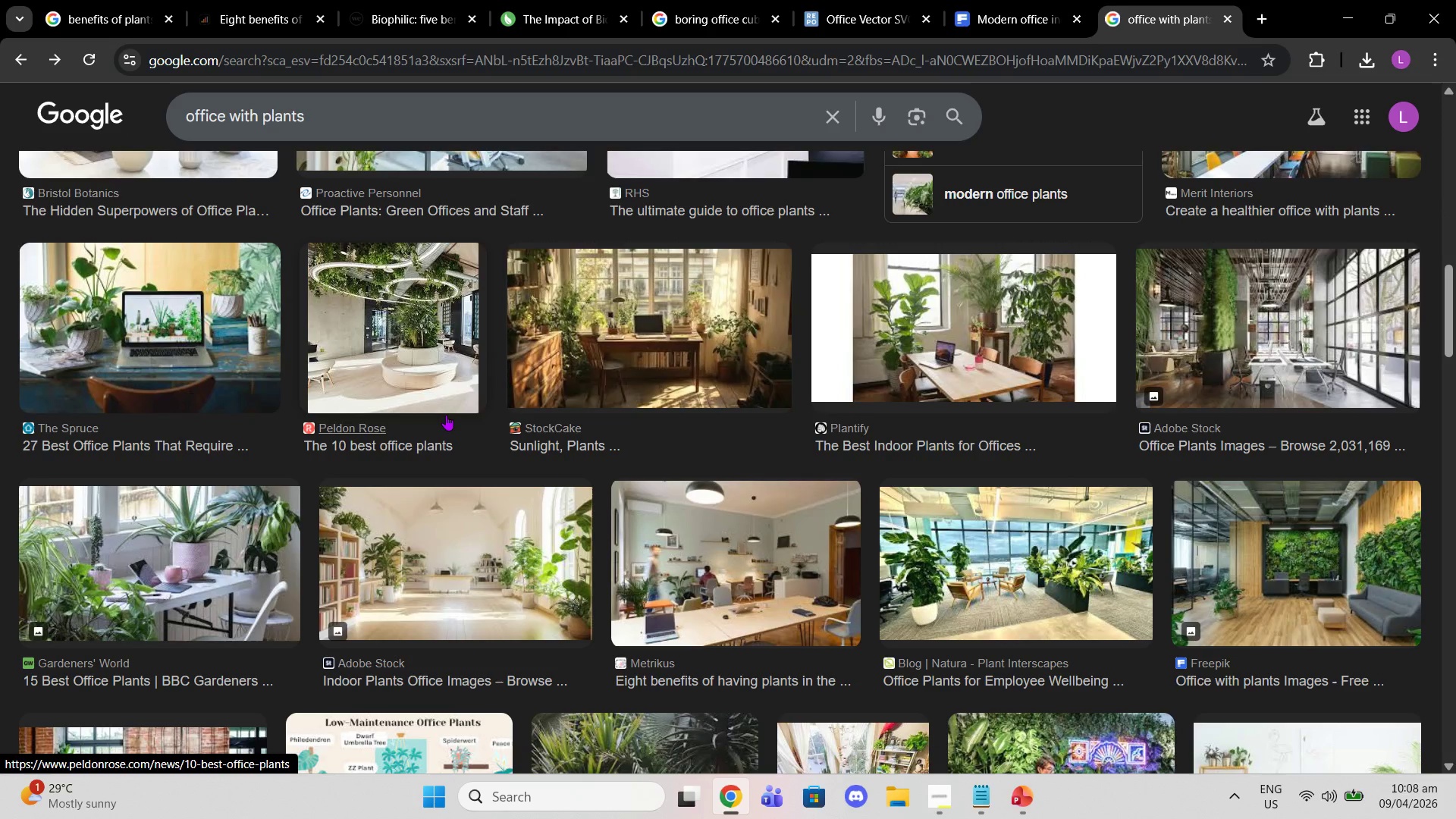 
wait(8.34)
 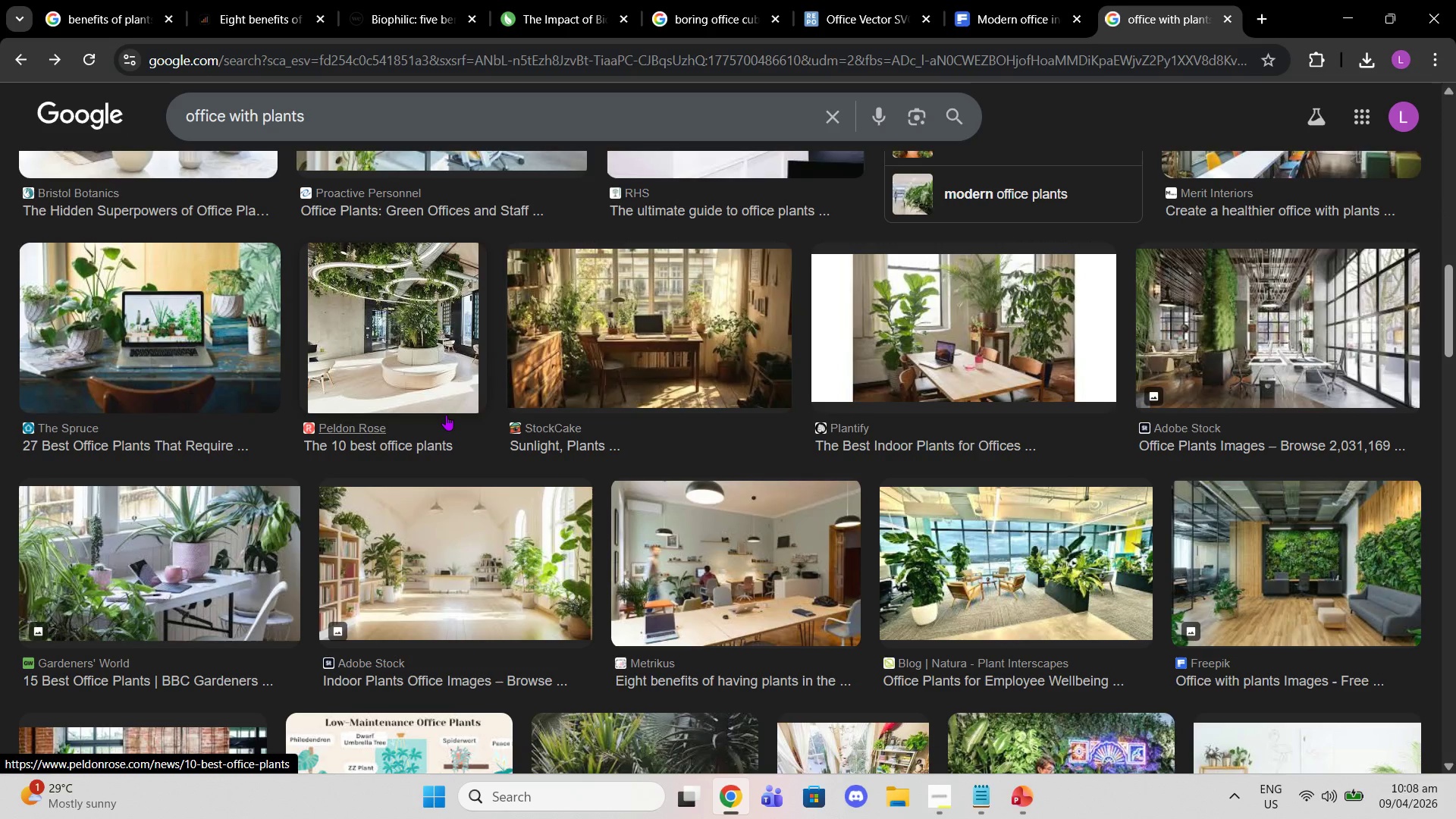 
scroll: coordinate [486, 332], scroll_direction: down, amount: 14.0
 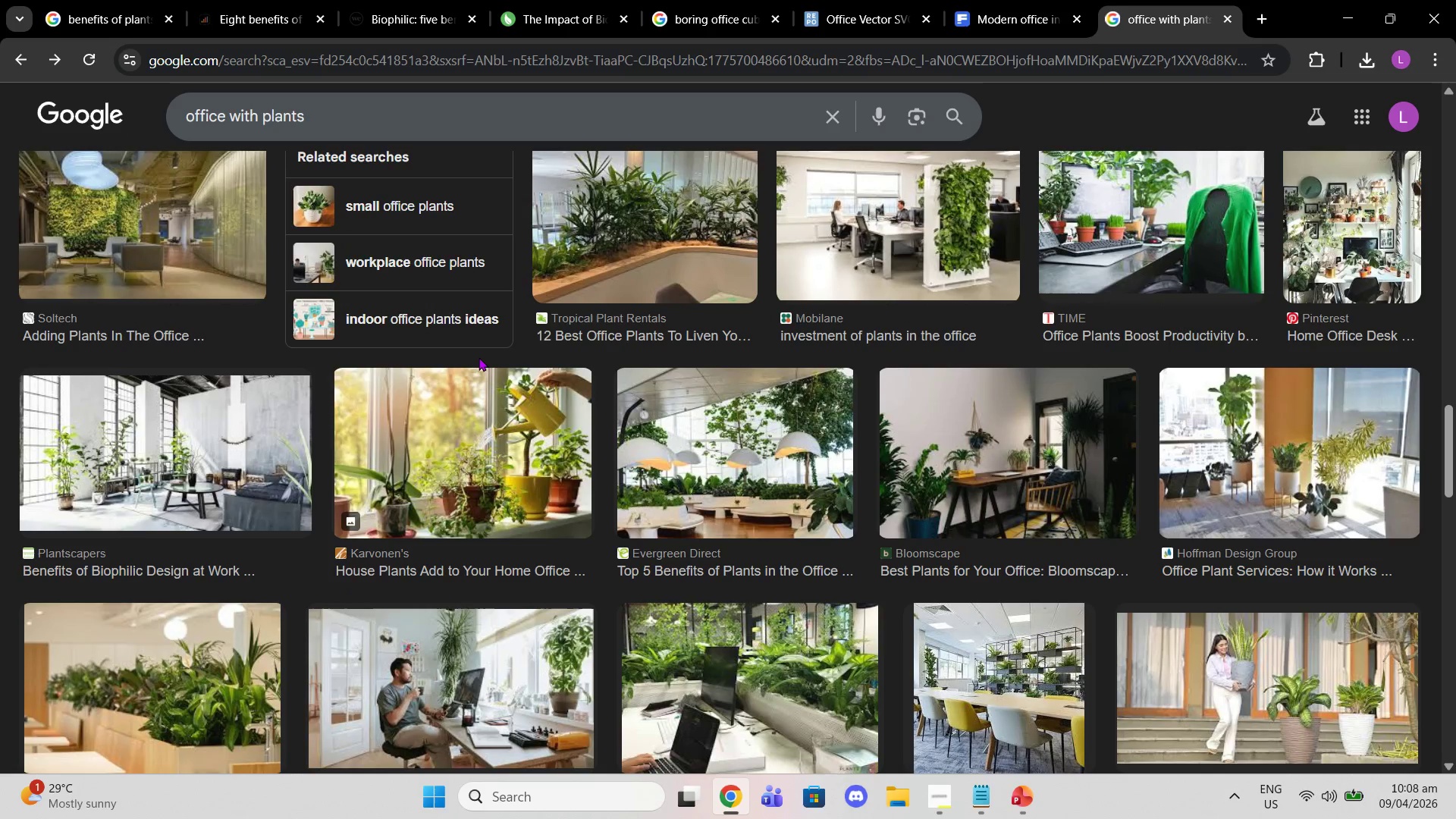 
scroll: coordinate [473, 418], scroll_direction: down, amount: 9.0
 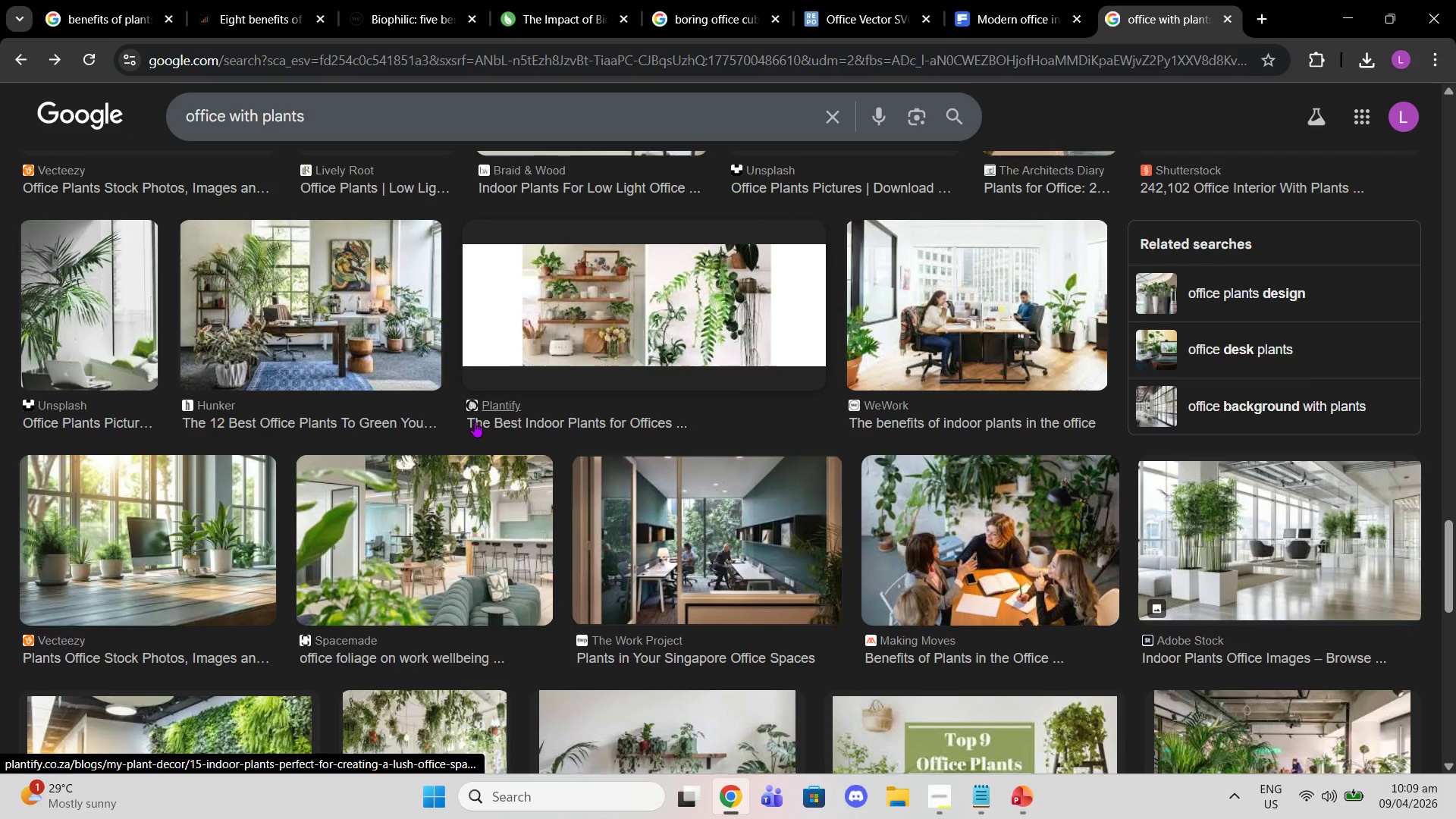 
scroll: coordinate [698, 604], scroll_direction: down, amount: 8.0
 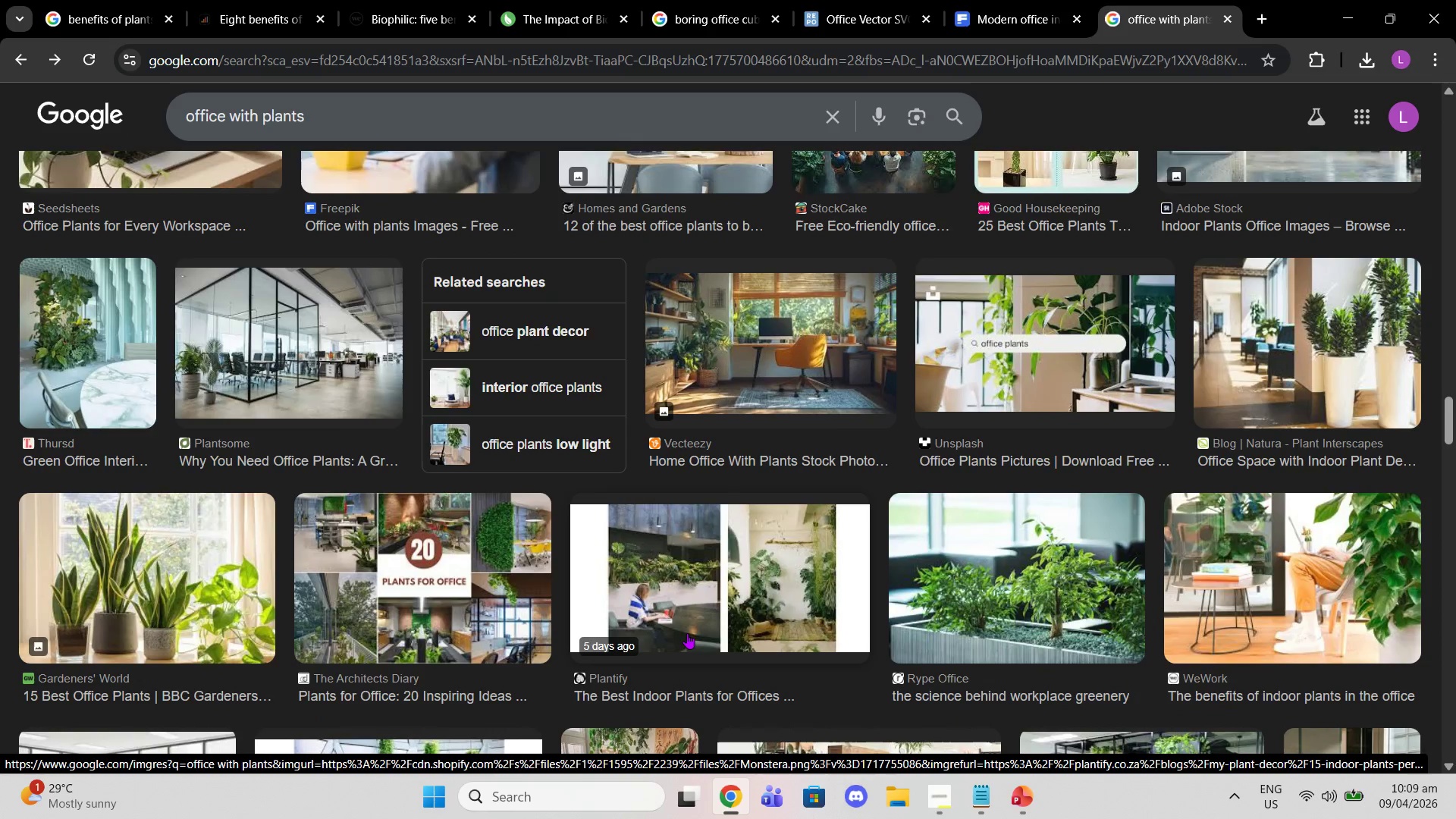 
scroll: coordinate [687, 633], scroll_direction: down, amount: 2.0
 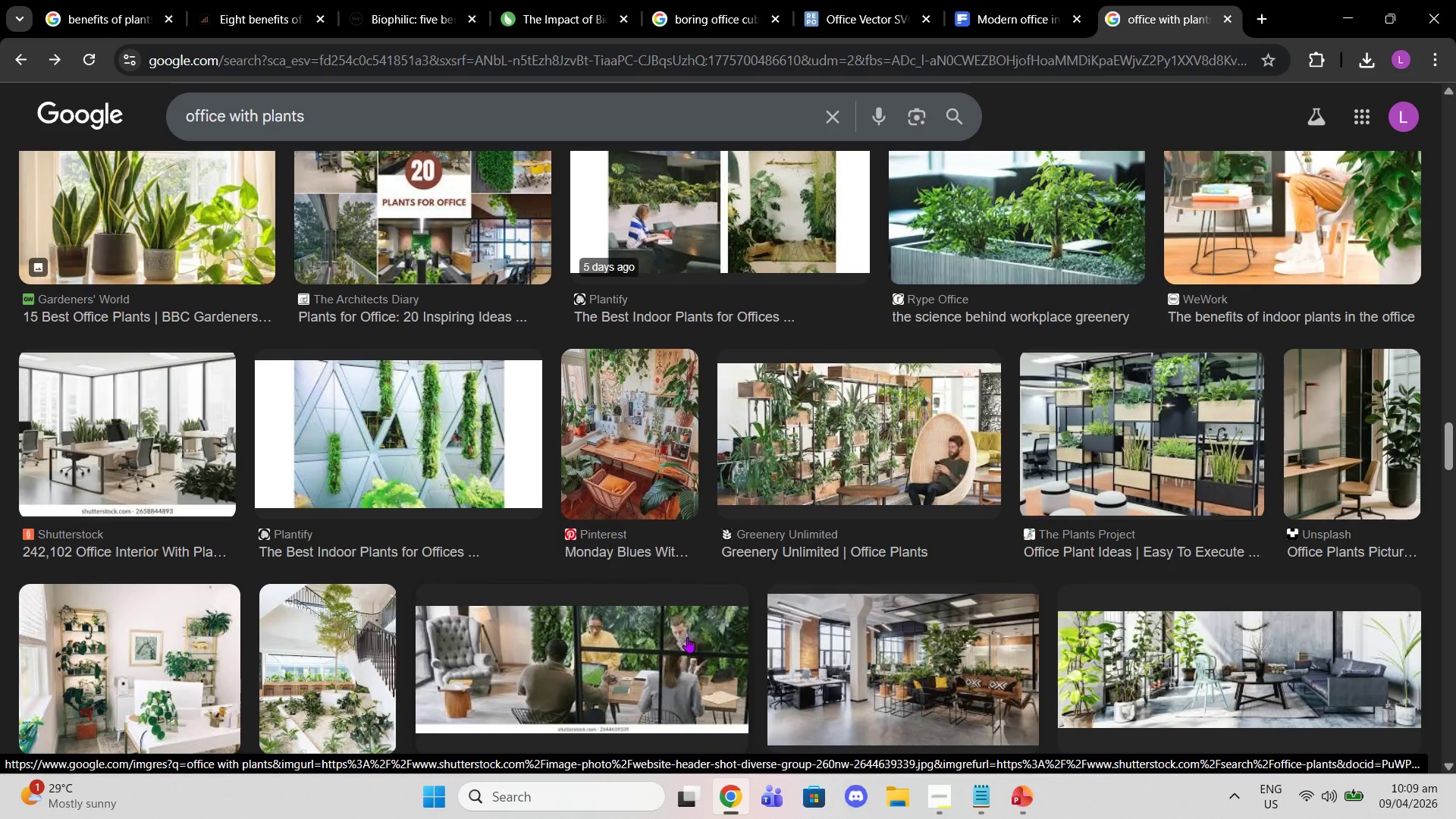 
wait(12.42)
 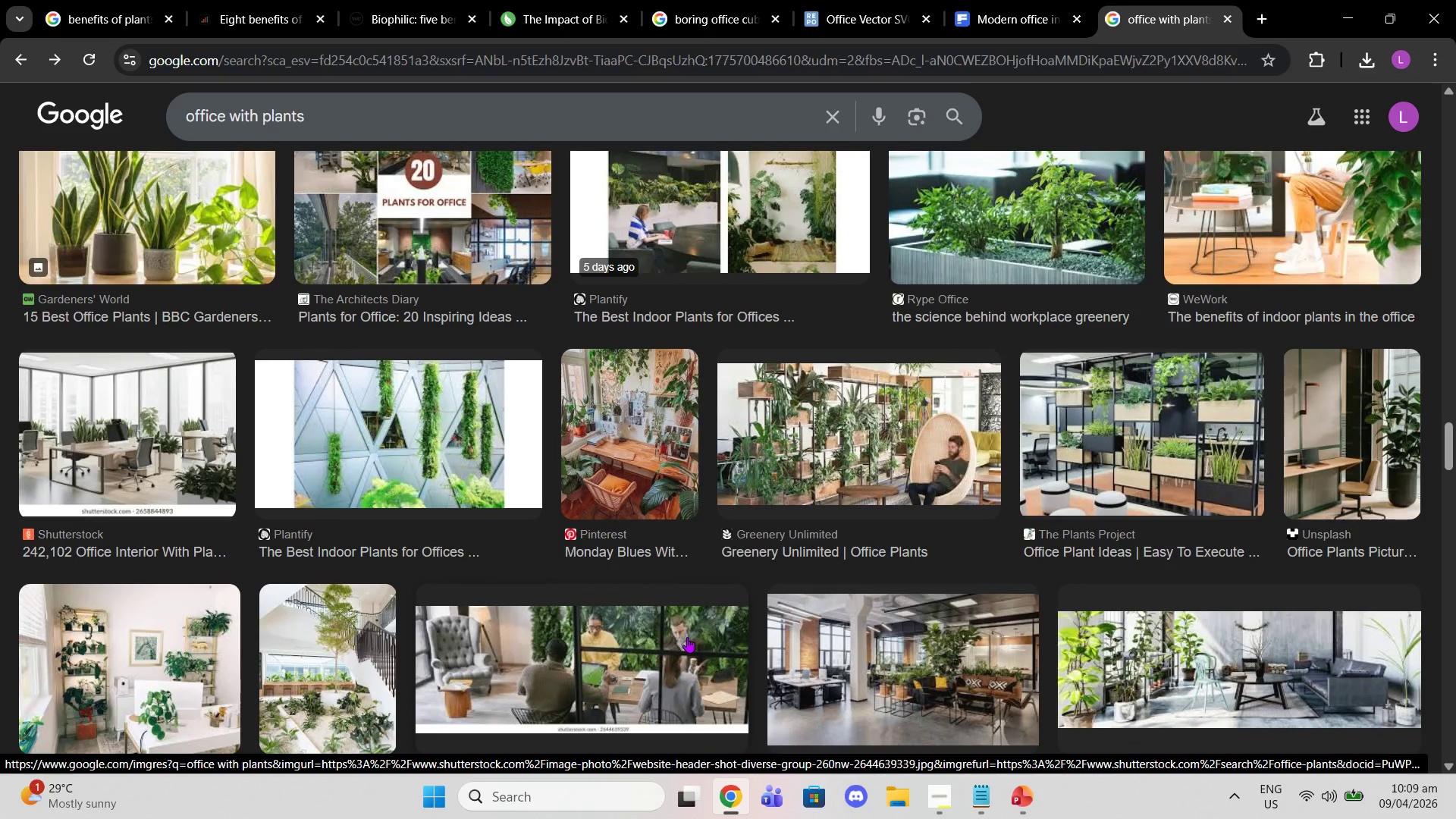 
scroll: coordinate [670, 742], scroll_direction: down, amount: 7.0
 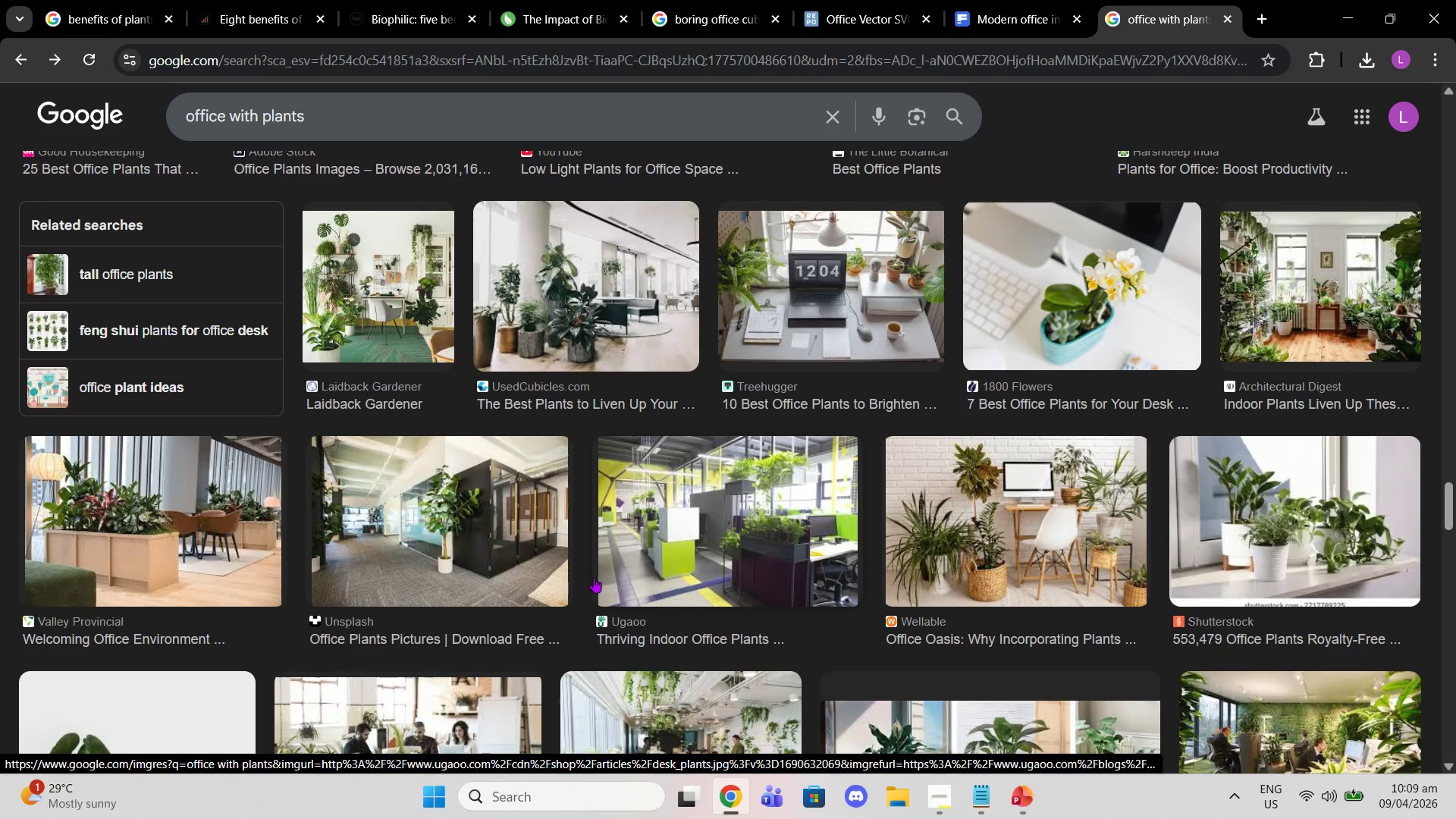 
scroll: coordinate [524, 531], scroll_direction: down, amount: 7.0
 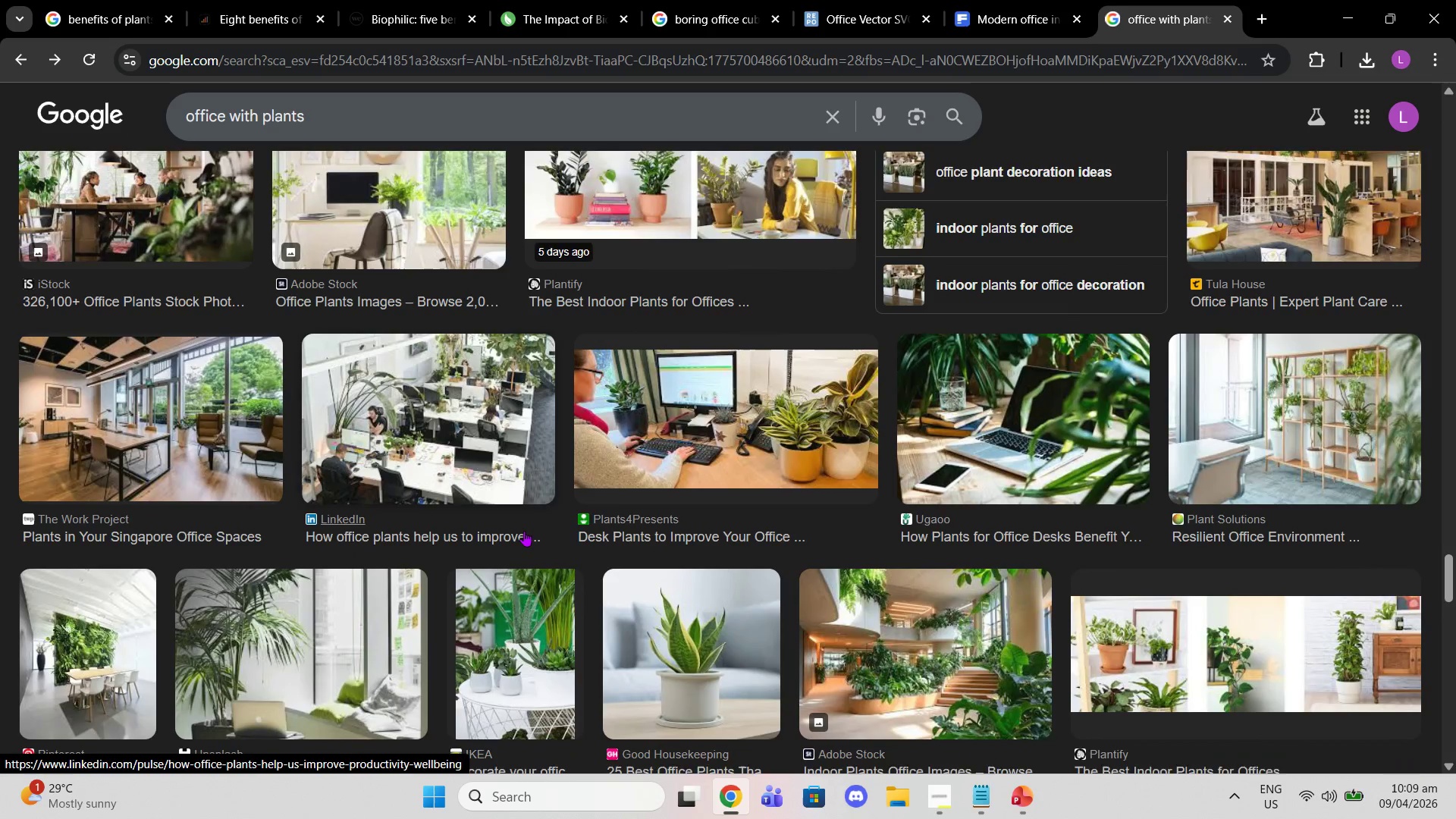 
scroll: coordinate [934, 725], scroll_direction: down, amount: 3.0
 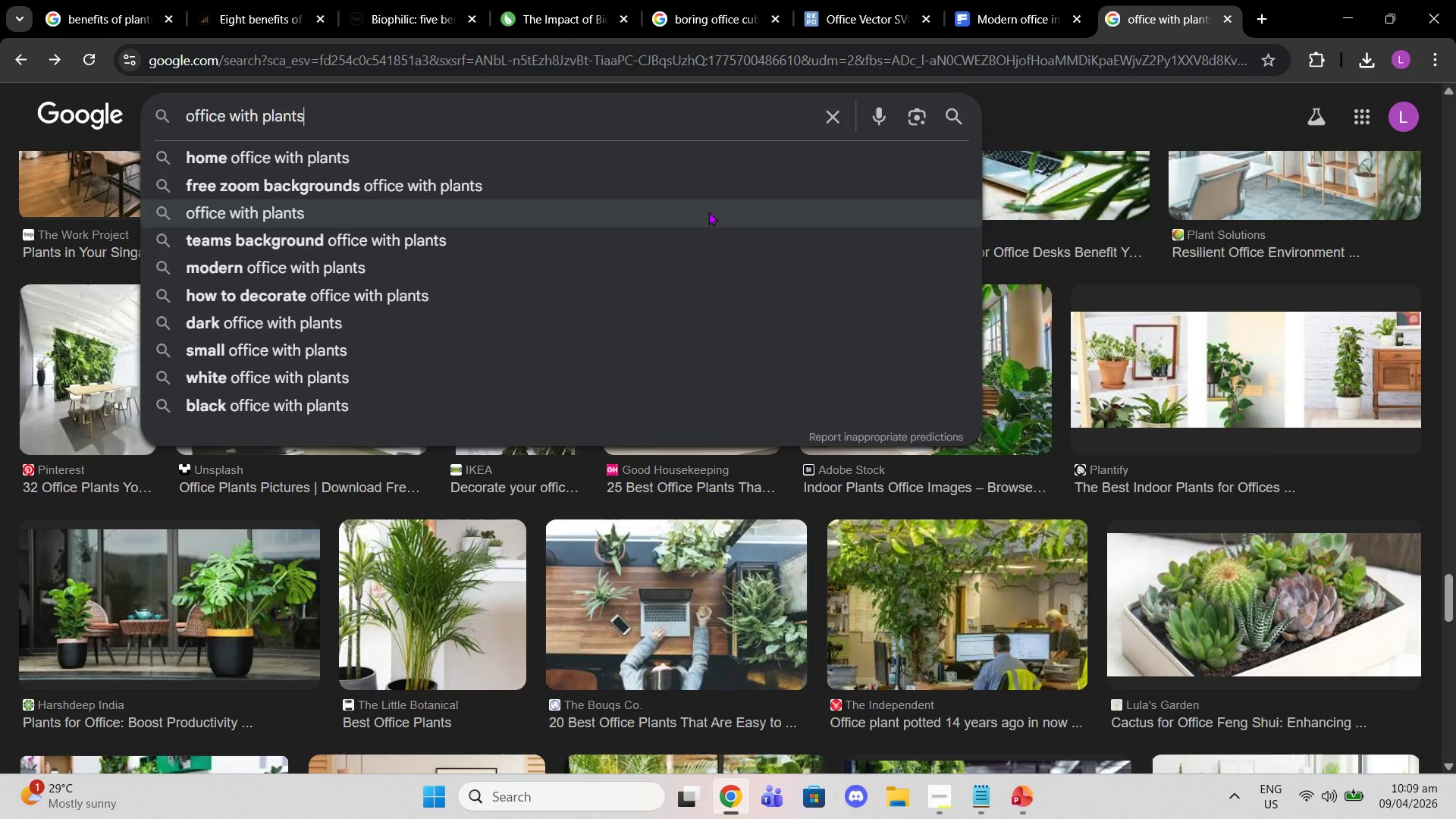 
wait(6.97)
 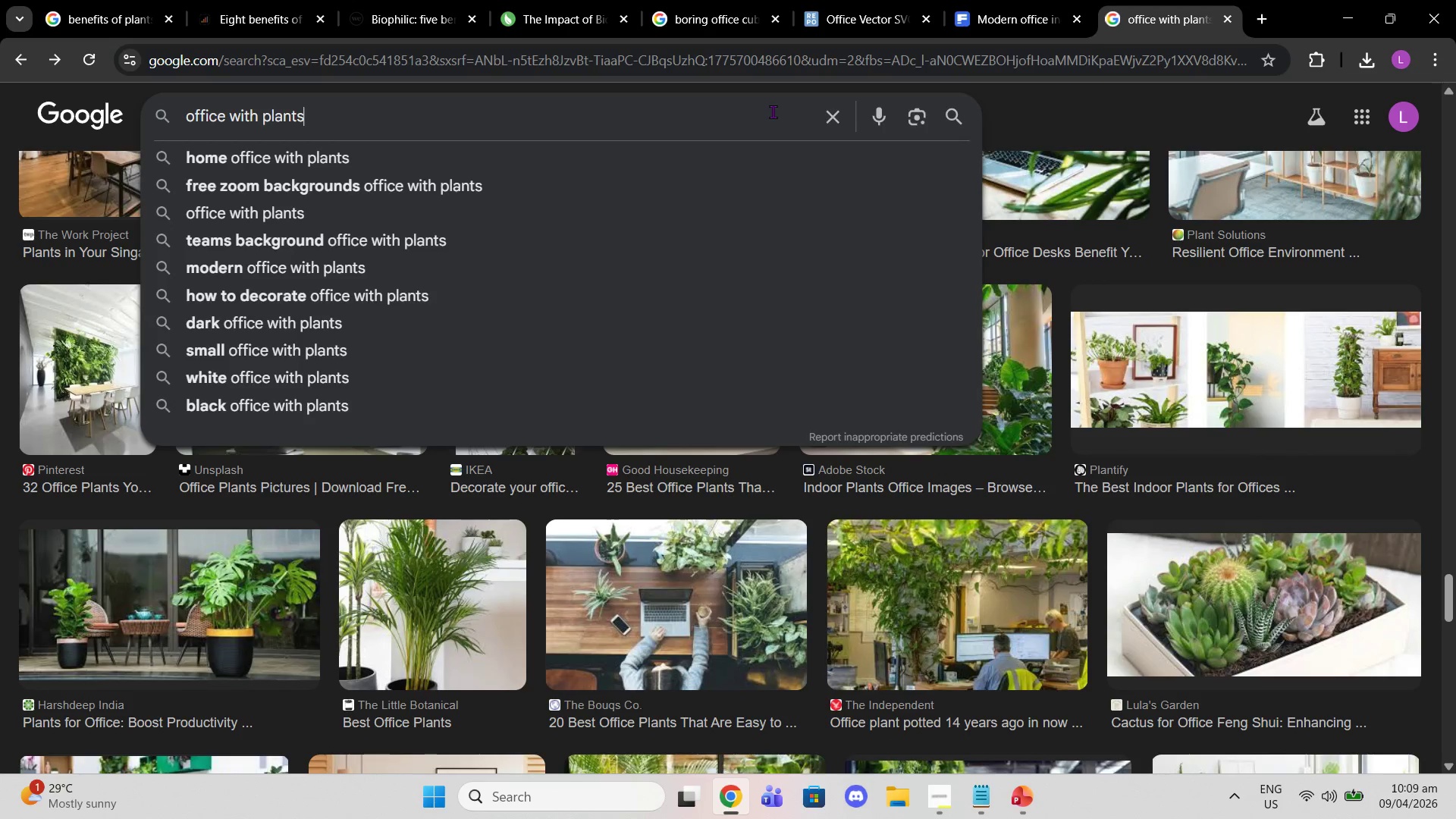 
left_click([698, 186])
 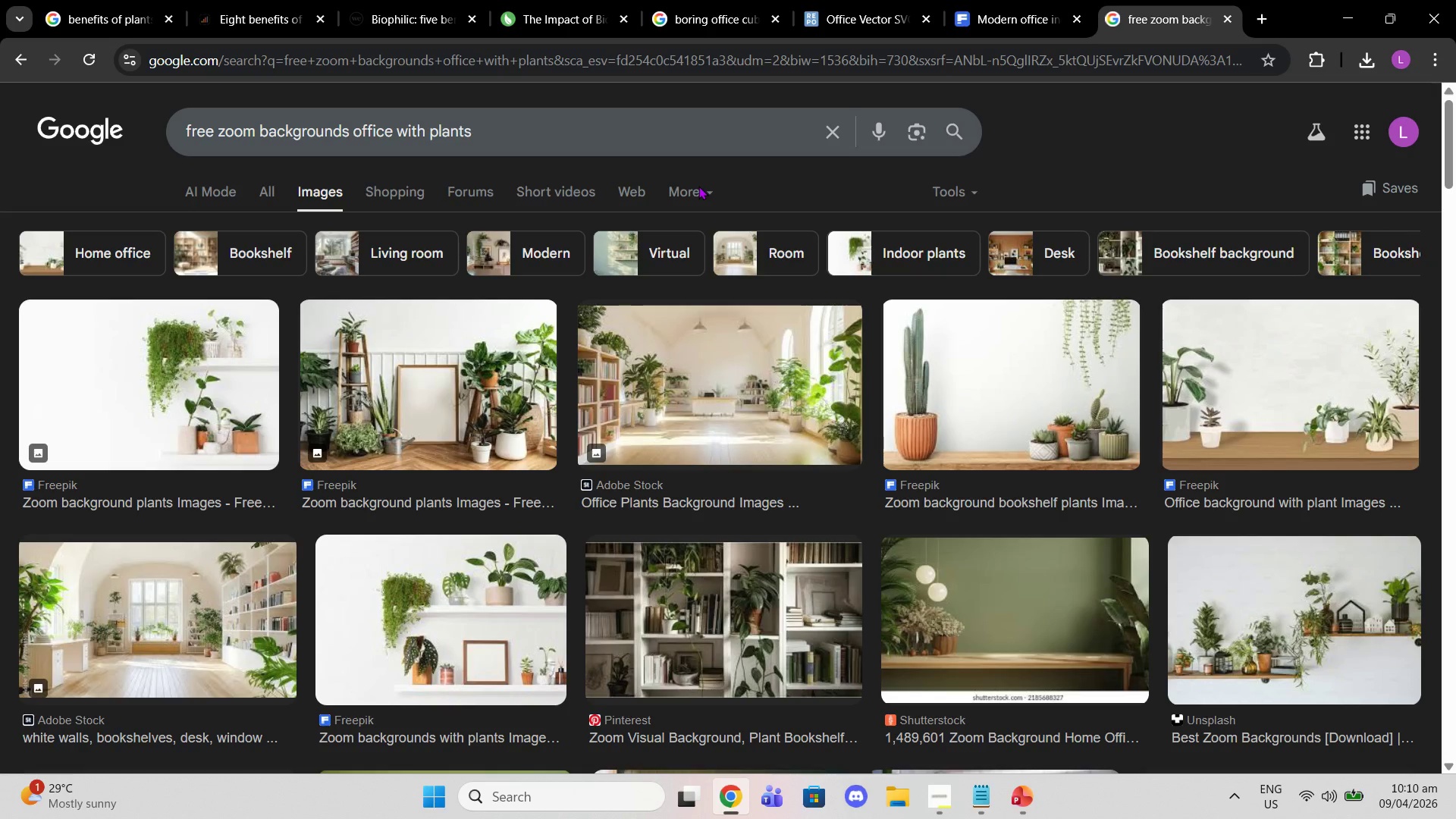 
wait(5.19)
 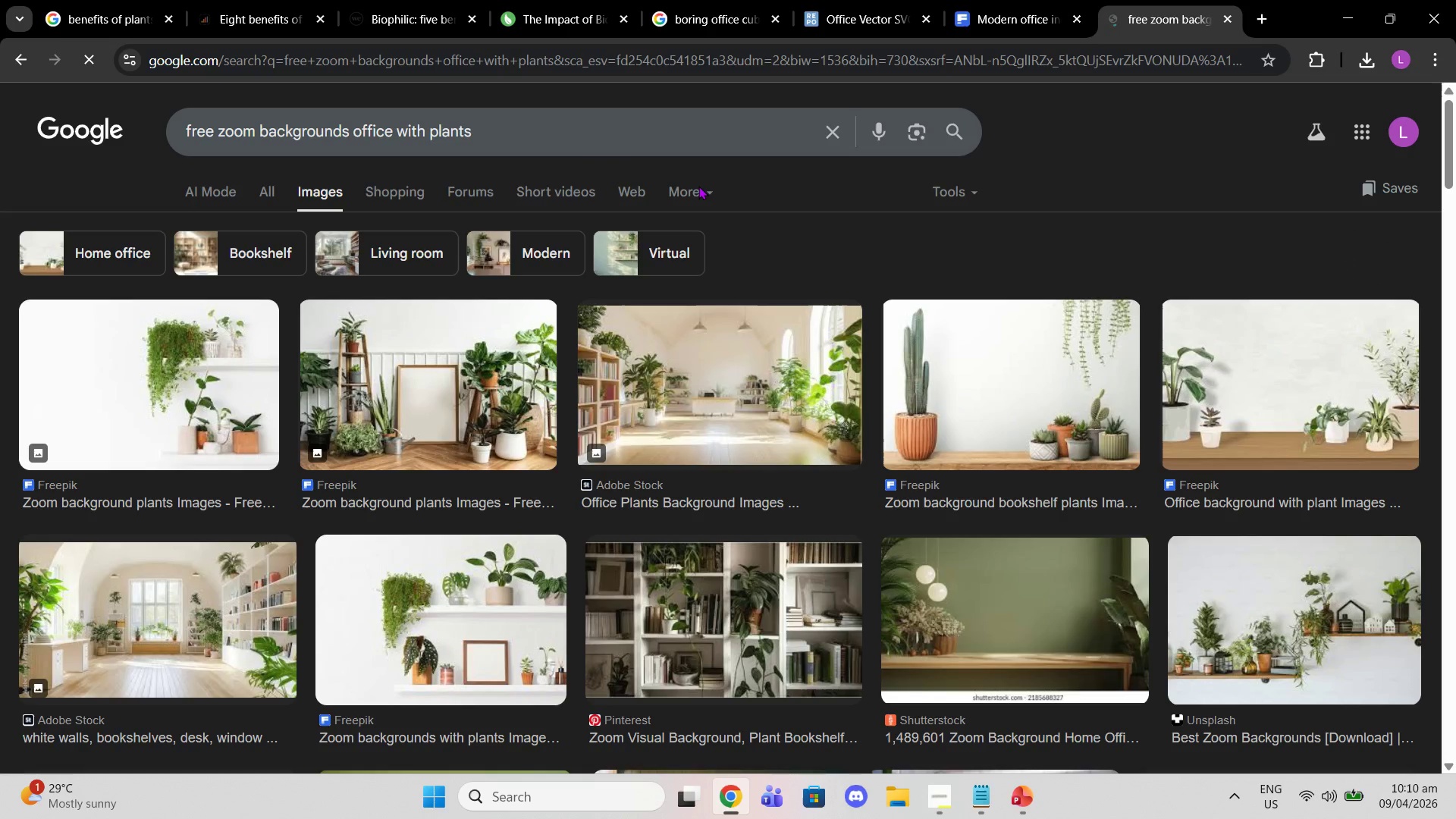 
scroll: coordinate [538, 405], scroll_direction: down, amount: 19.0
 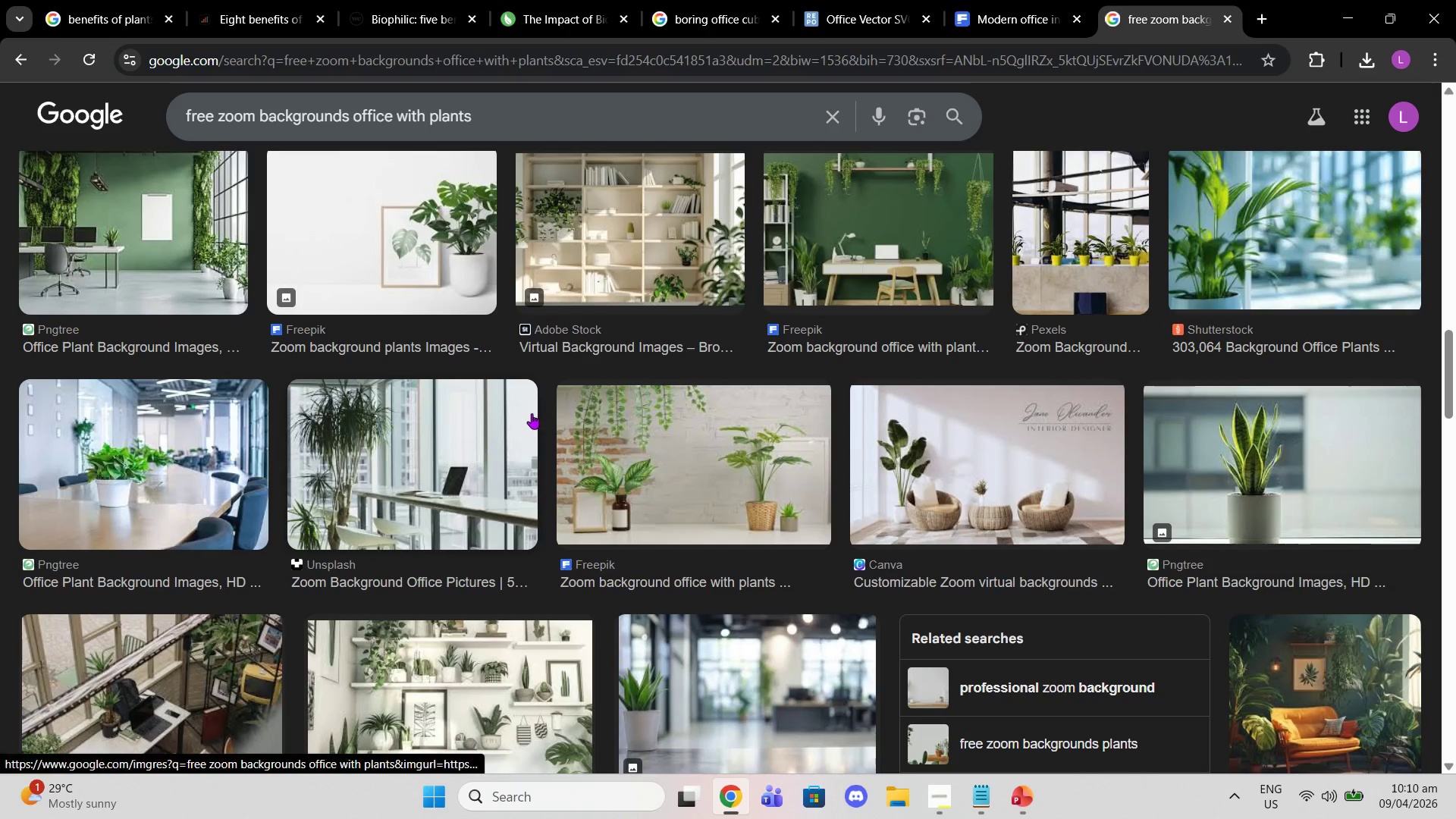 
scroll: coordinate [520, 430], scroll_direction: down, amount: 14.0
 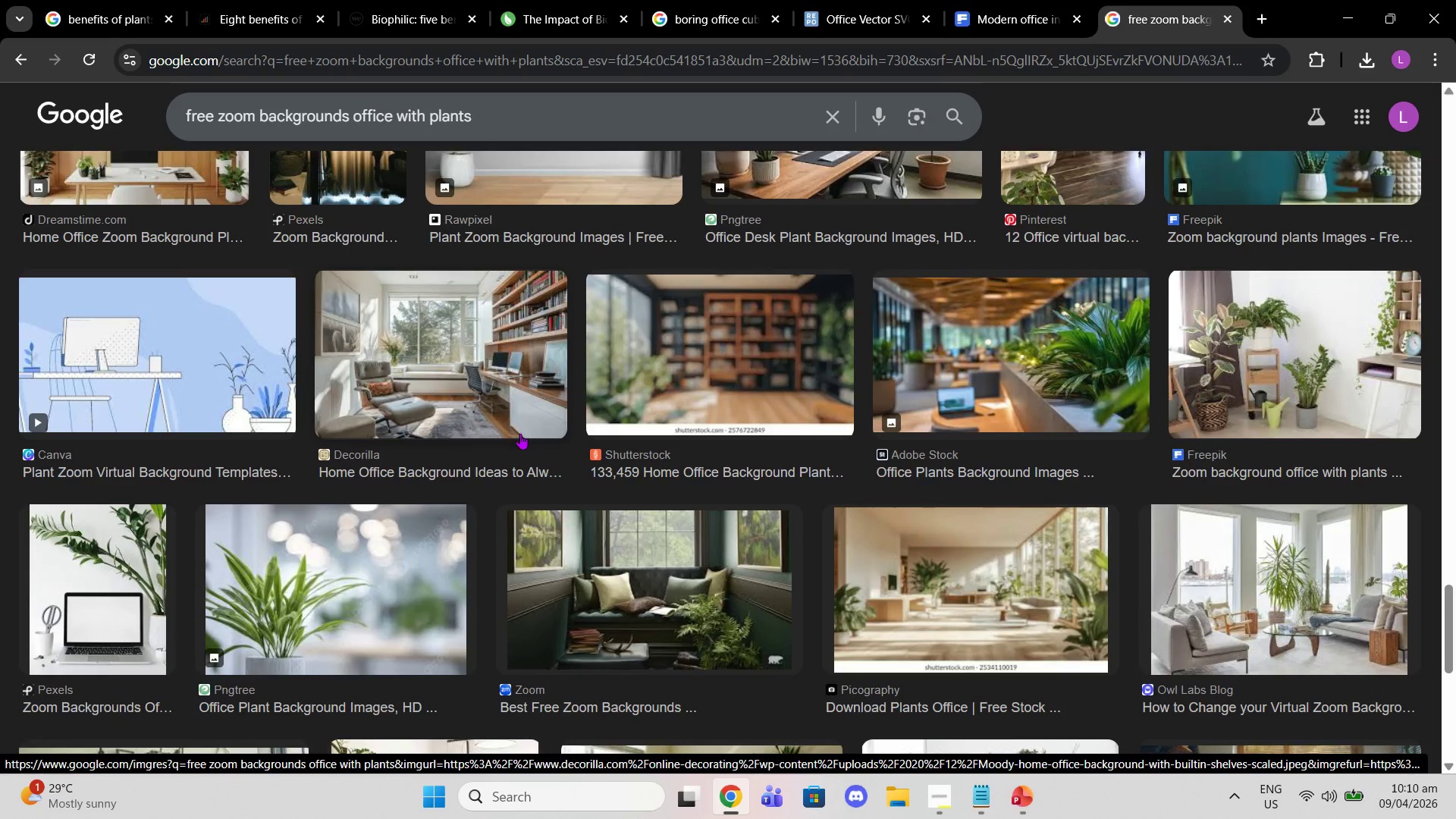 
scroll: coordinate [520, 434], scroll_direction: down, amount: 3.0
 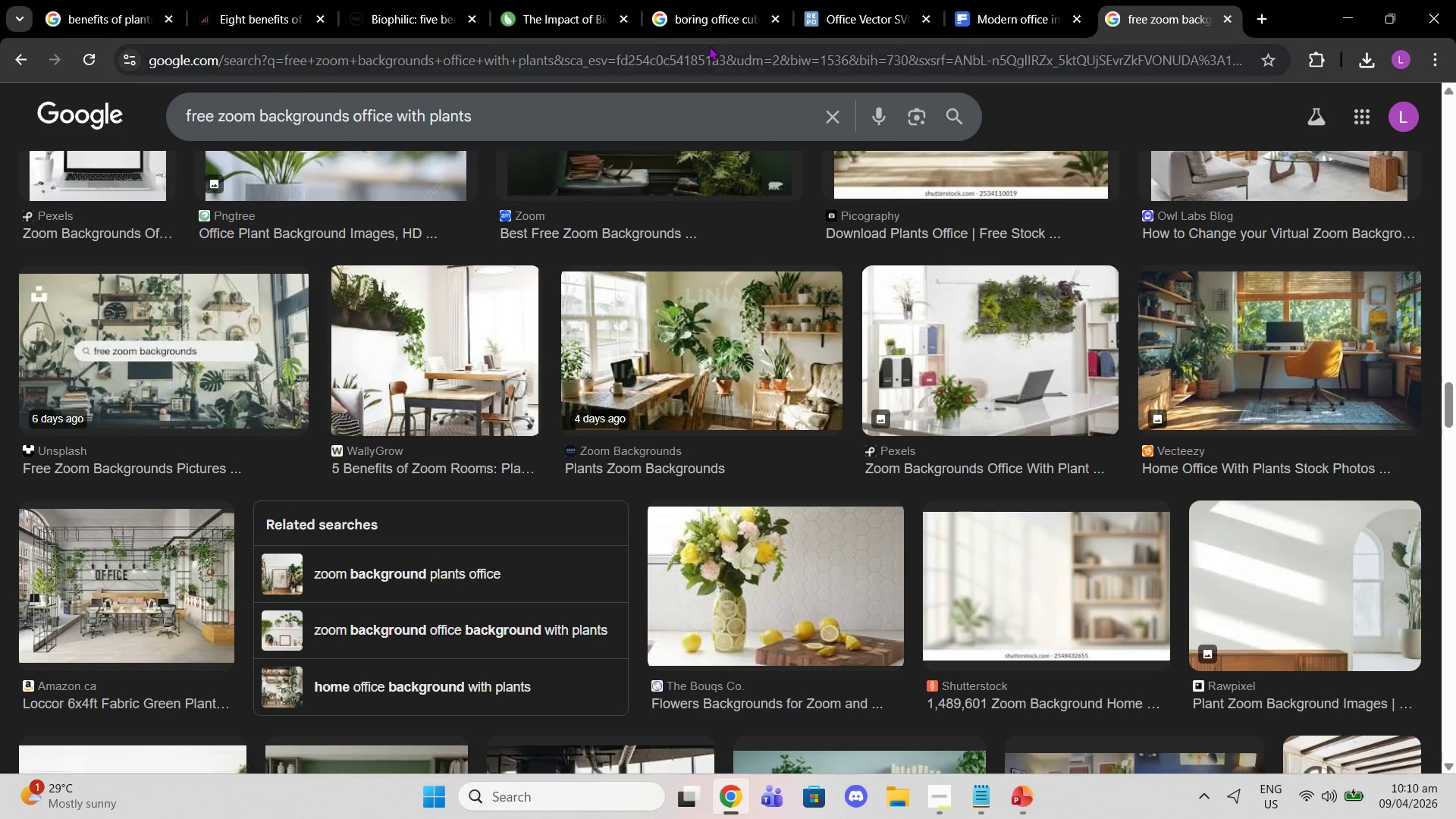 
left_click([1014, 12])
 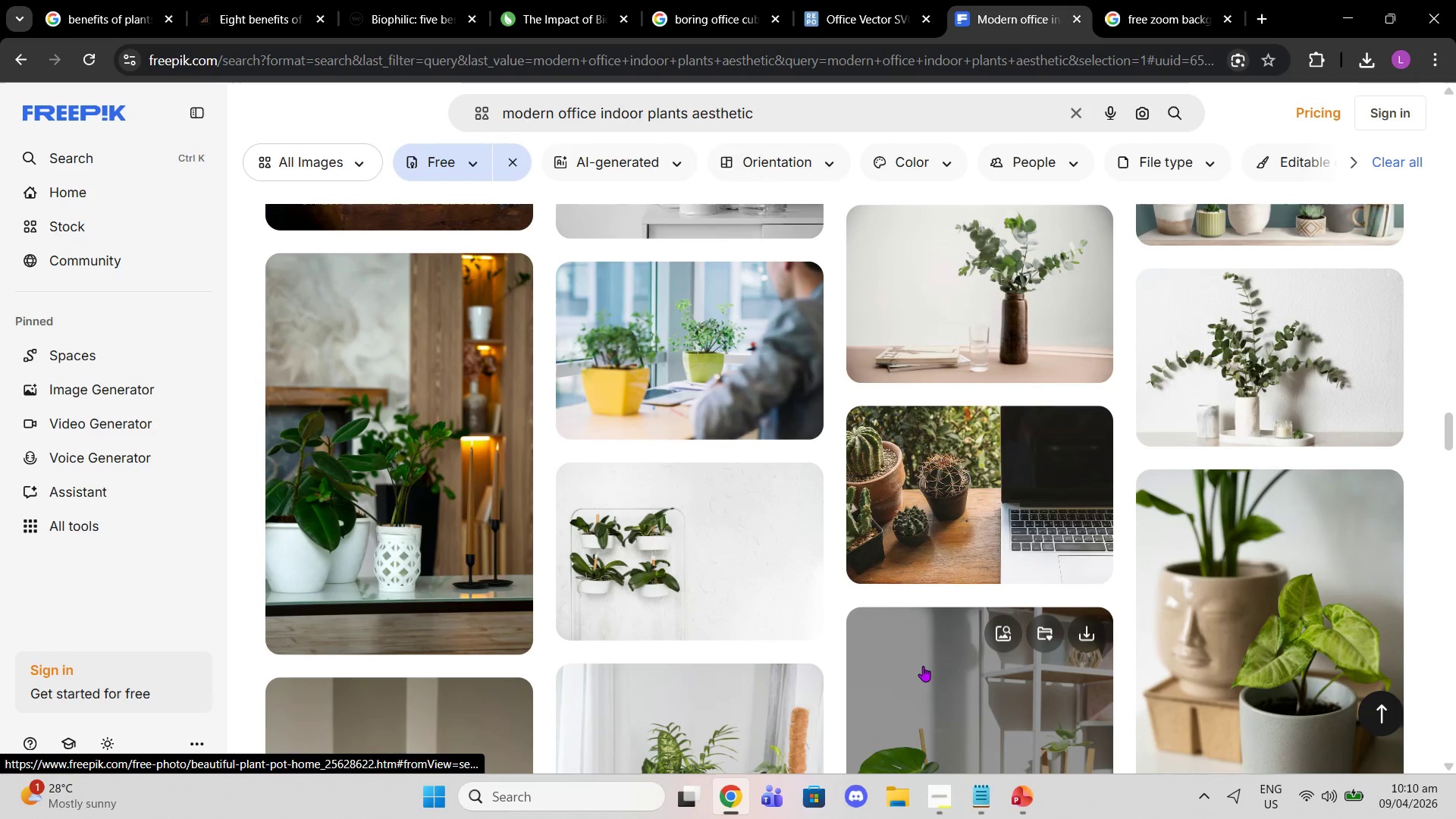 
scroll: coordinate [864, 655], scroll_direction: down, amount: 7.0
 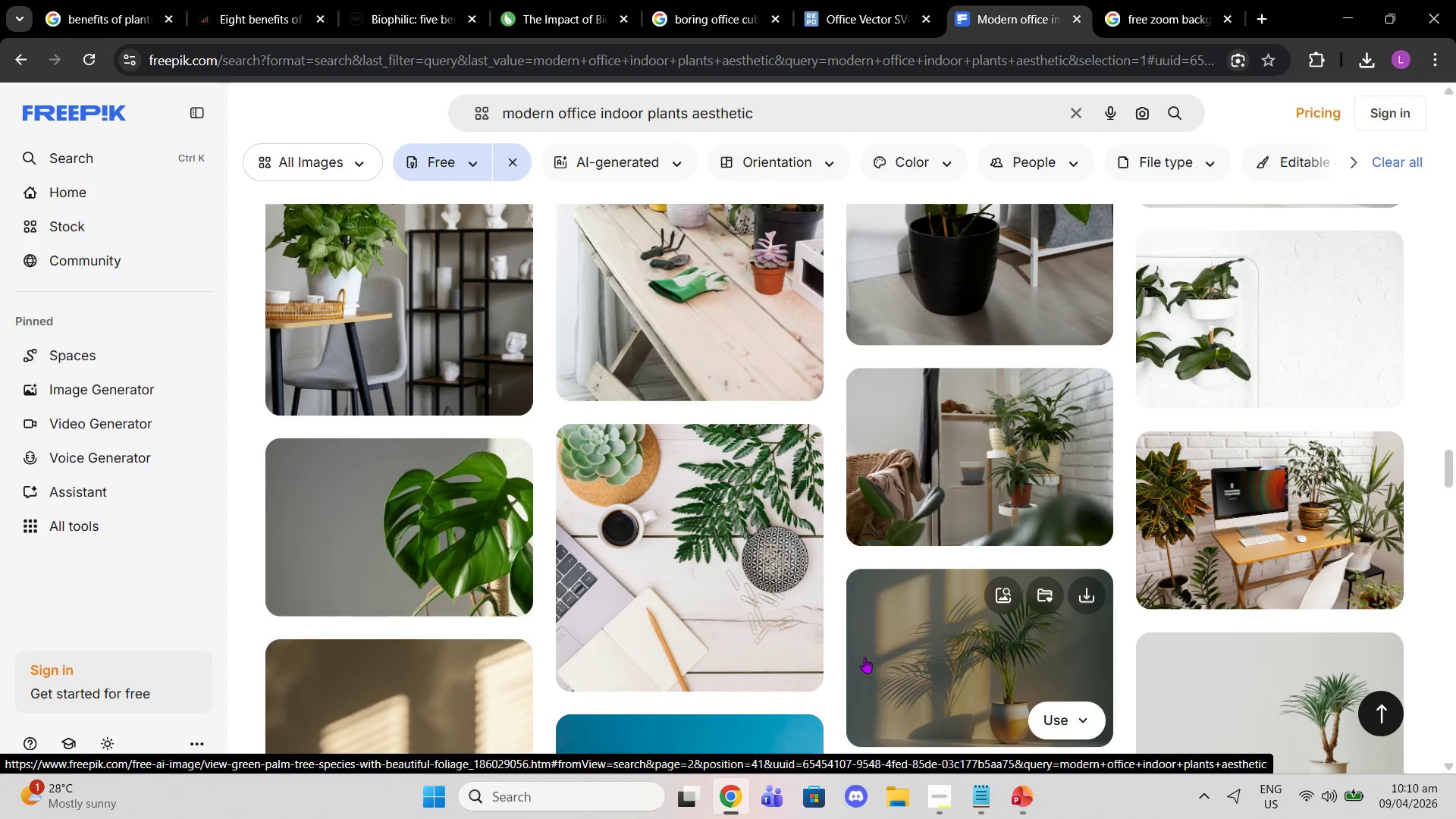 
scroll: coordinate [864, 657], scroll_direction: down, amount: 6.0
 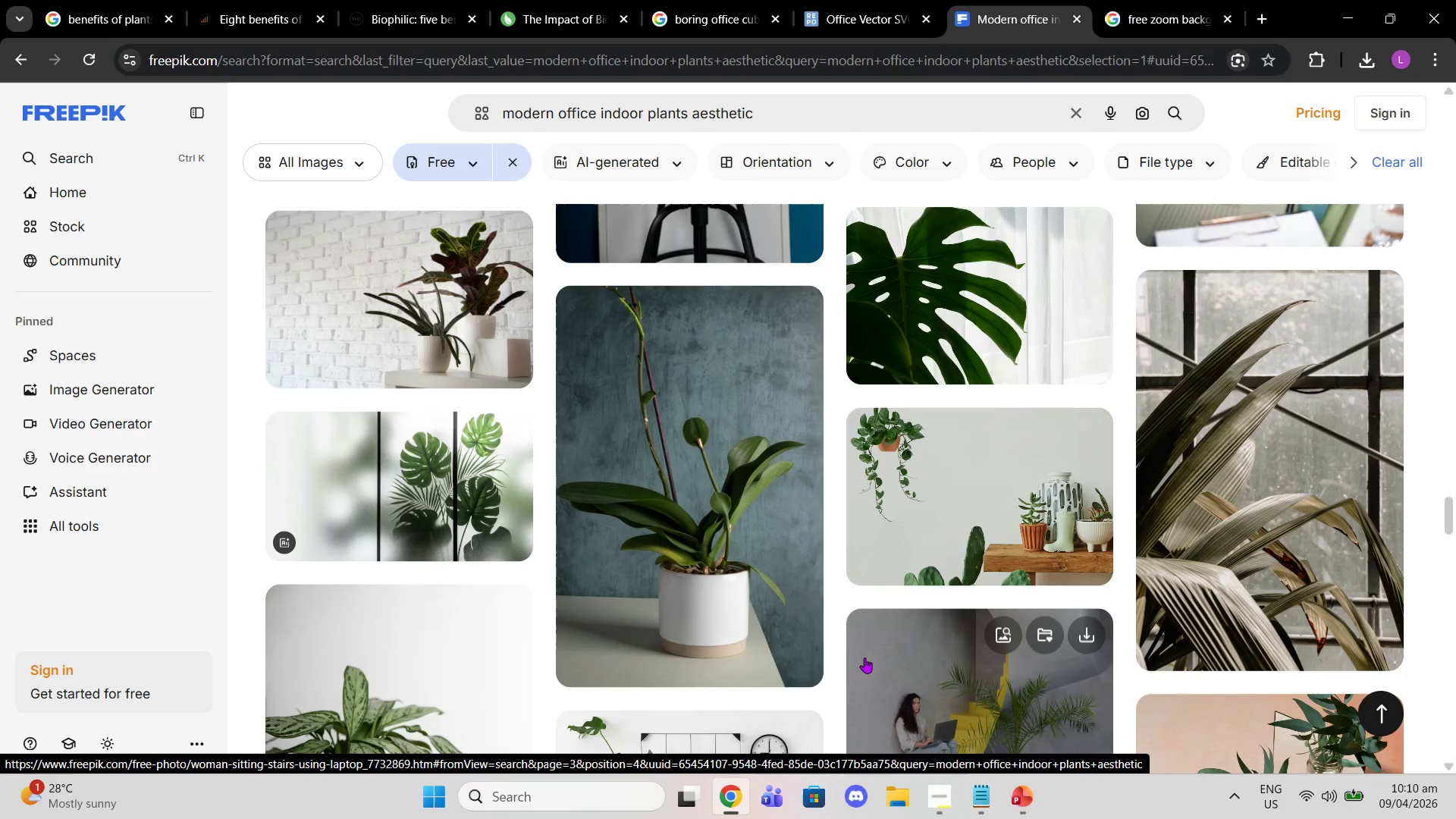 
scroll: coordinate [910, 674], scroll_direction: down, amount: 6.0
 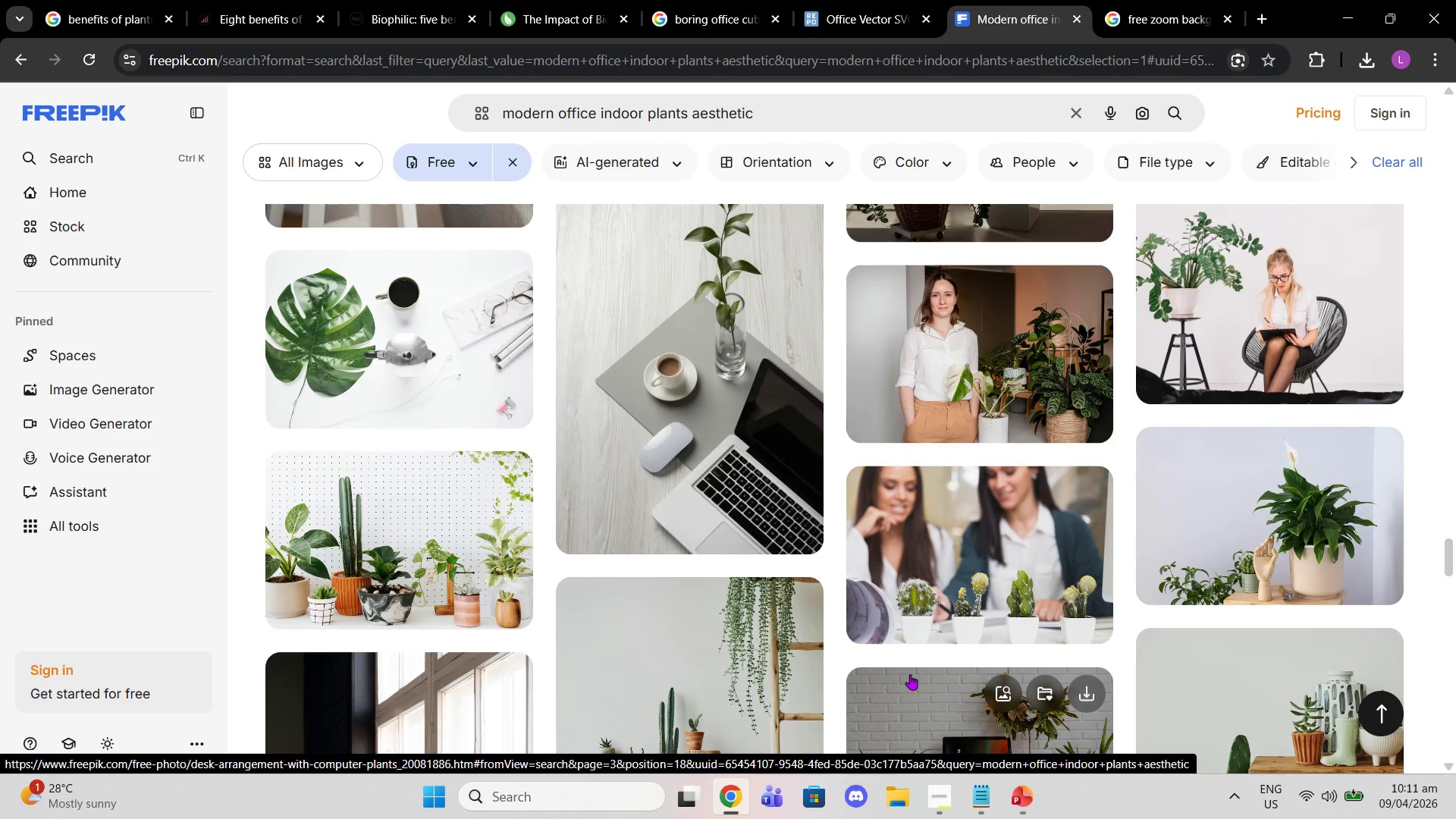 
scroll: coordinate [1073, 702], scroll_direction: down, amount: 8.0
 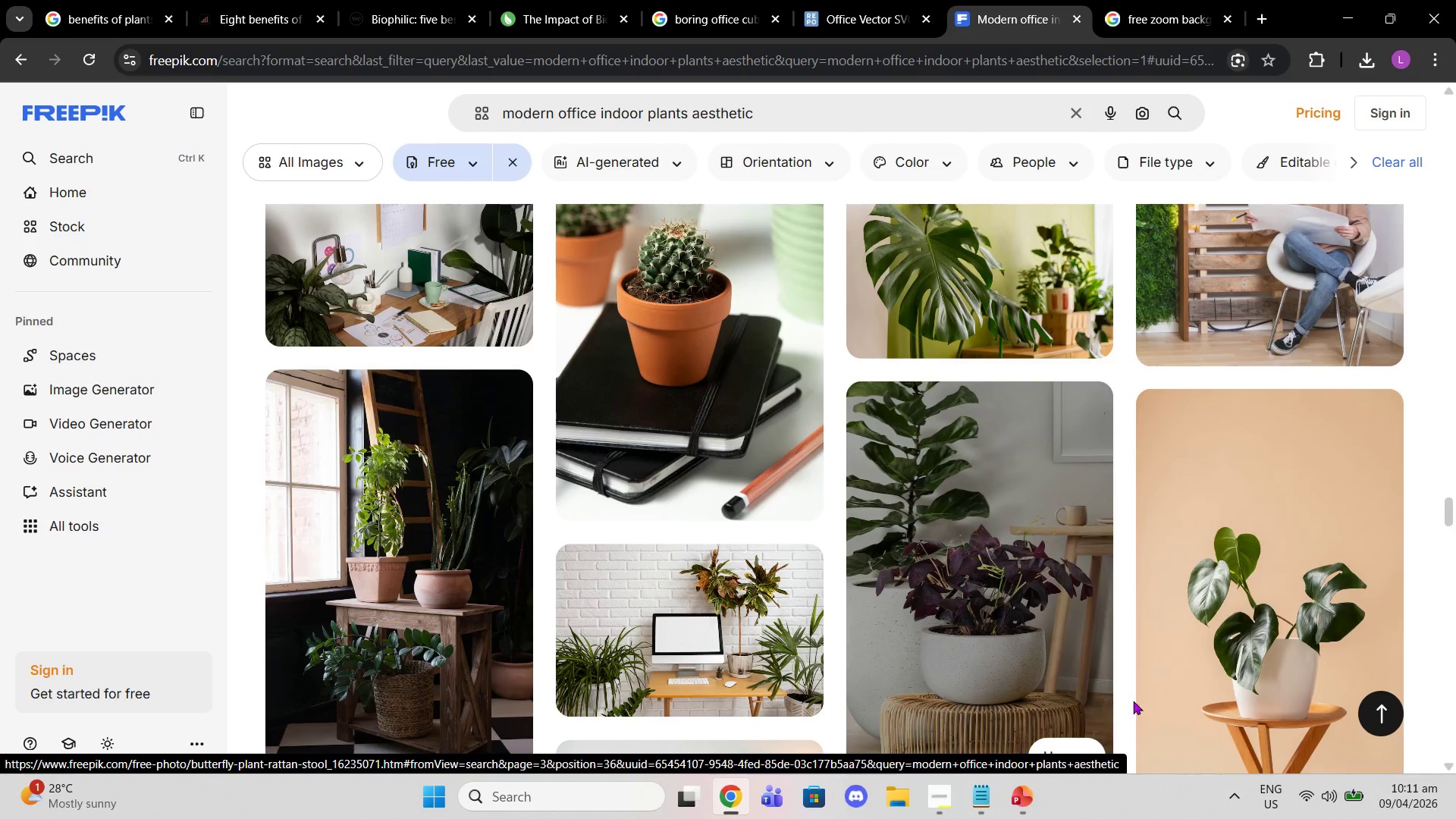 
scroll: coordinate [978, 515], scroll_direction: down, amount: 6.0
 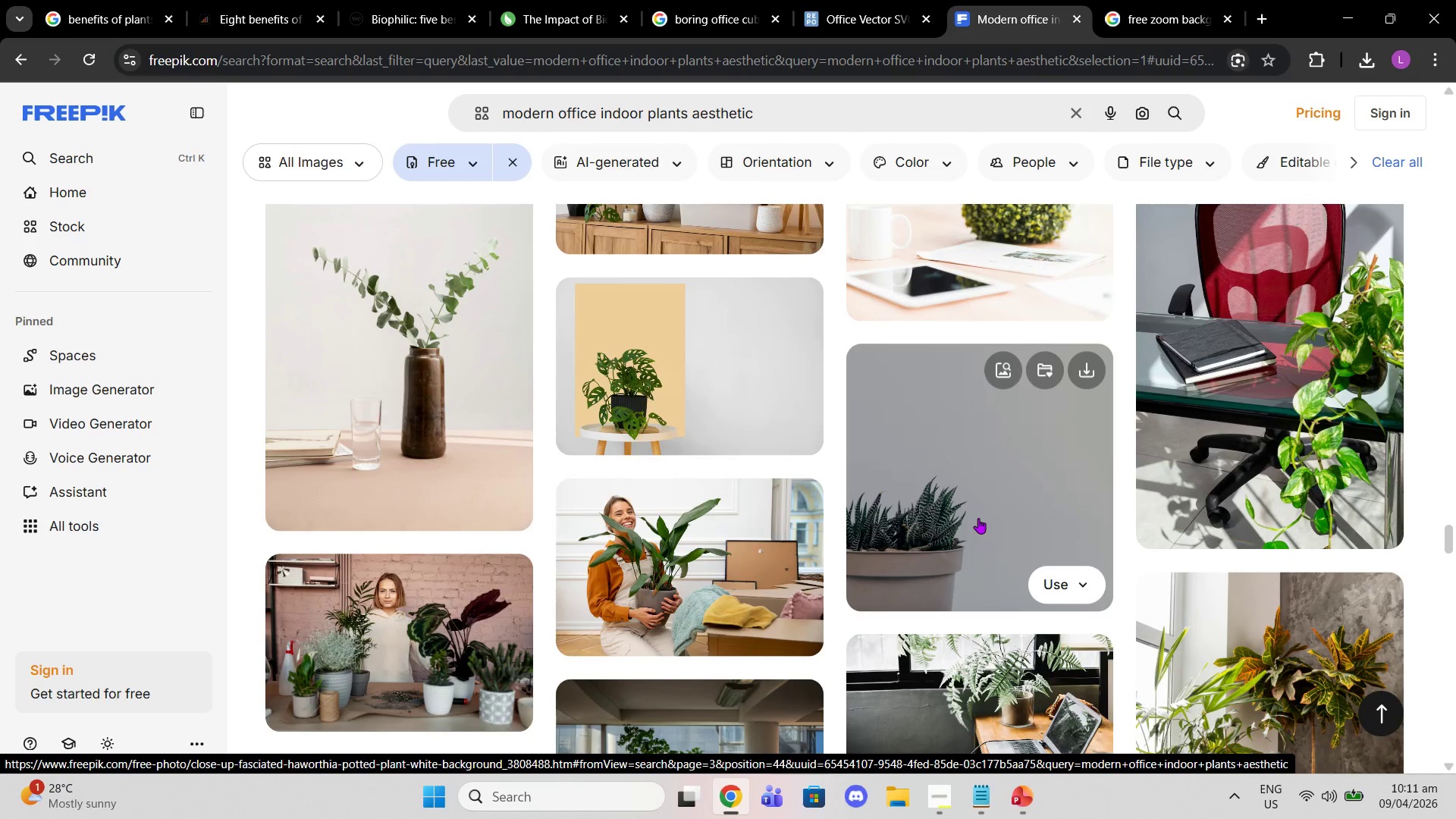 
wait(6.25)
 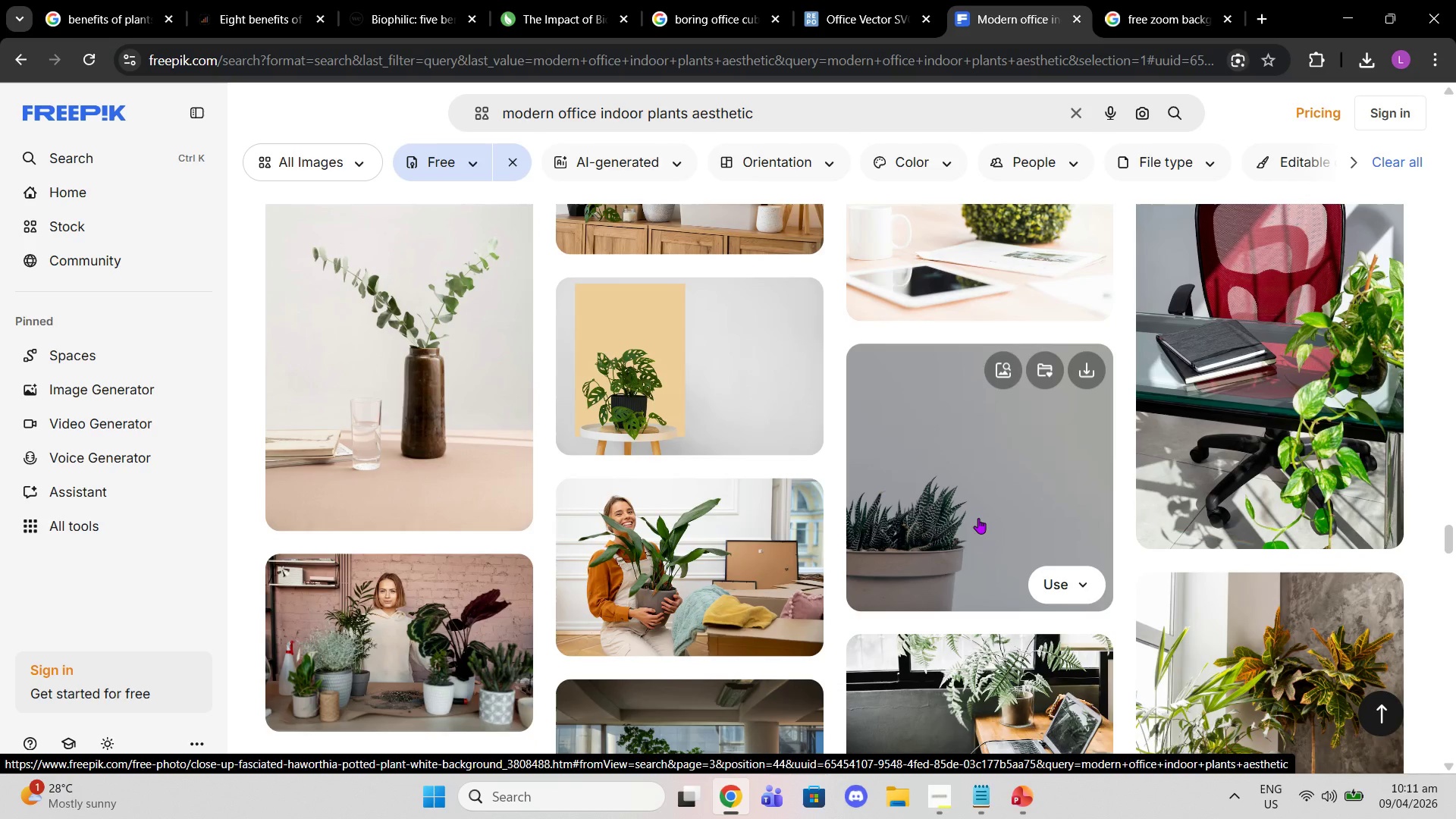 
scroll: coordinate [978, 518], scroll_direction: down, amount: 2.0
 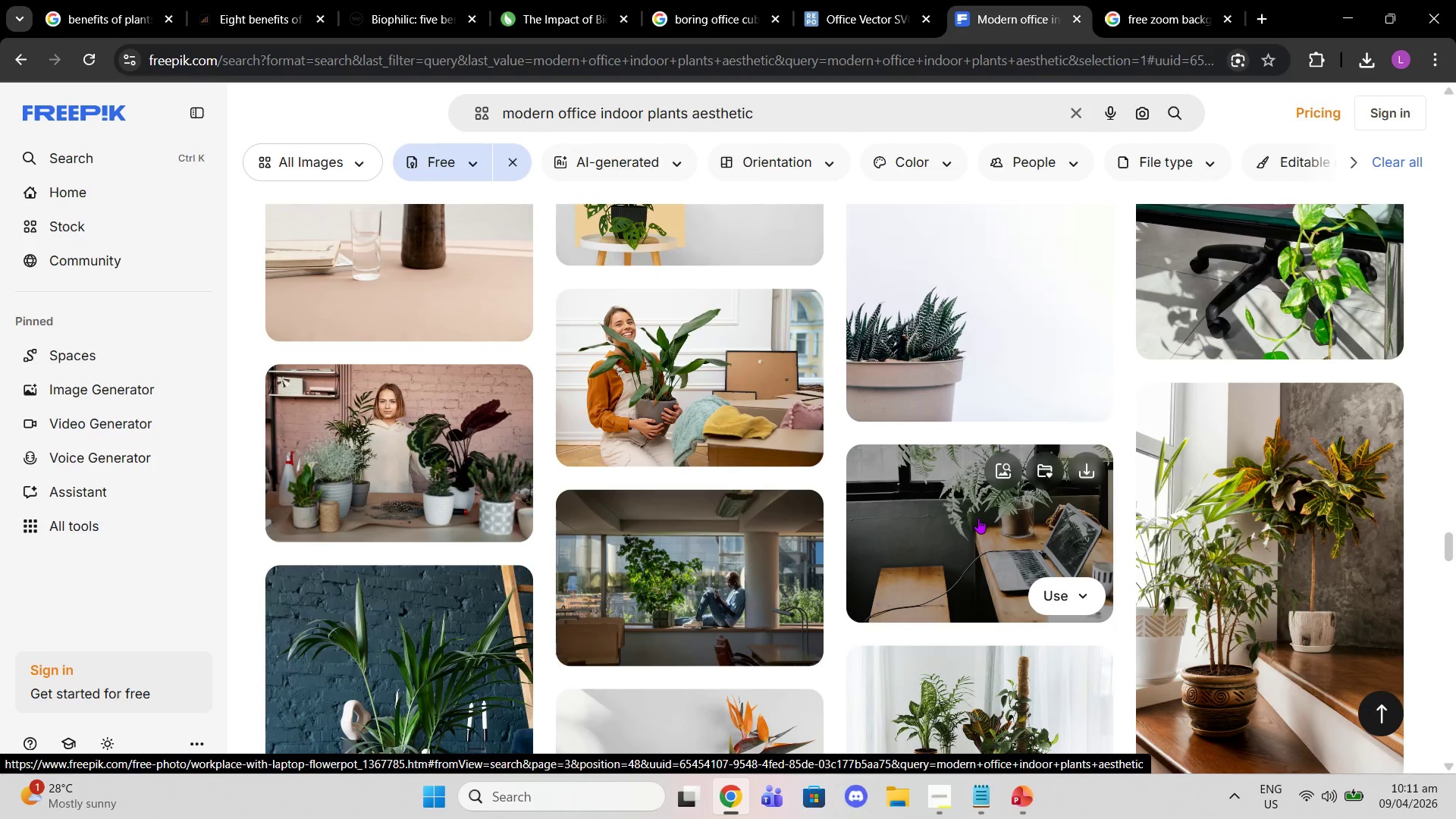 
wait(5.06)
 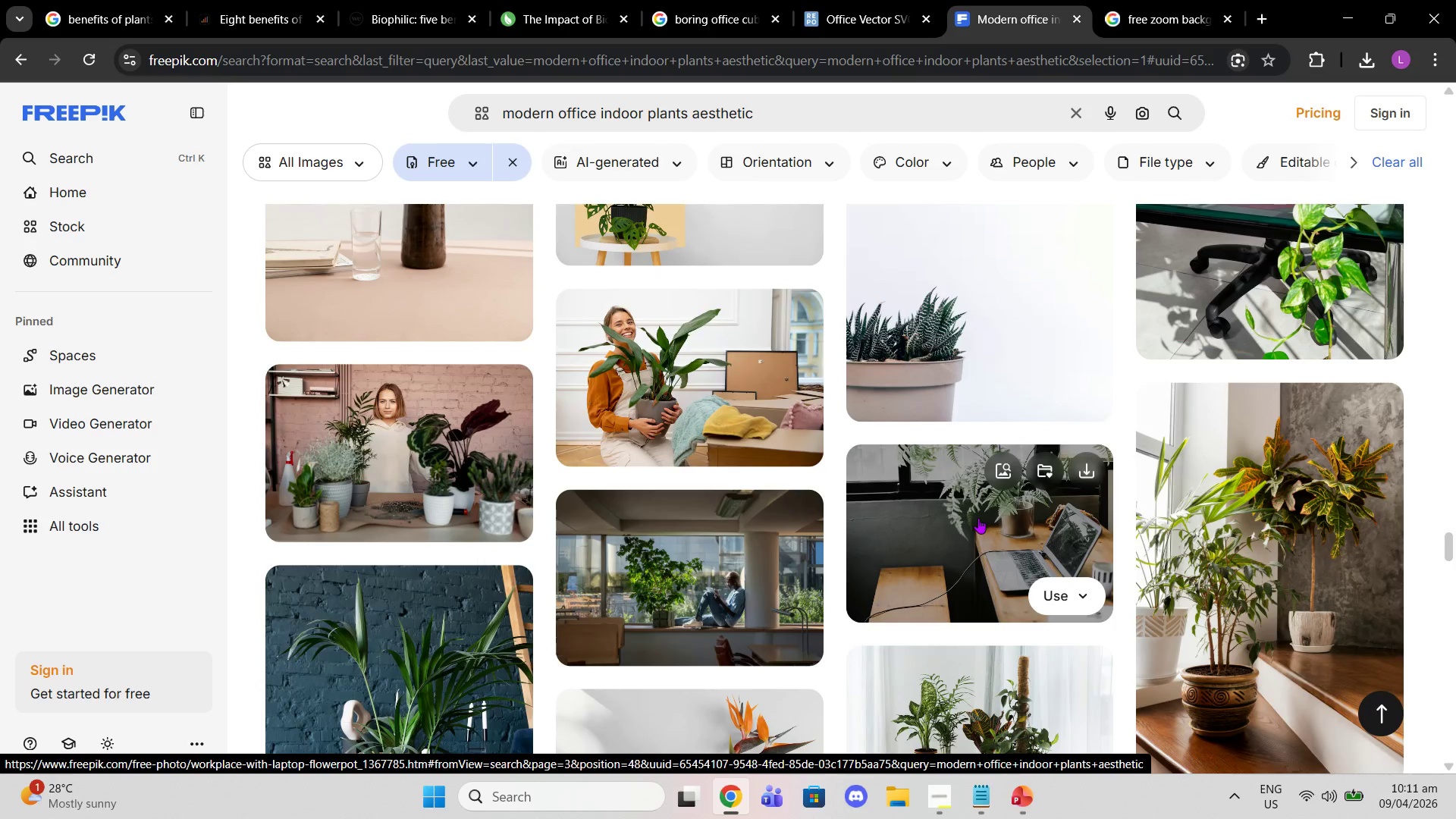 
scroll: coordinate [1141, 584], scroll_direction: down, amount: 12.0
 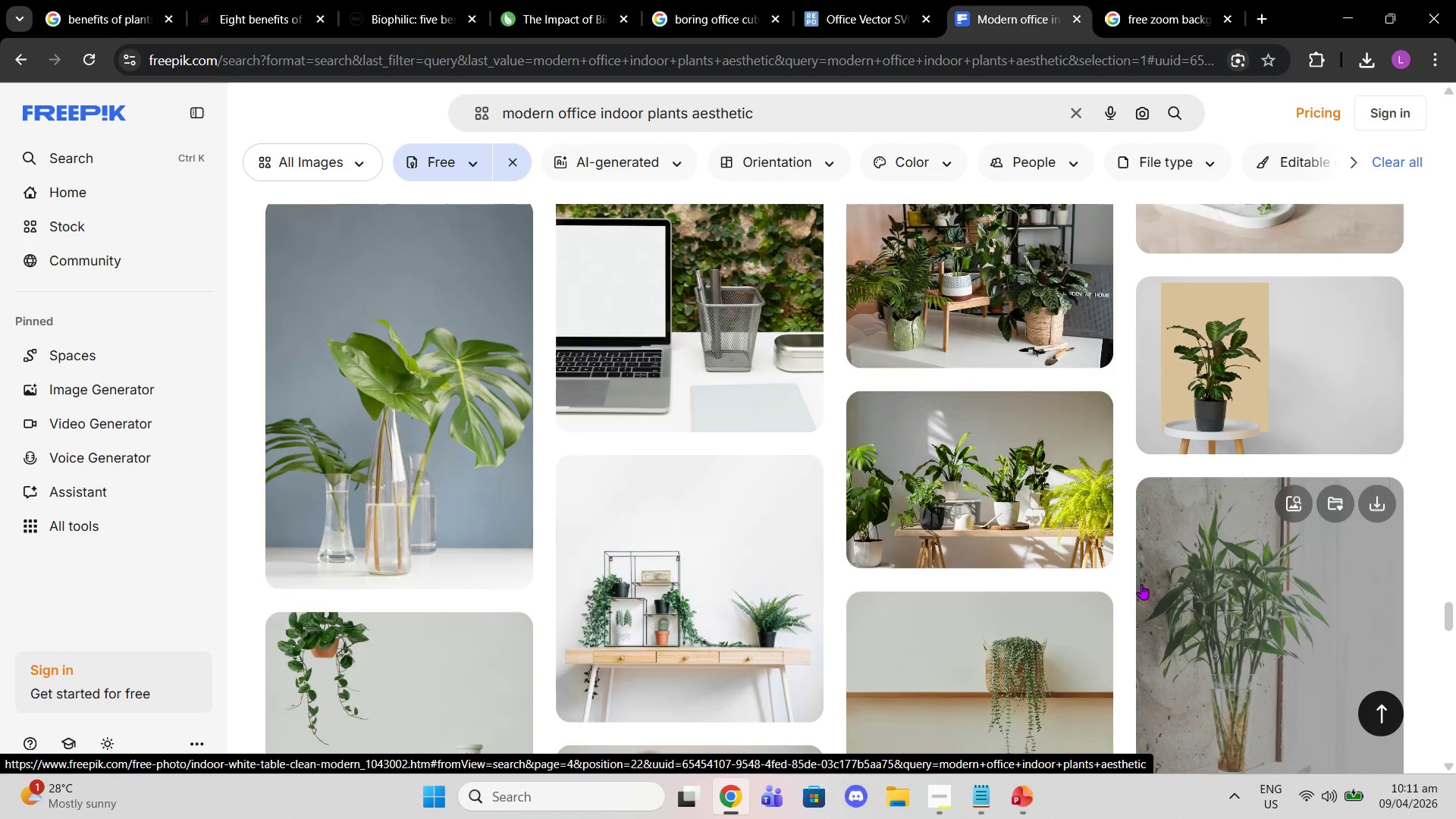 
scroll: coordinate [1154, 582], scroll_direction: down, amount: 10.0
 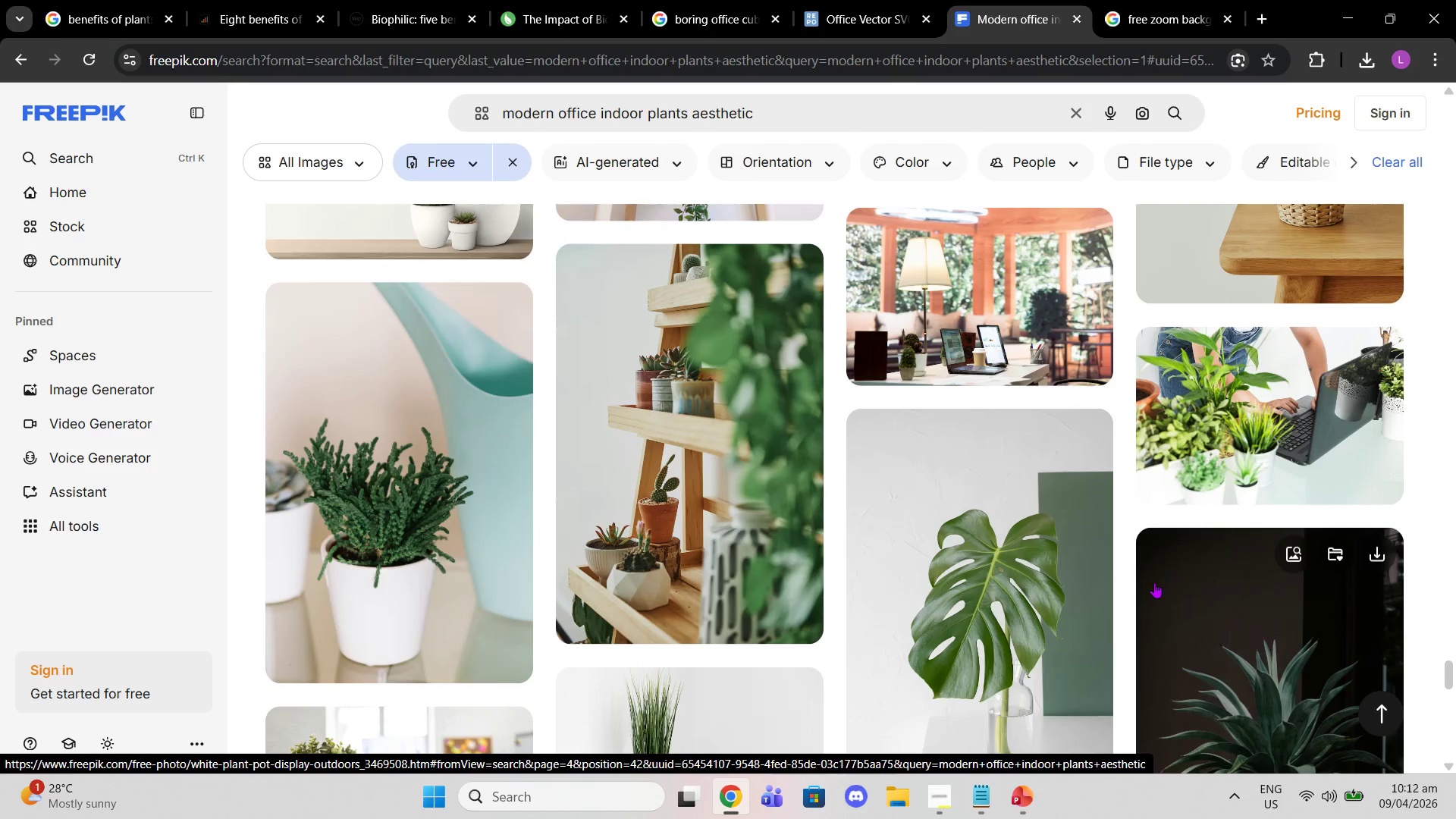 
scroll: coordinate [1182, 553], scroll_direction: down, amount: 9.0
 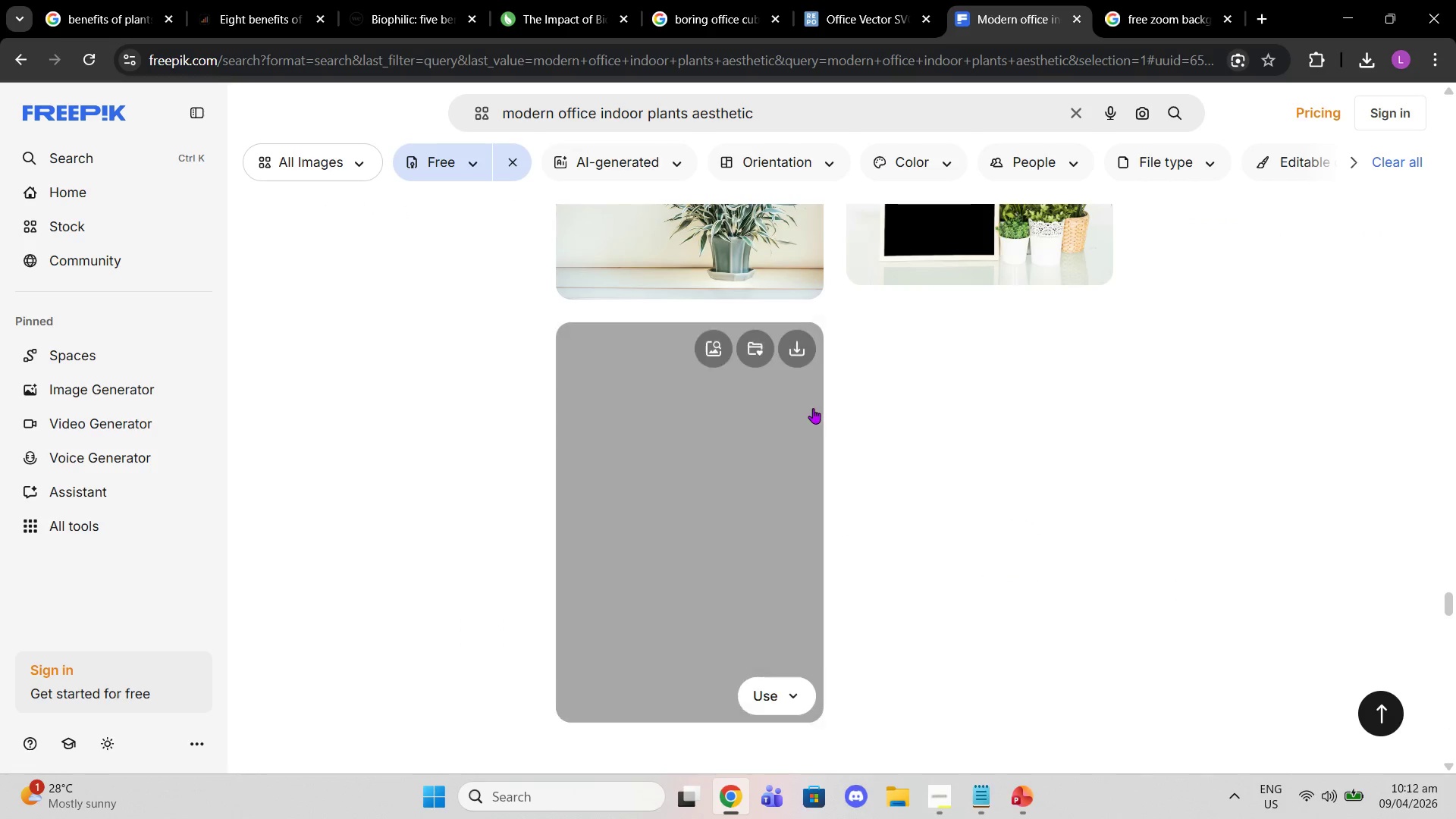 
scroll: coordinate [781, 422], scroll_direction: down, amount: 7.0
 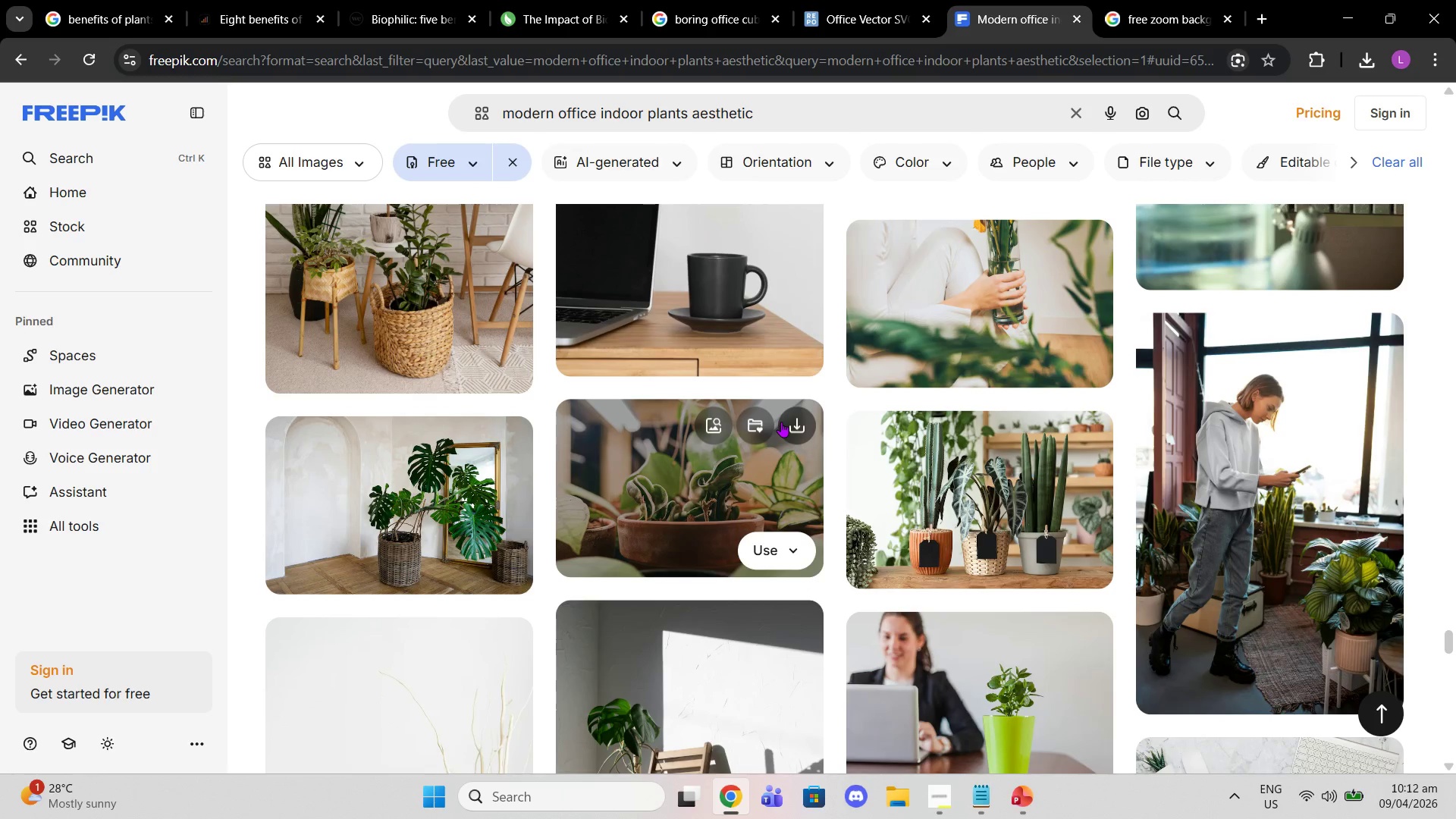 
wait(7.16)
 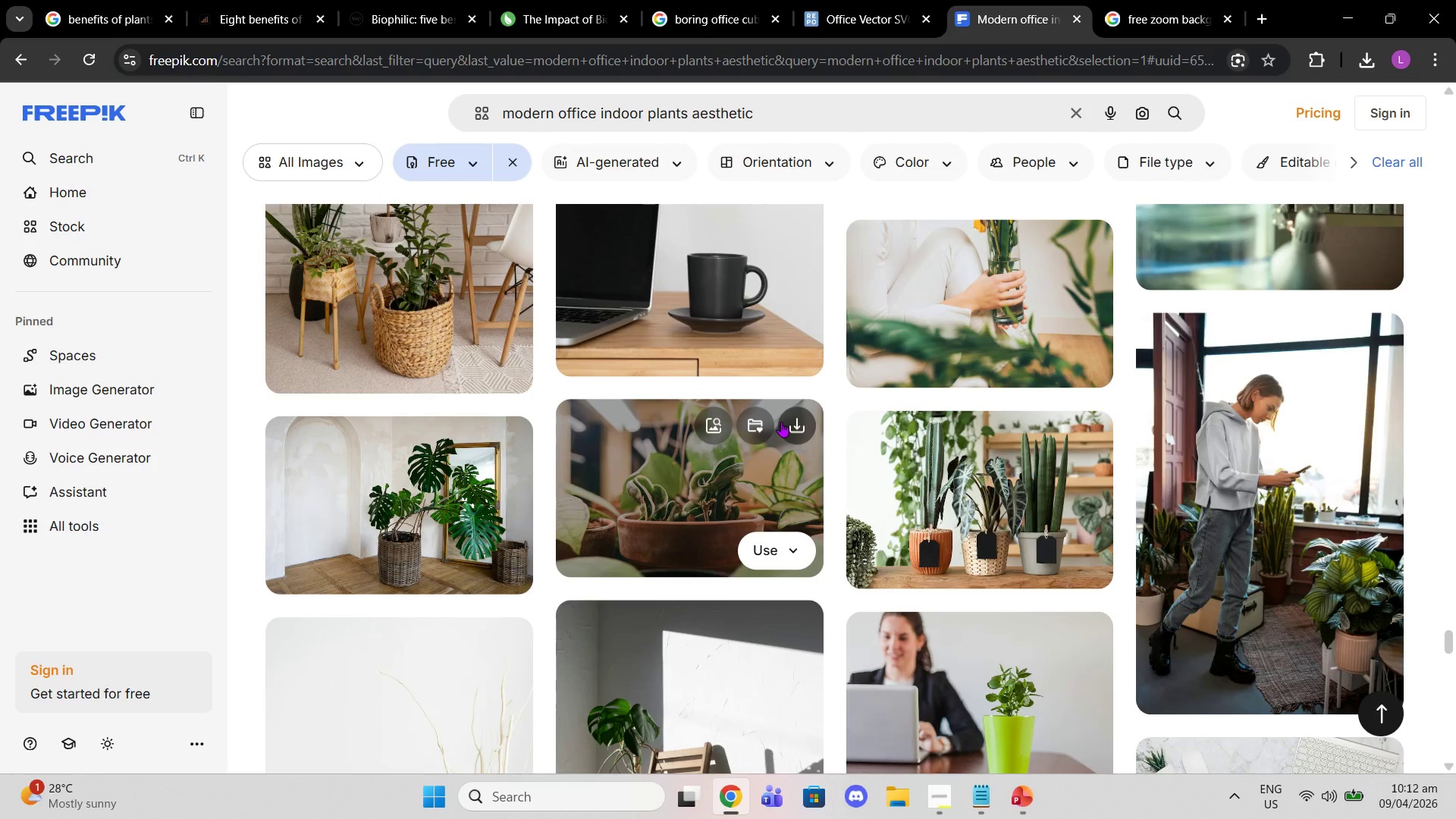 
scroll: coordinate [849, 462], scroll_direction: down, amount: 6.0
 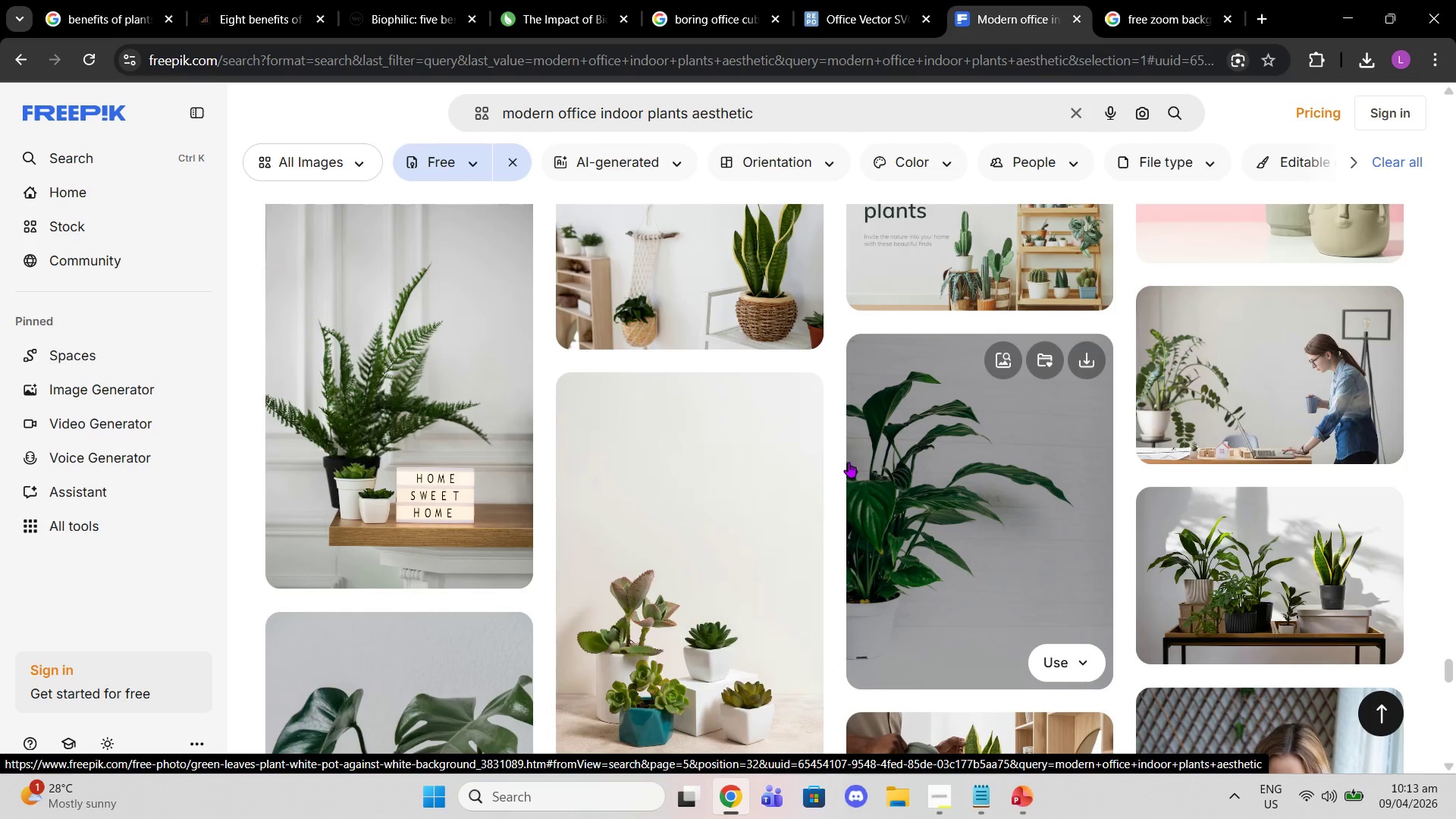 
wait(5.05)
 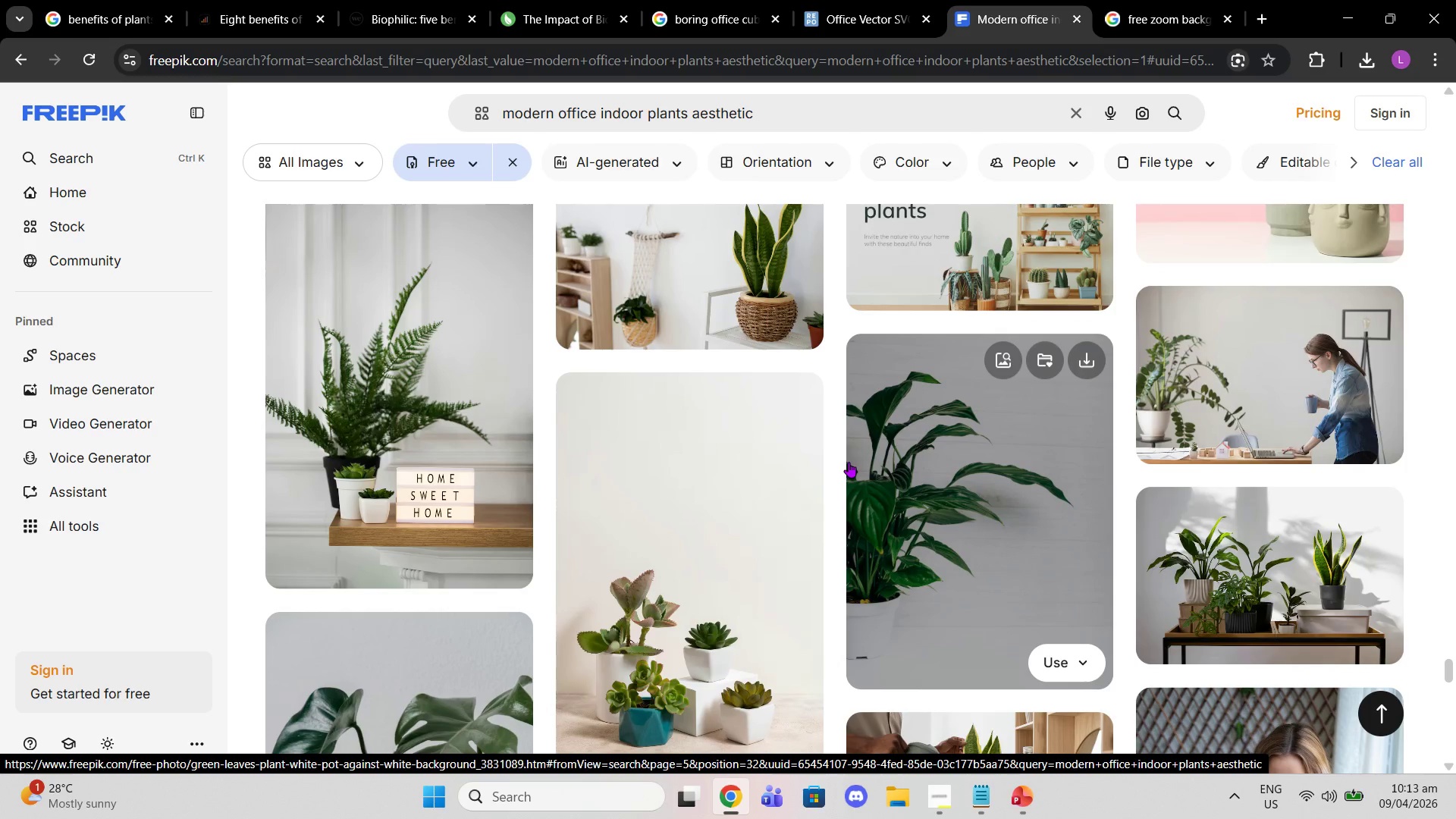 
scroll: coordinate [849, 462], scroll_direction: down, amount: 4.0
 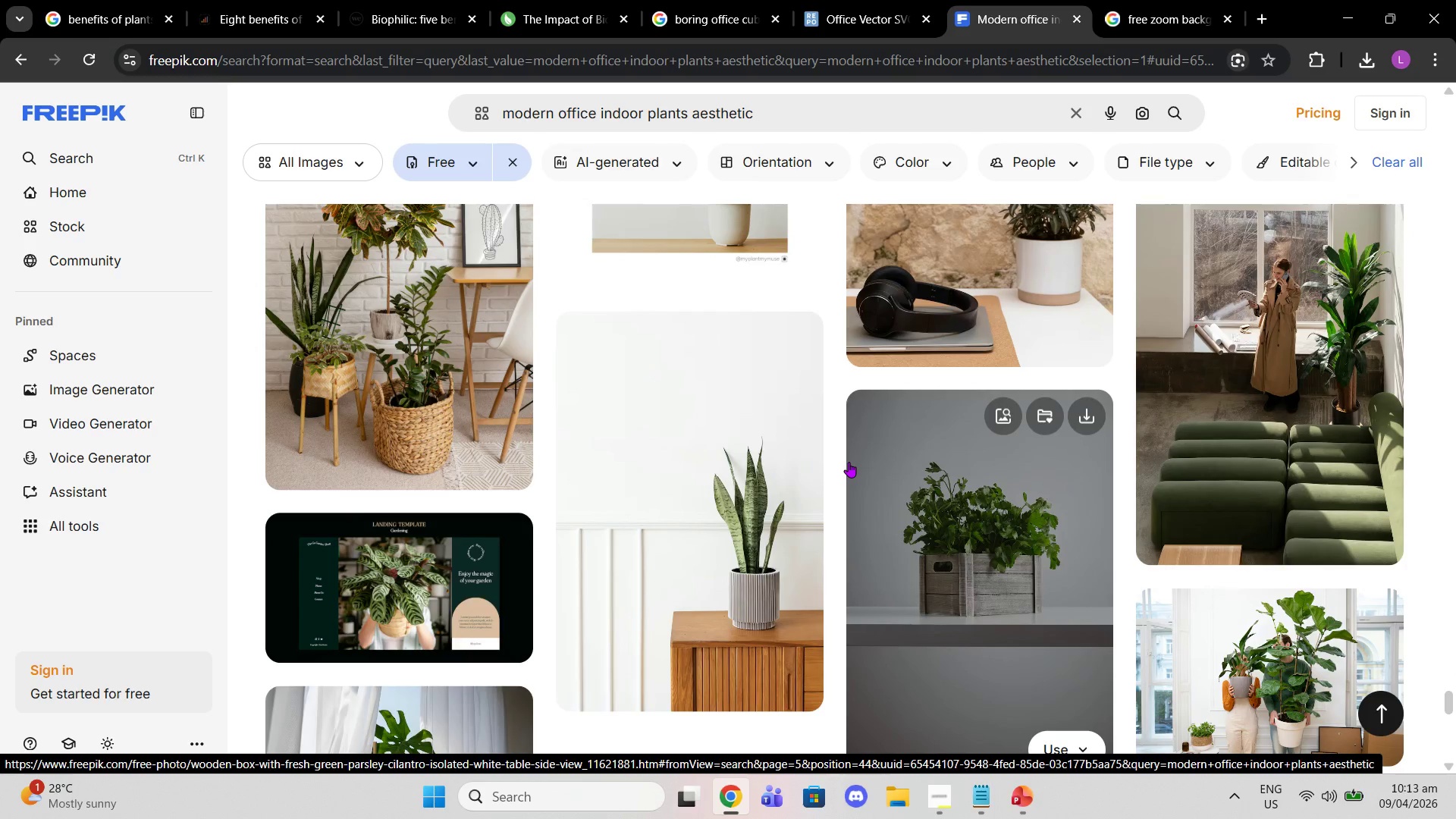 
wait(5.27)
 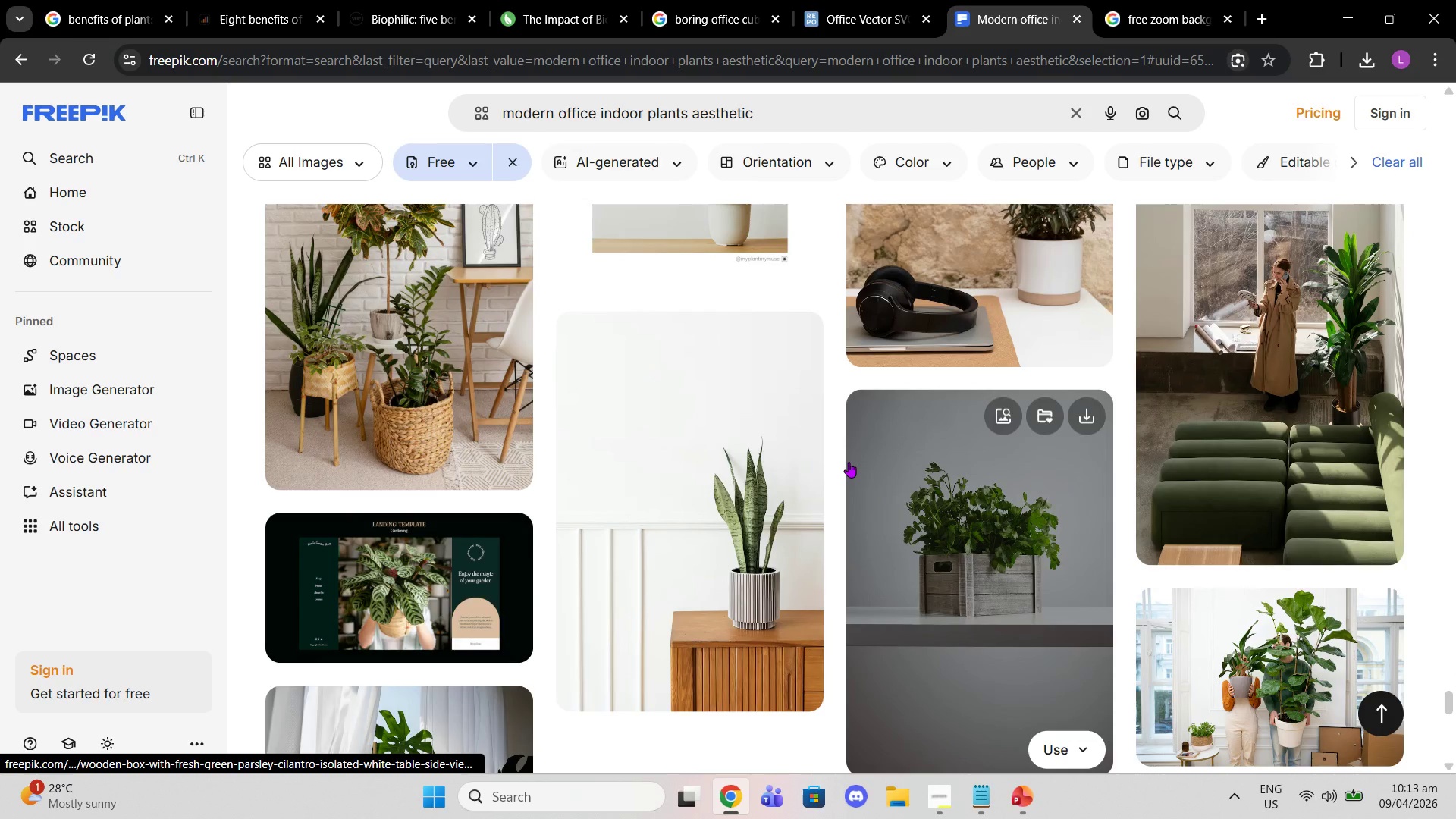 
scroll: coordinate [806, 416], scroll_direction: down, amount: 6.0
 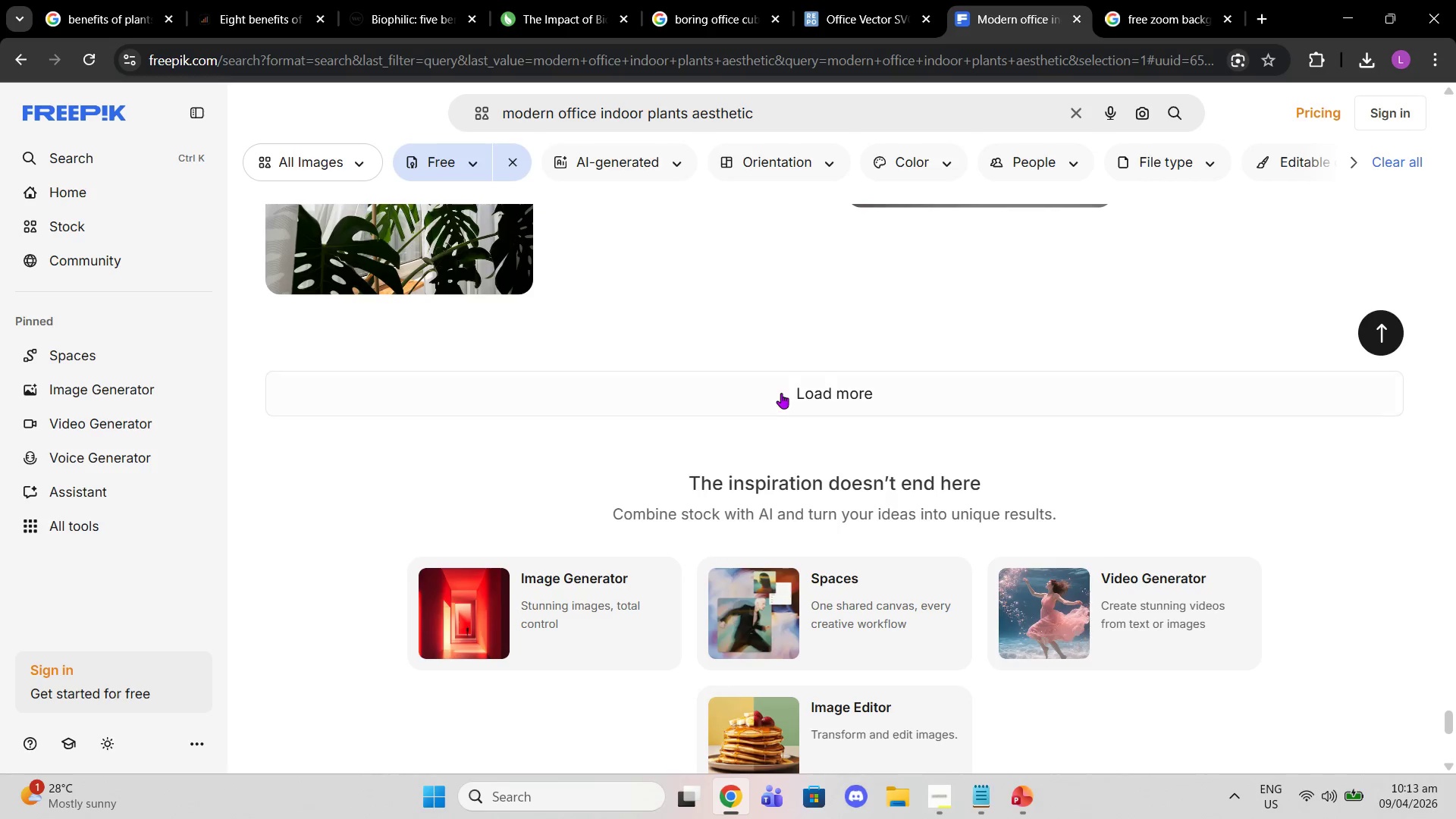 
left_click([777, 388])
 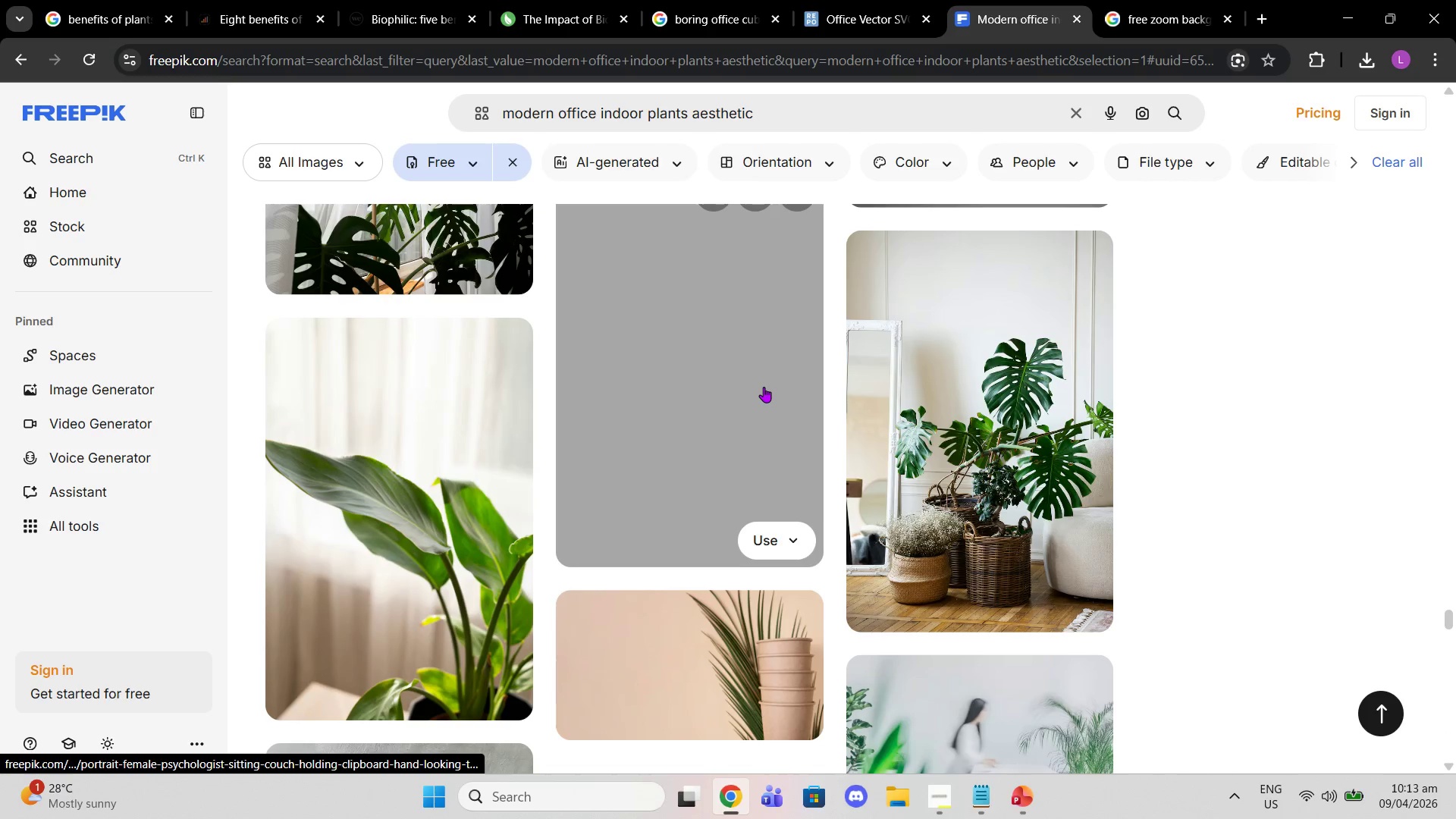 
scroll: coordinate [748, 437], scroll_direction: down, amount: 6.0
 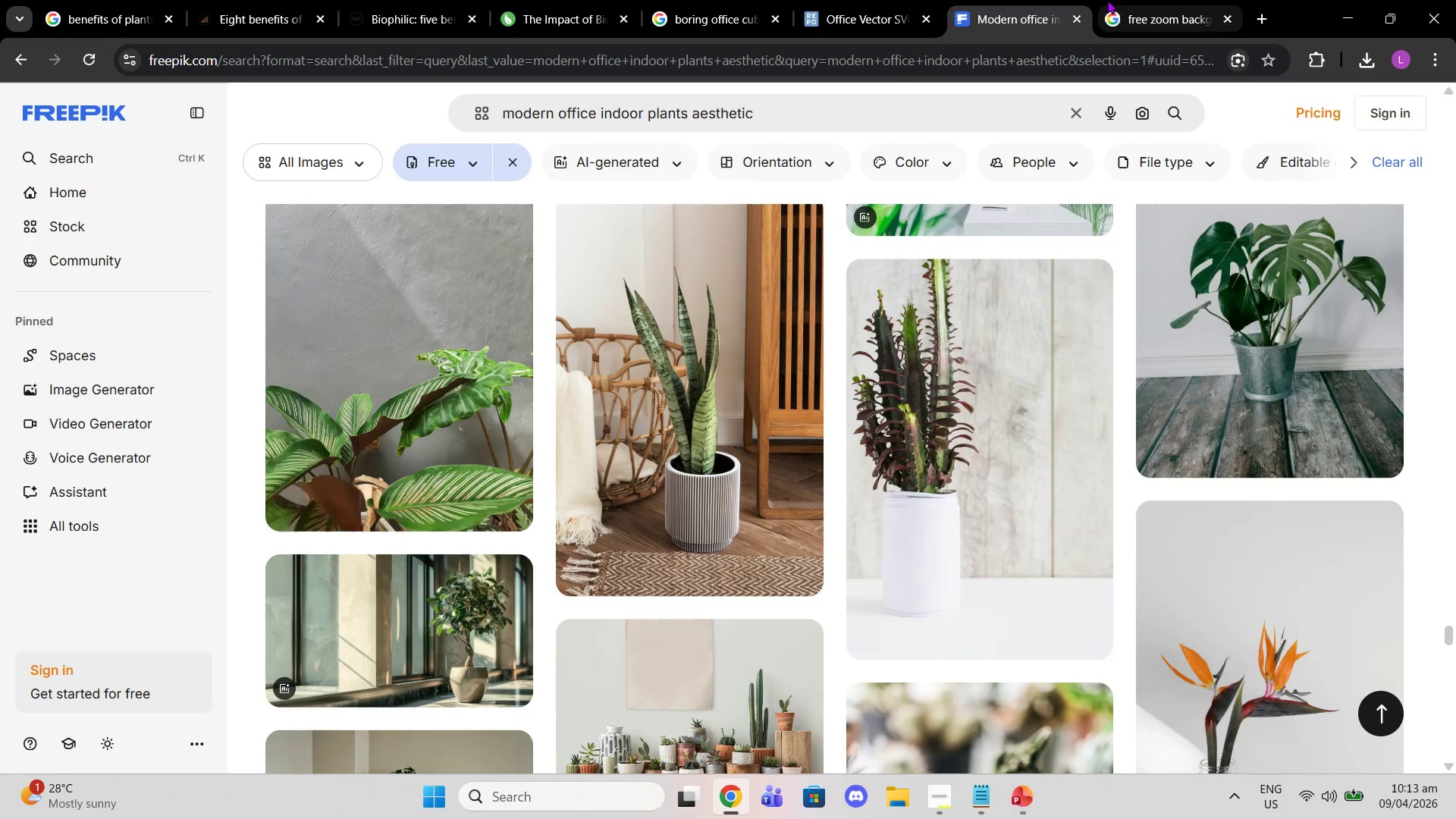 
left_click([1159, 13])
 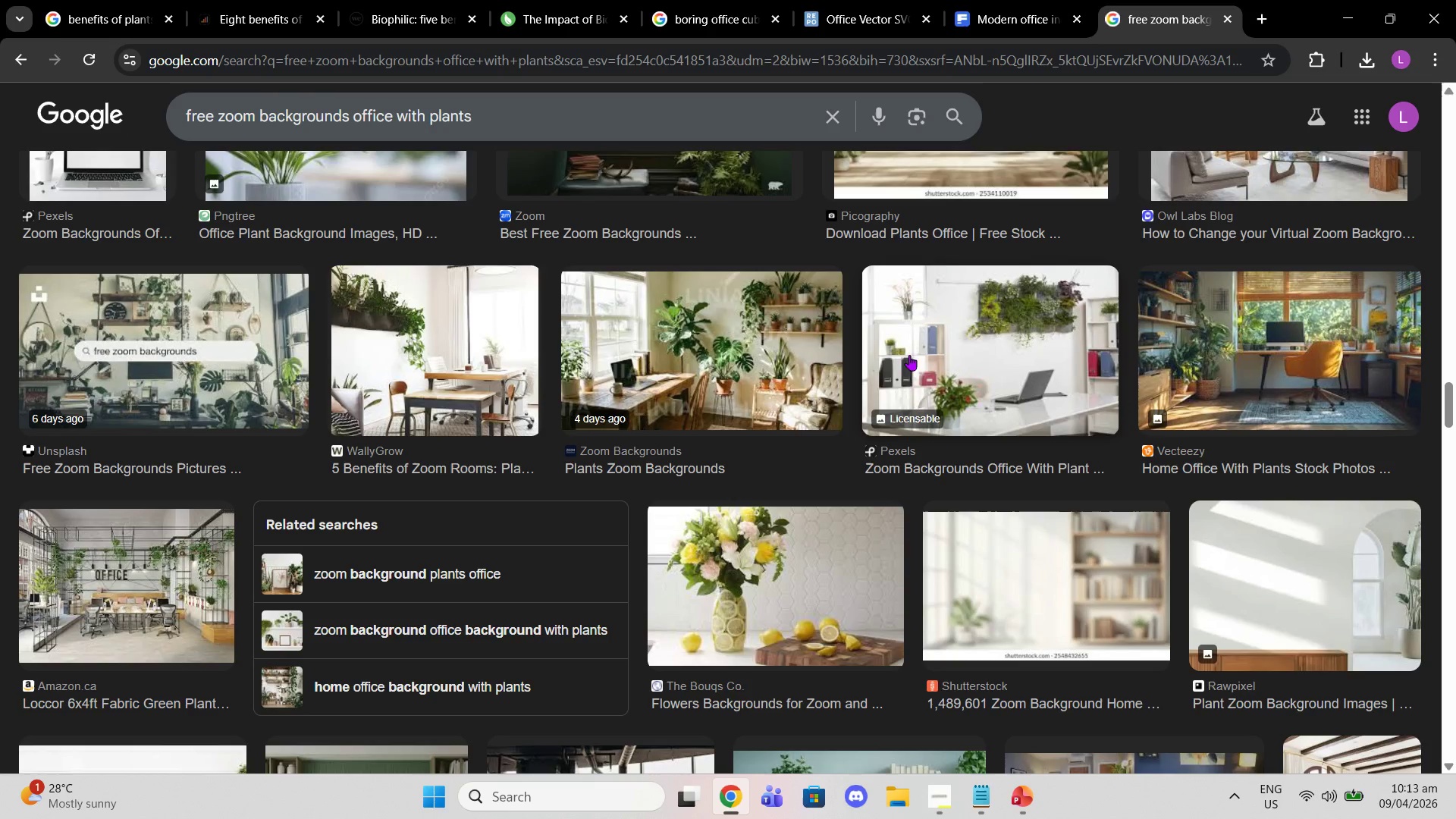 
scroll: coordinate [733, 576], scroll_direction: down, amount: 12.0
 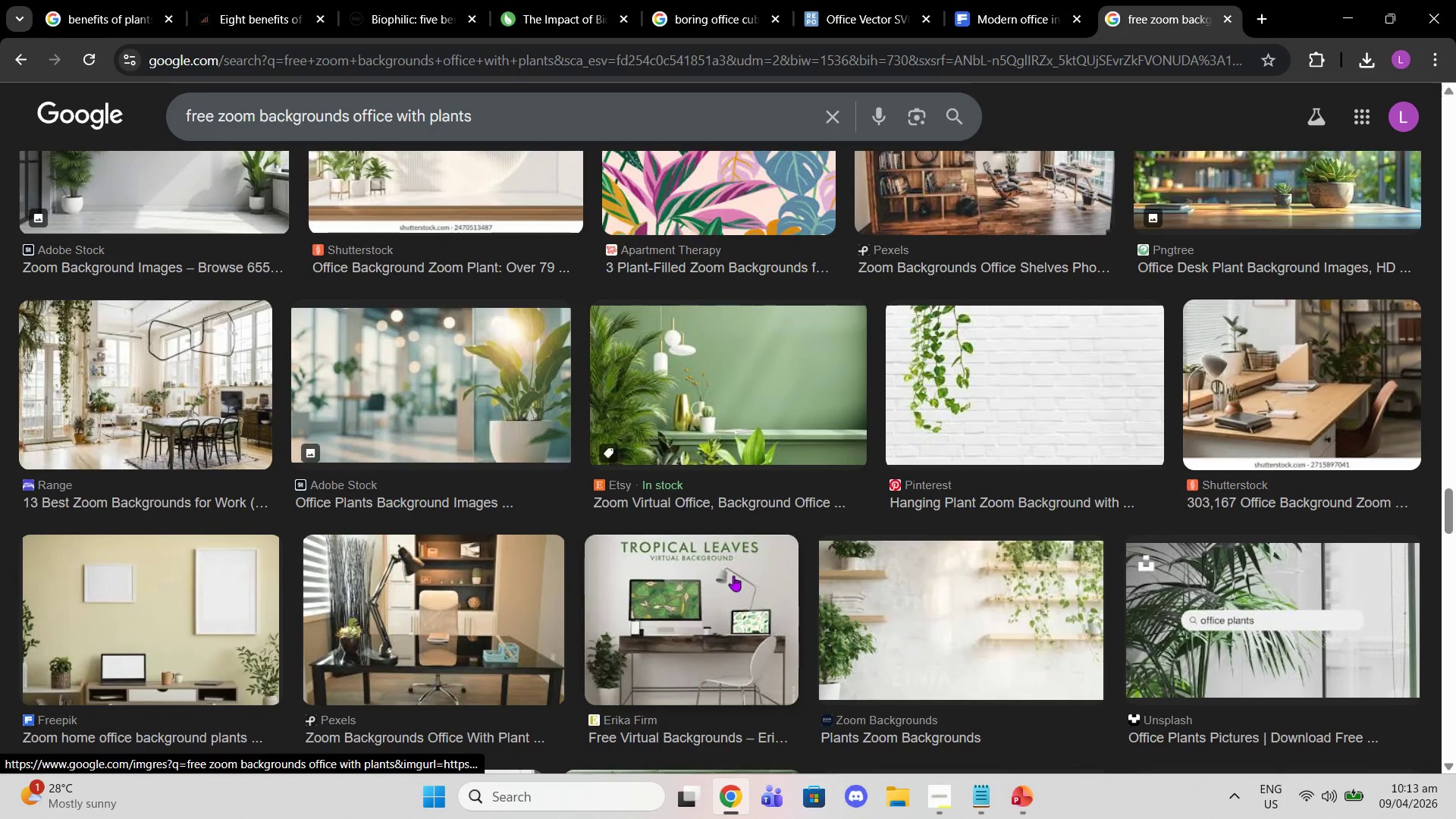 
scroll: coordinate [732, 571], scroll_direction: down, amount: 21.0
 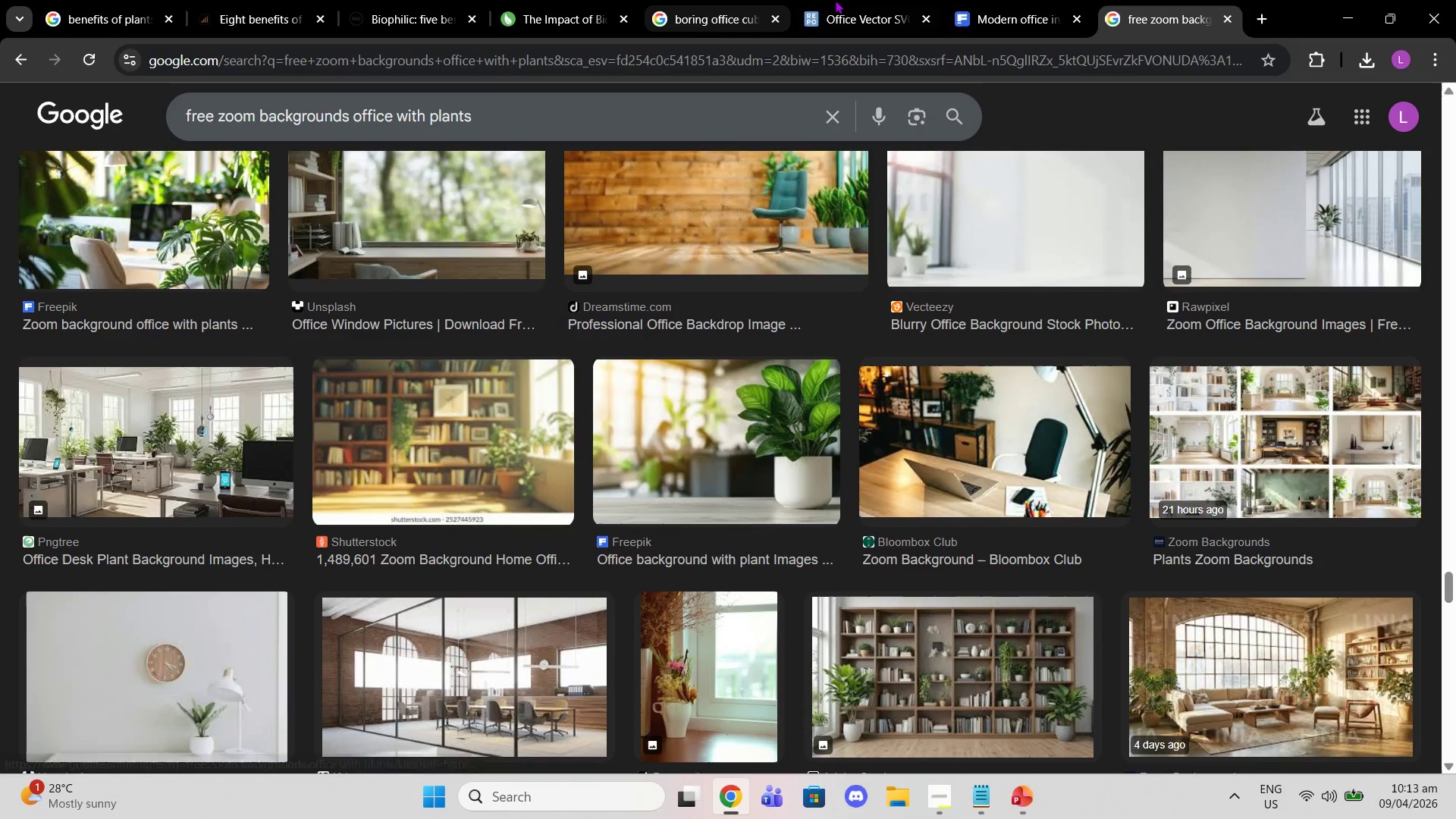 
left_click([988, 7])
 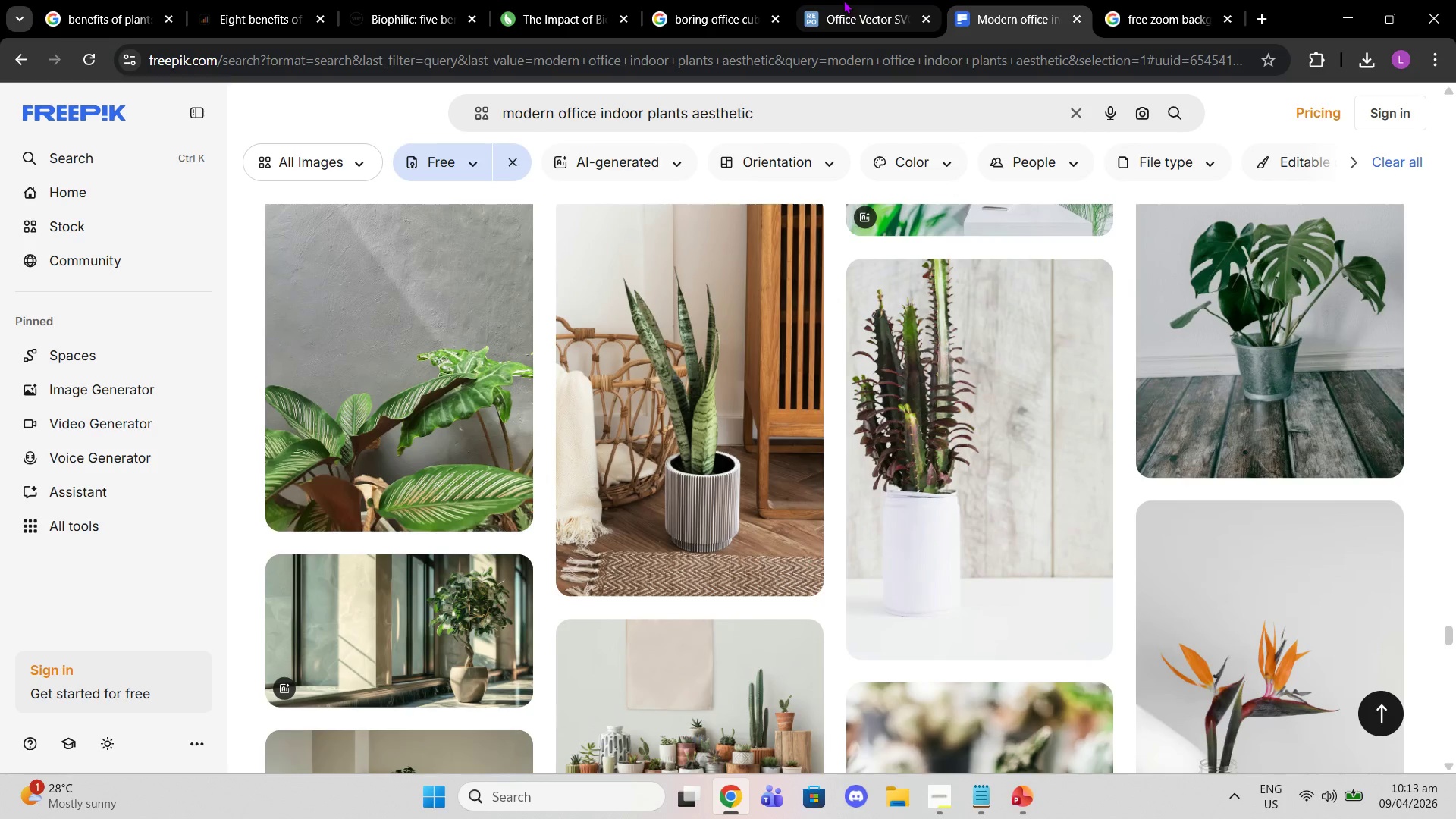 
left_click([843, 0])
 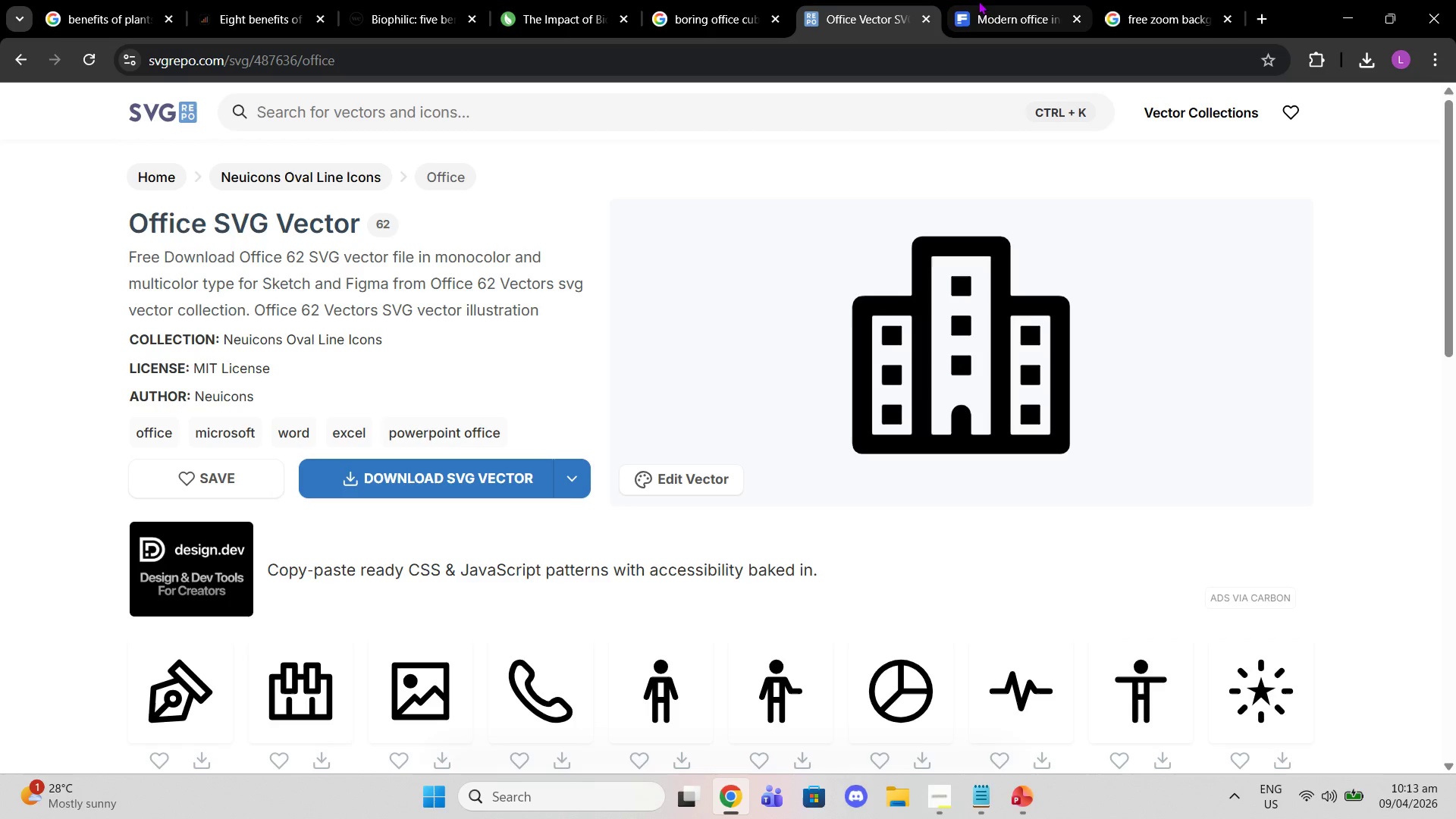 
left_click([992, 7])
 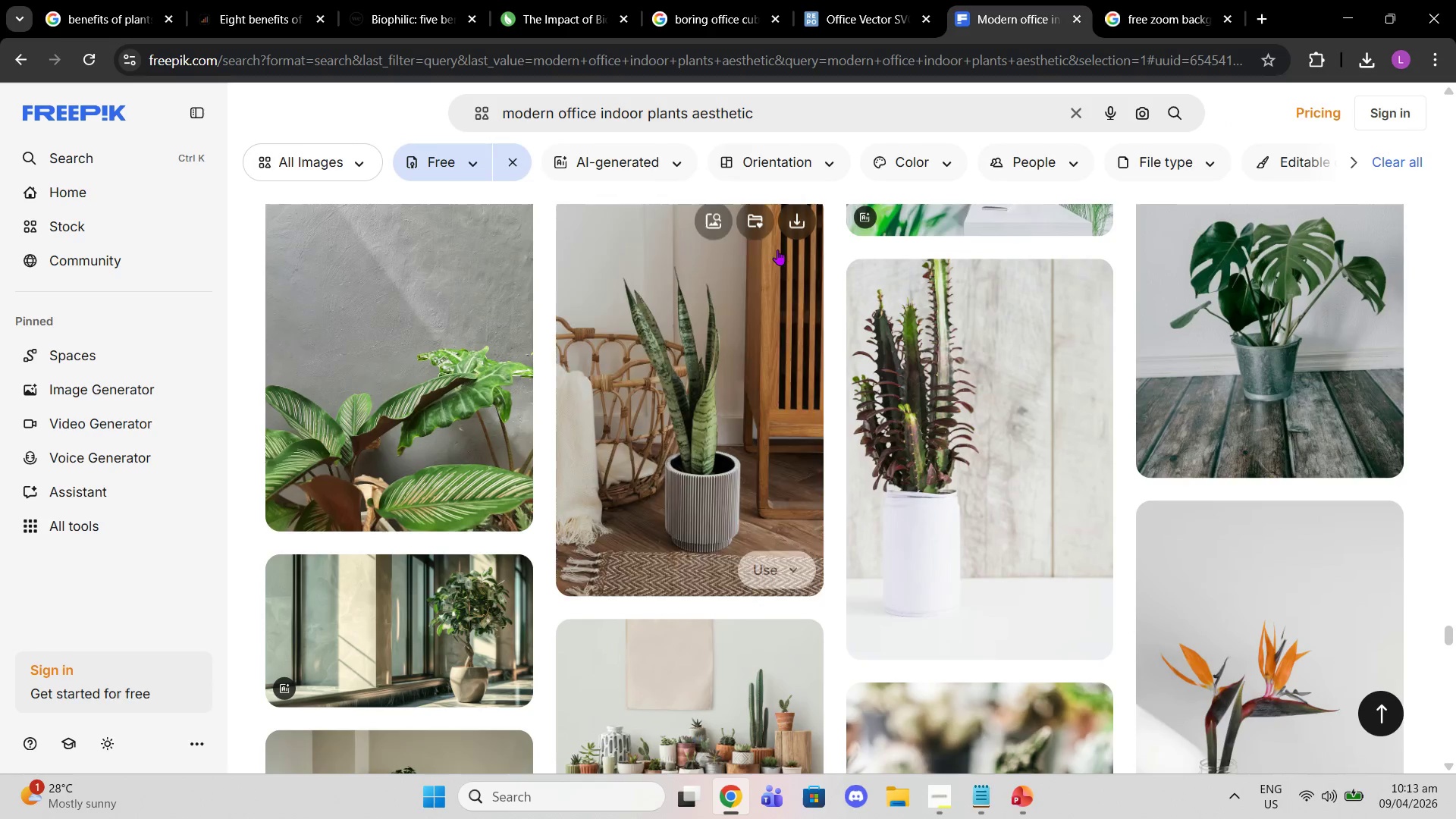 
scroll: coordinate [640, 366], scroll_direction: down, amount: 26.0
 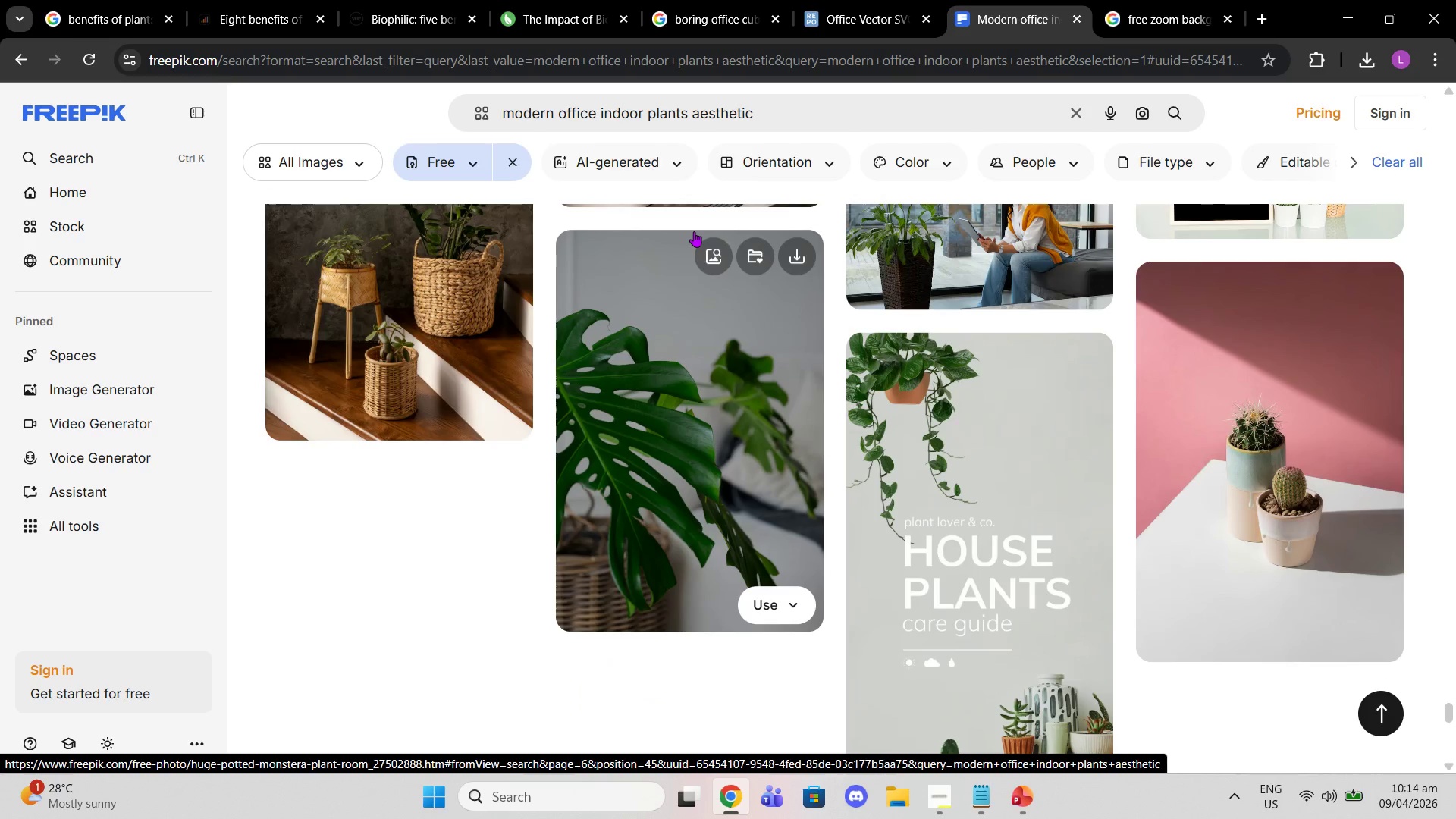 
wait(5.29)
 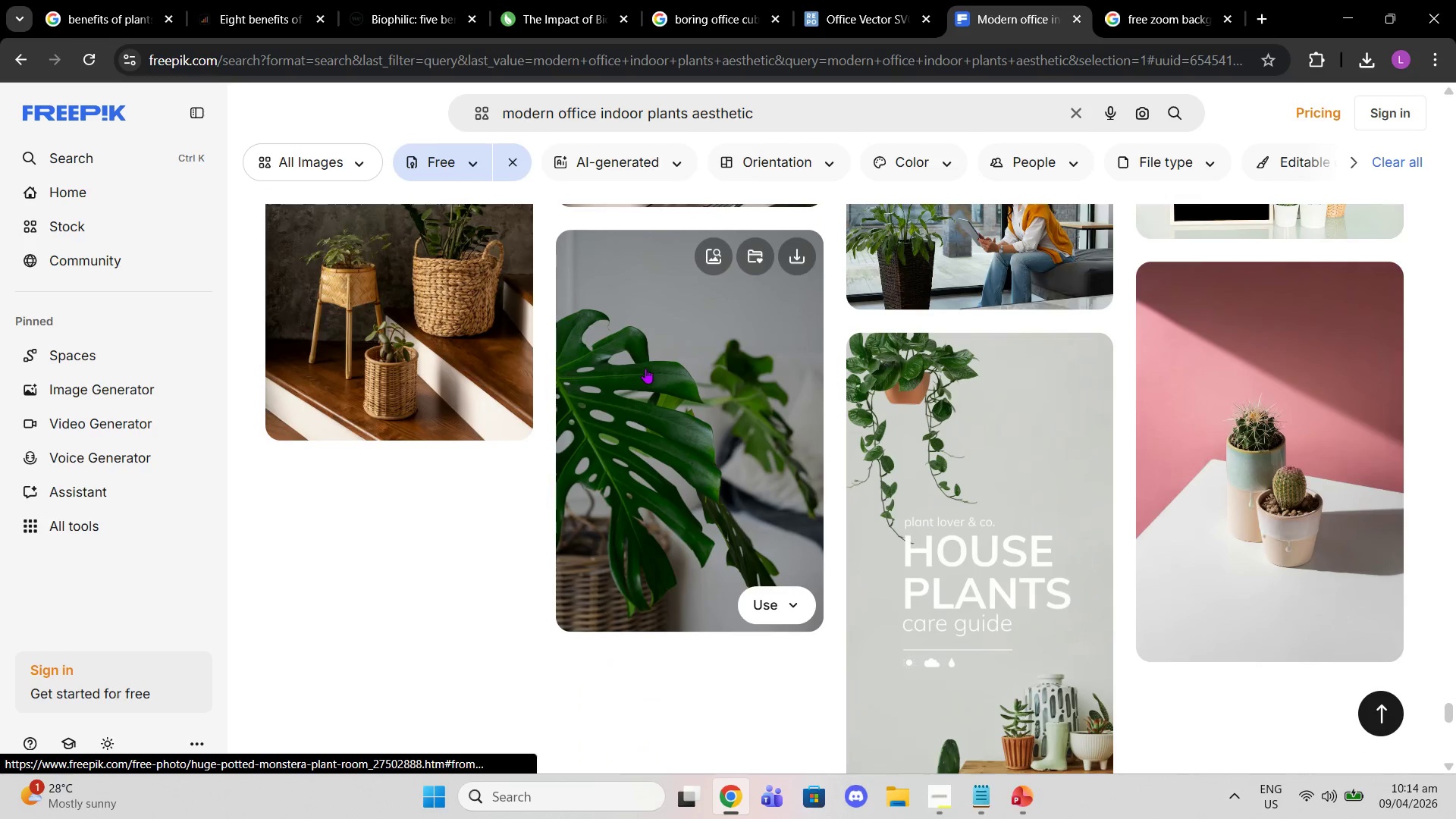 
scroll: coordinate [690, 233], scroll_direction: down, amount: 1.0
 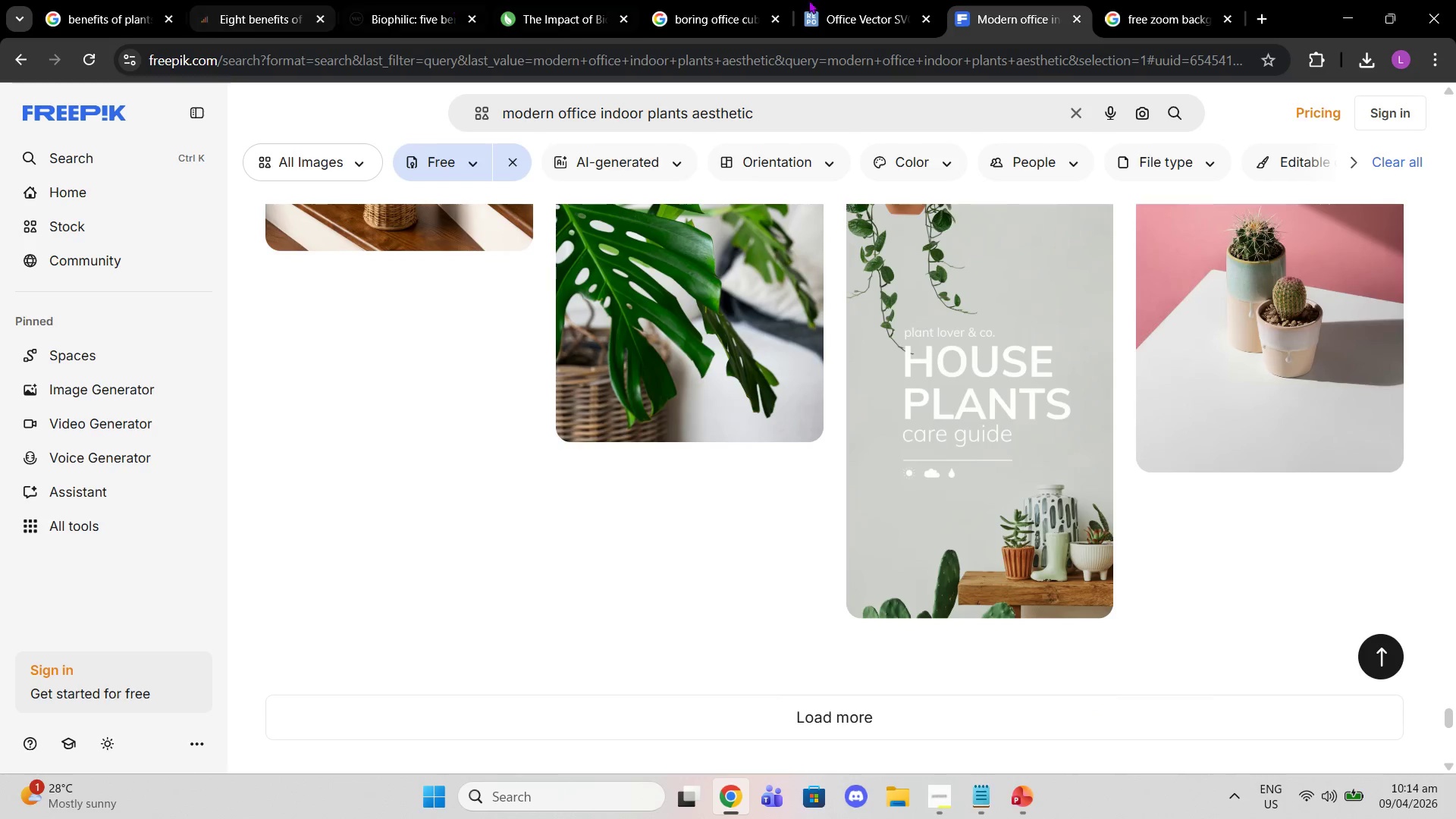 
wait(5.47)
 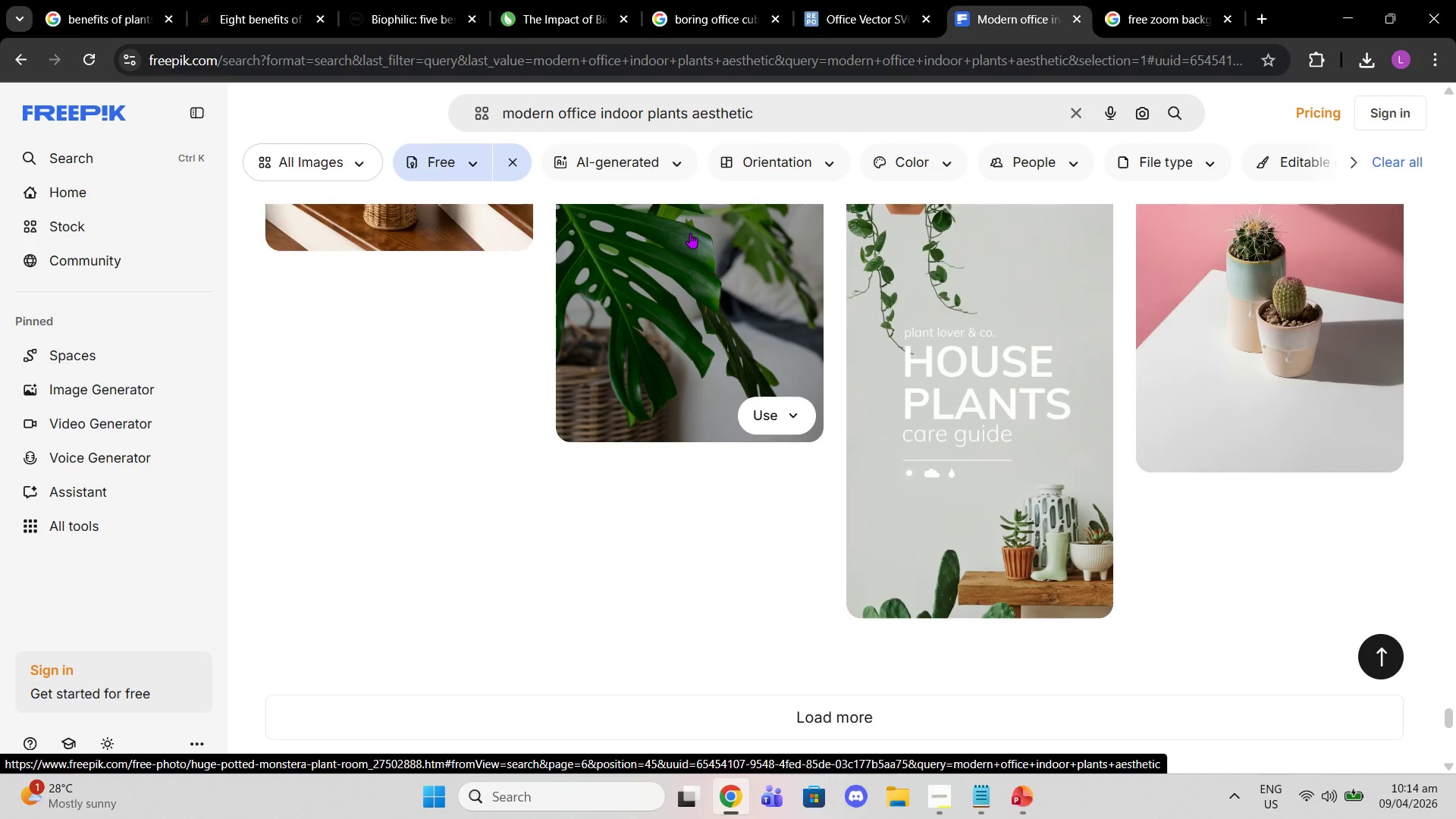 
left_click([1002, 0])
 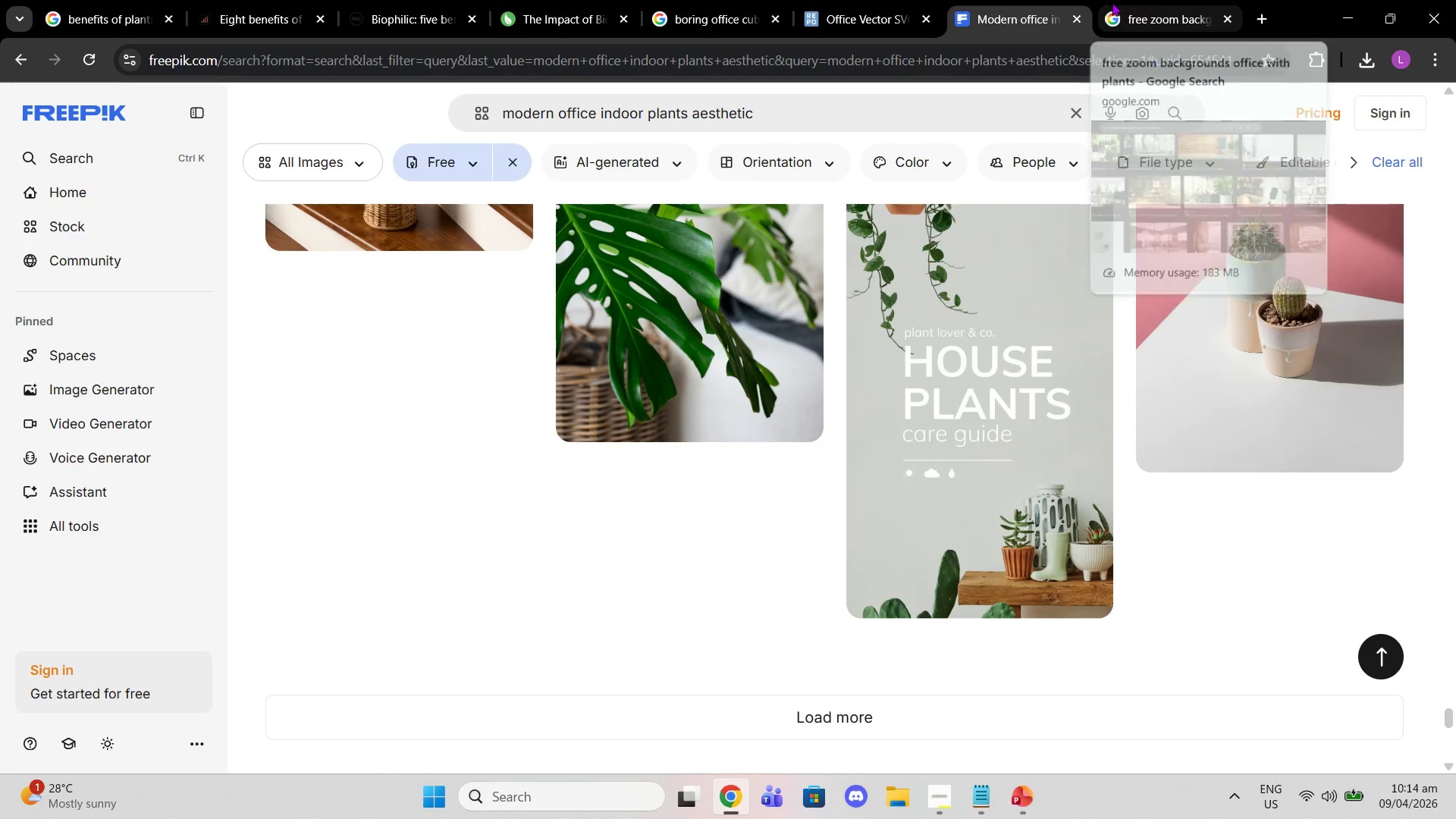 
left_click([1164, 2])
 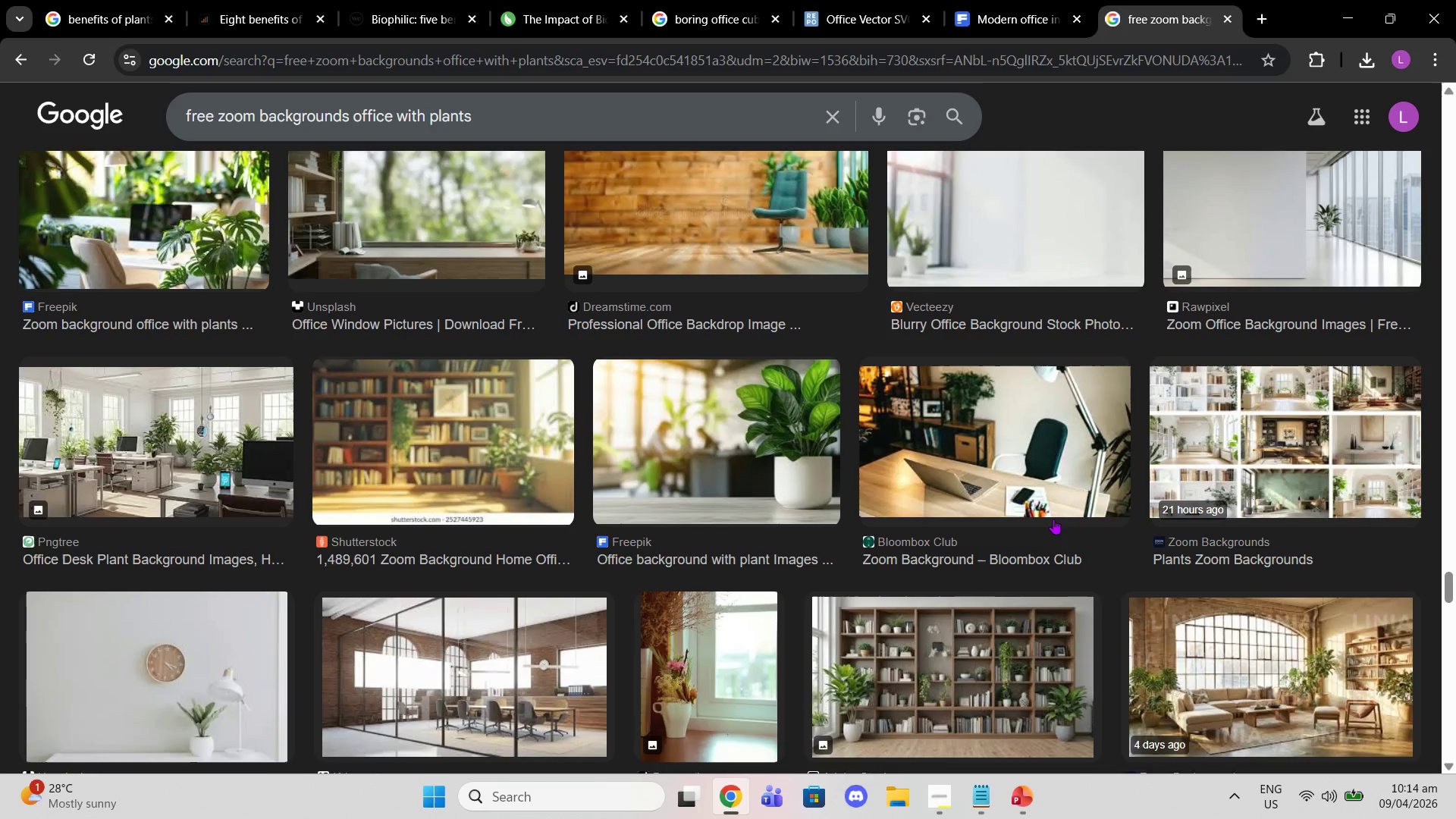 
scroll: coordinate [1014, 694], scroll_direction: down, amount: 3.0
 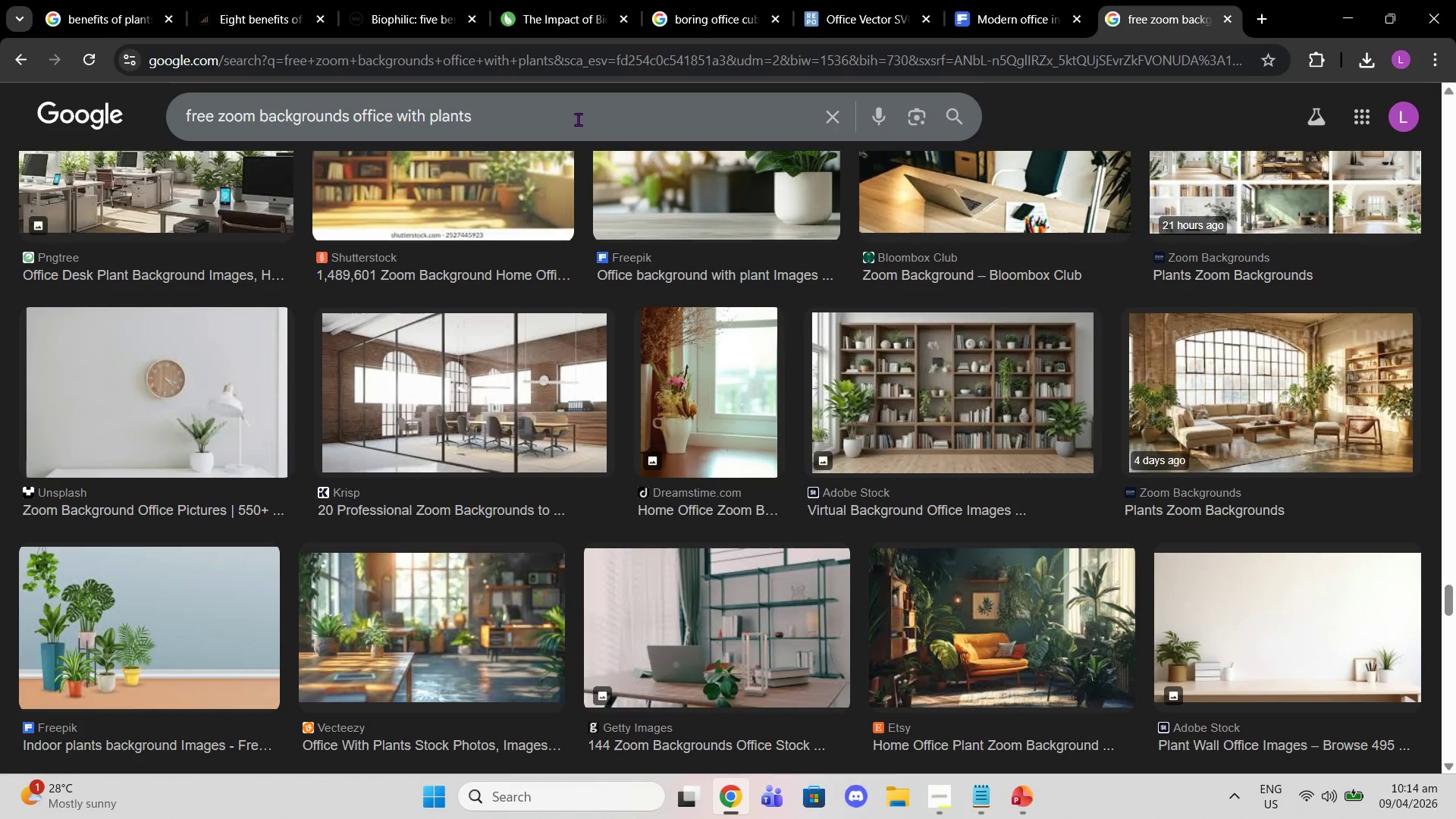 
left_click_drag(start_coordinate=[612, 125], to_coordinate=[660, 131])
 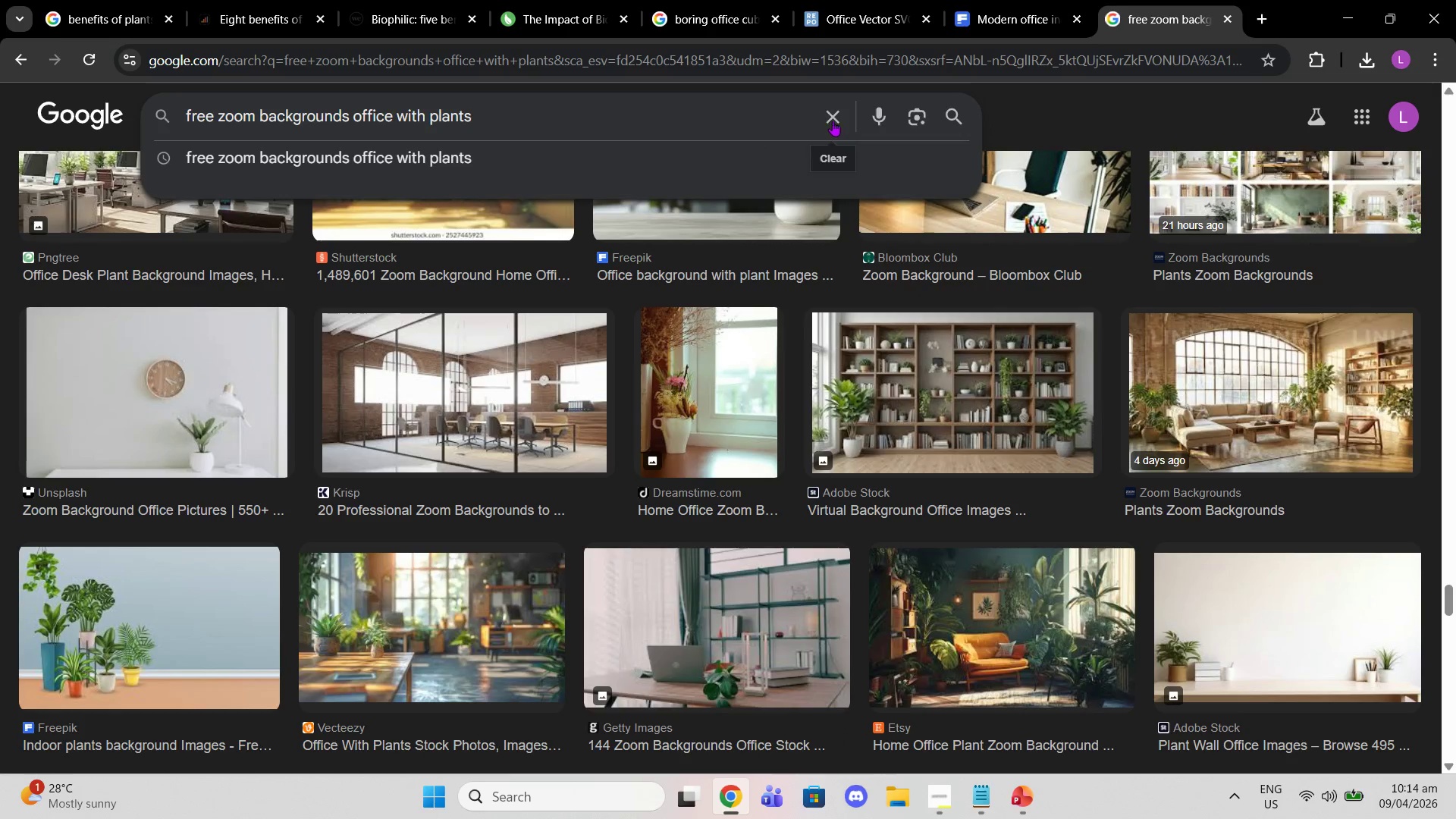 
left_click_drag(start_coordinate=[848, 105], to_coordinate=[841, 106])
 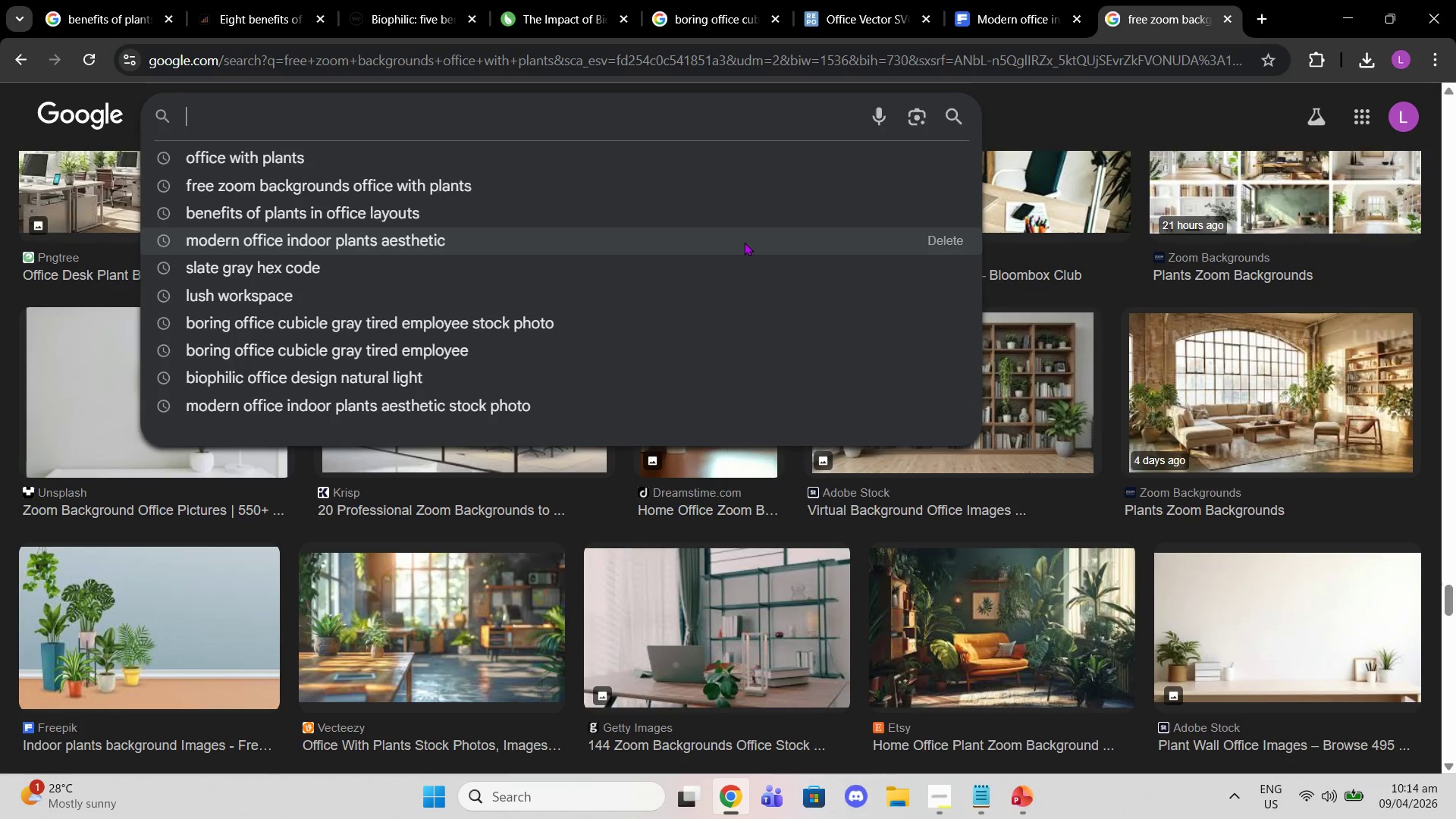 
left_click([744, 242])
 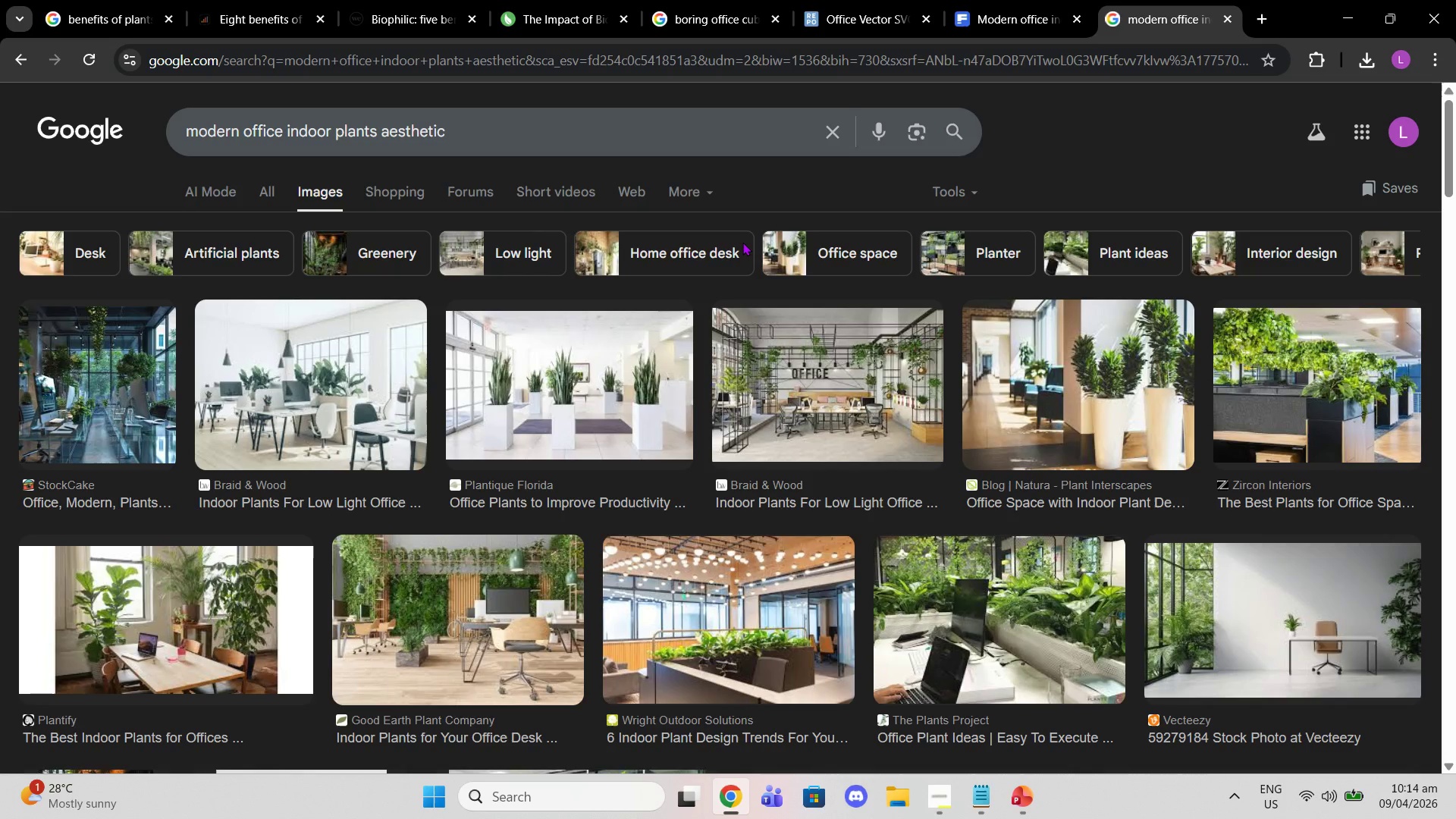 
scroll: coordinate [712, 526], scroll_direction: down, amount: 11.0
 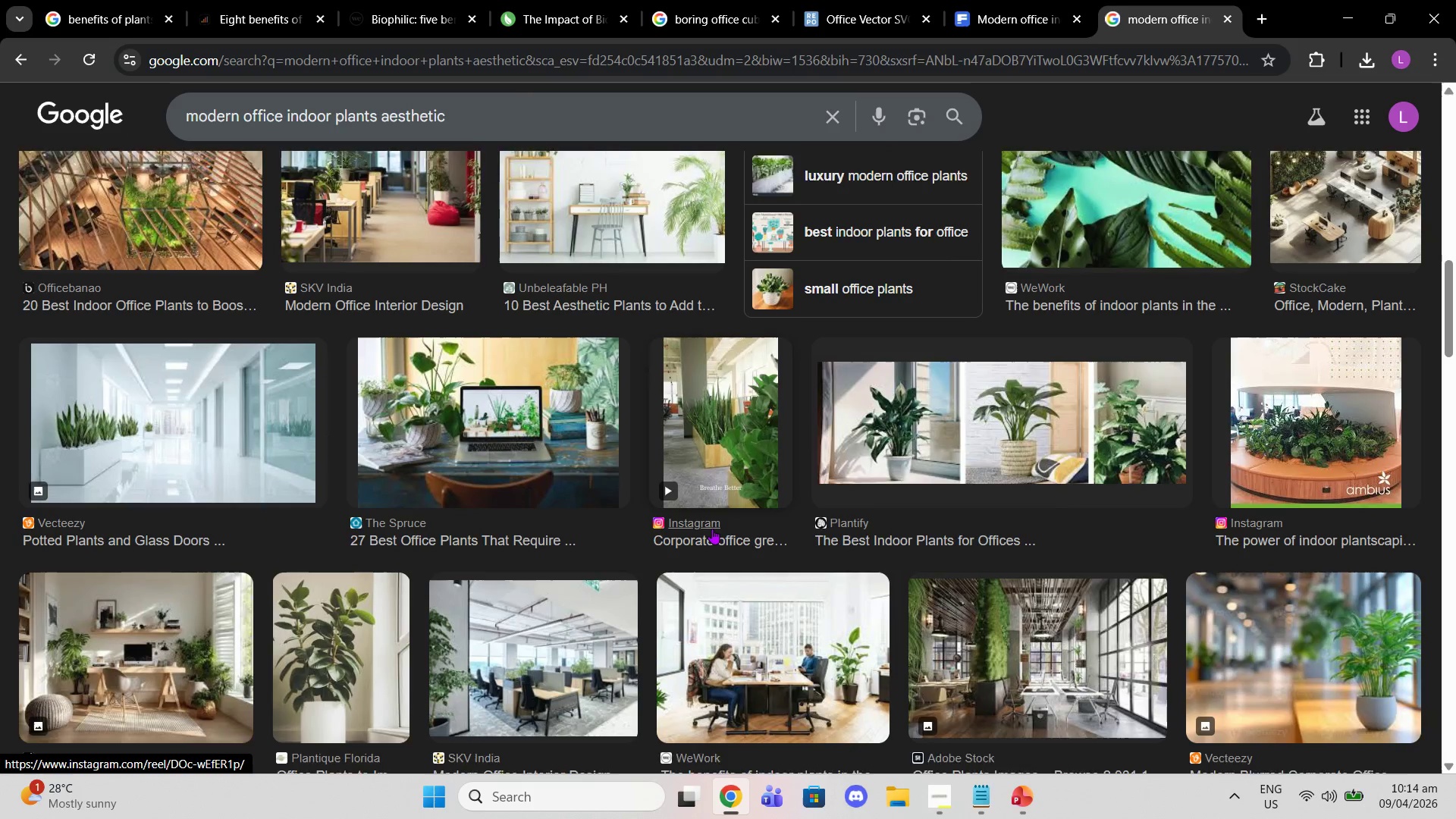 
scroll: coordinate [755, 453], scroll_direction: down, amount: 12.0
 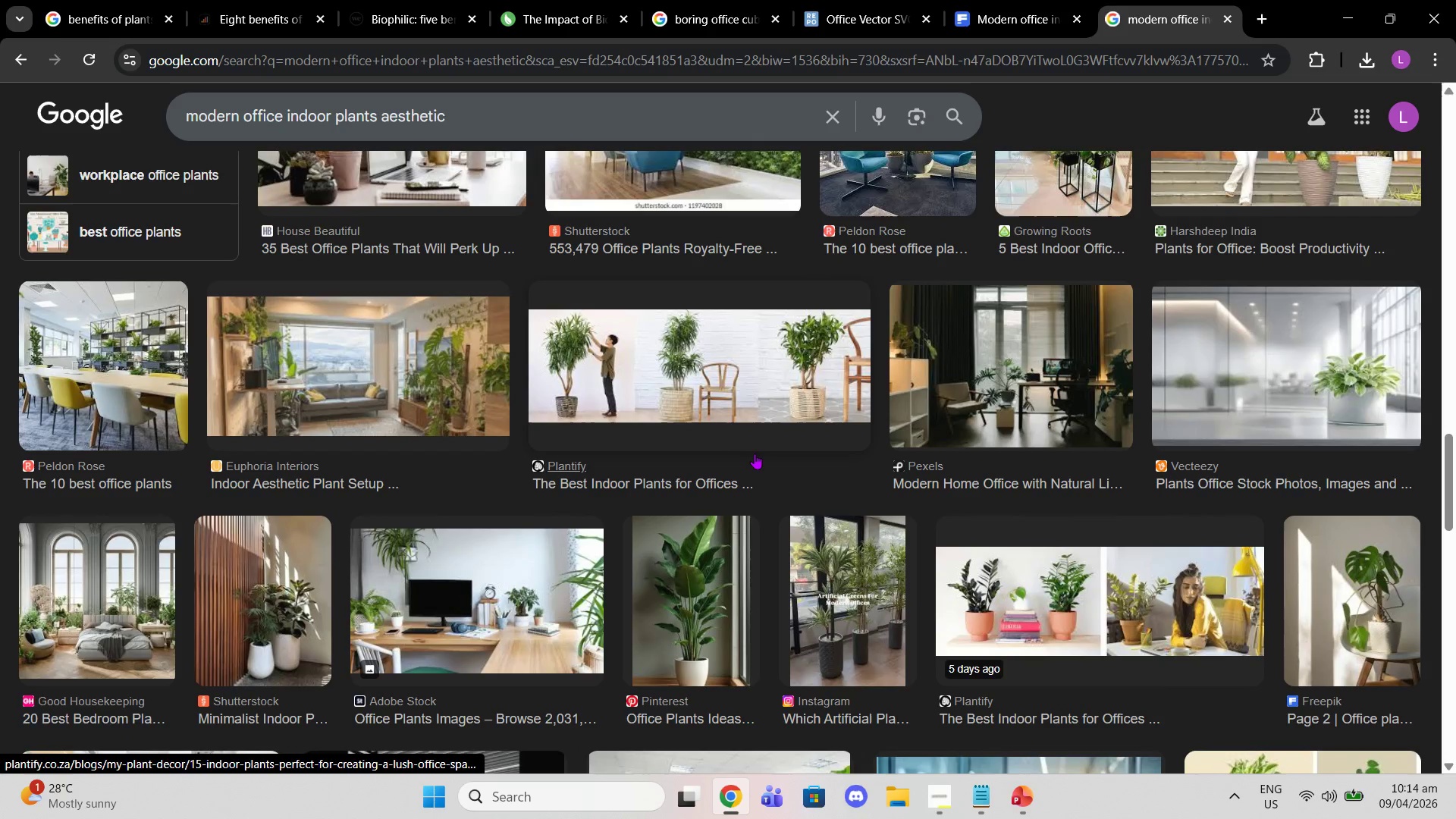 
scroll: coordinate [755, 453], scroll_direction: down, amount: 3.0
 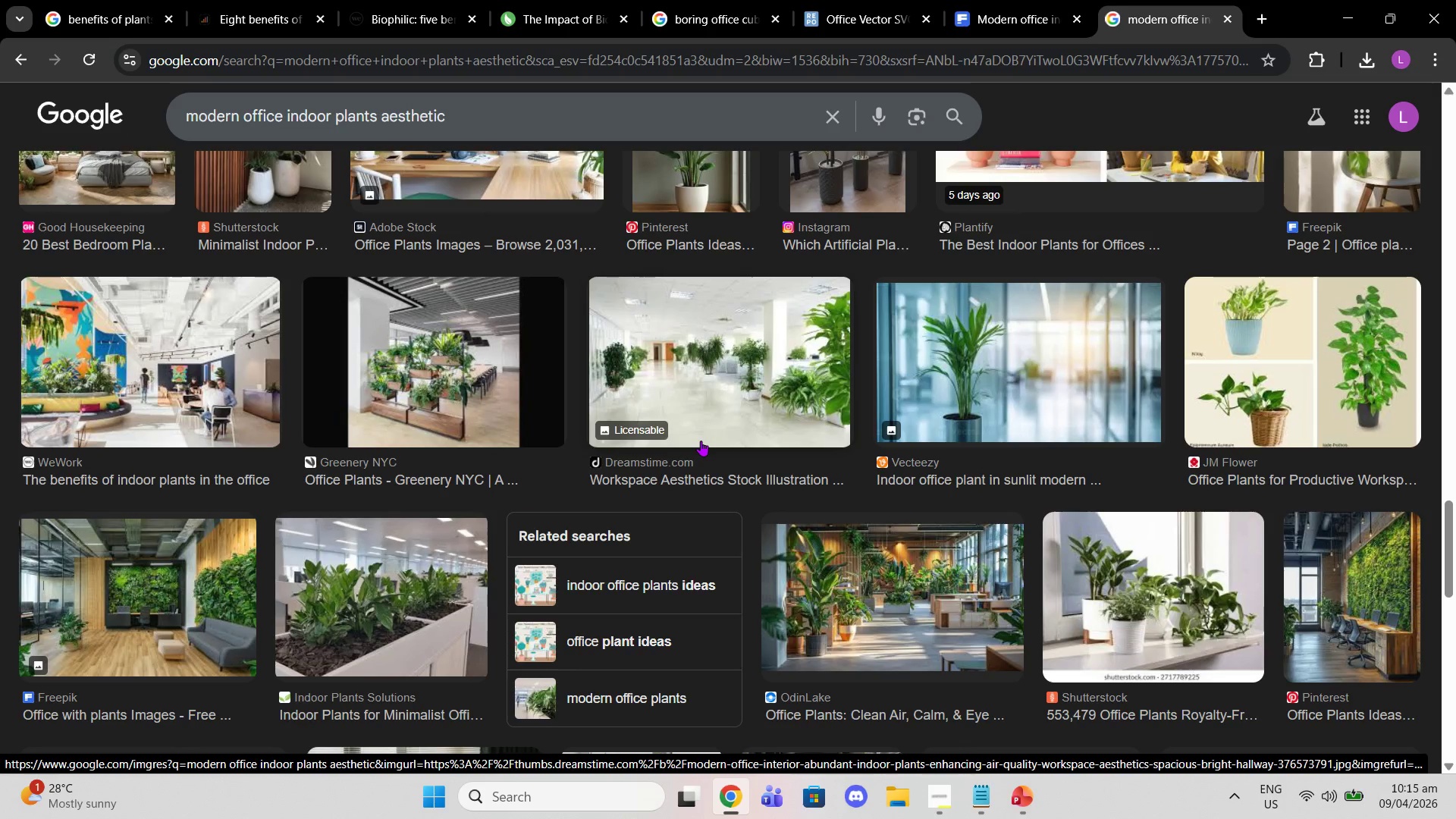 
wait(5.19)
 